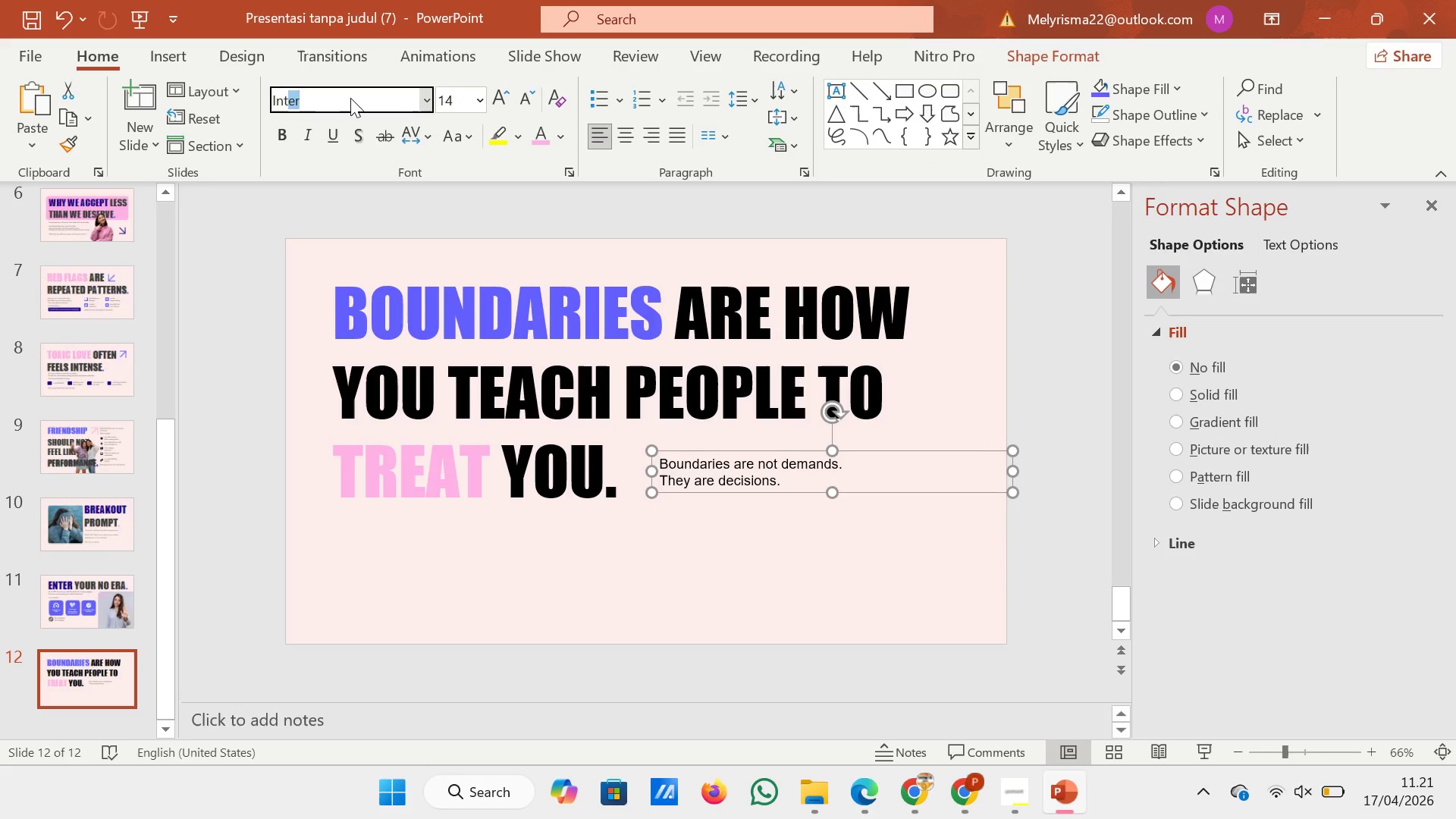 
key(Enter)
 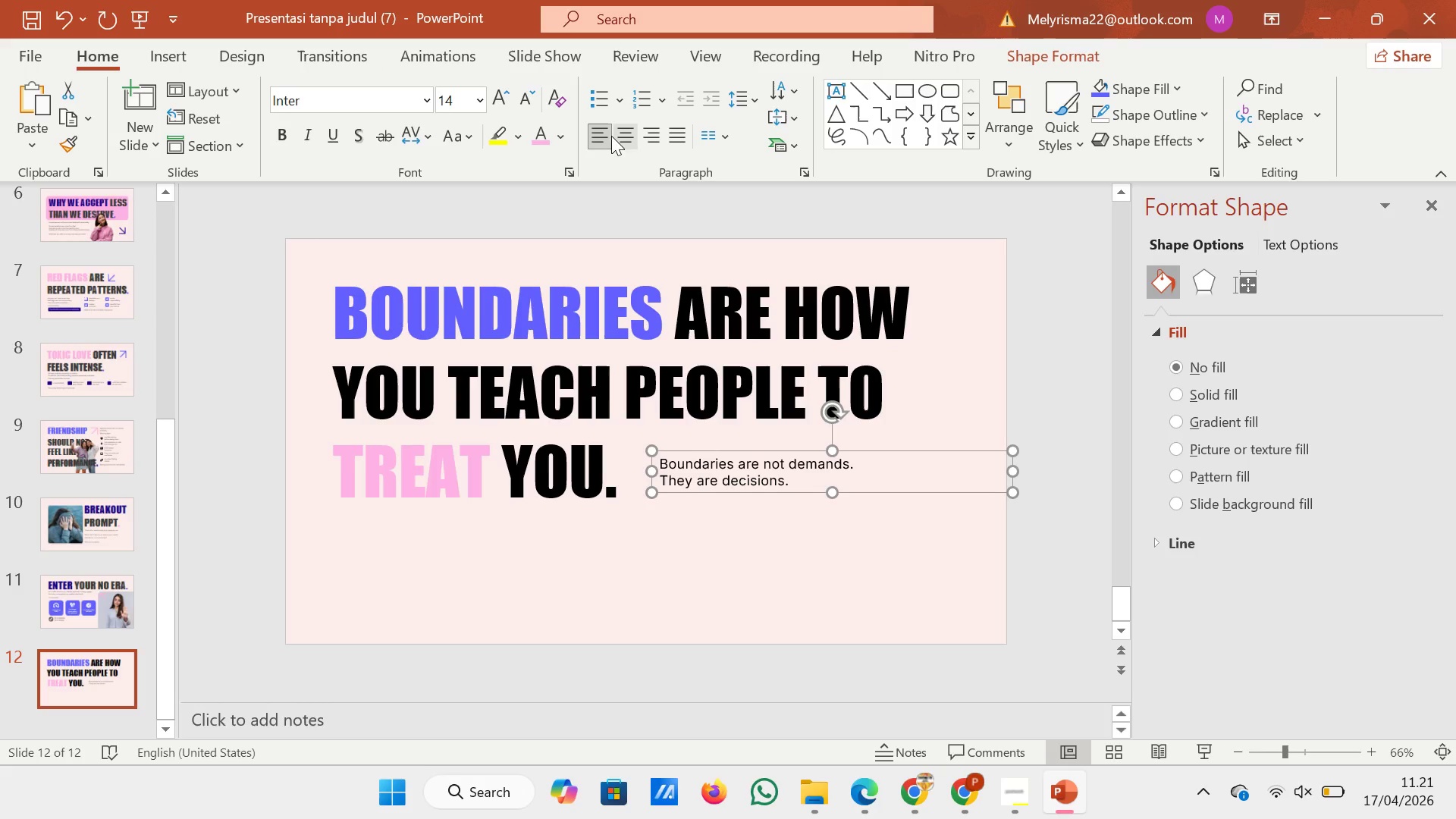 
left_click([535, 105])
 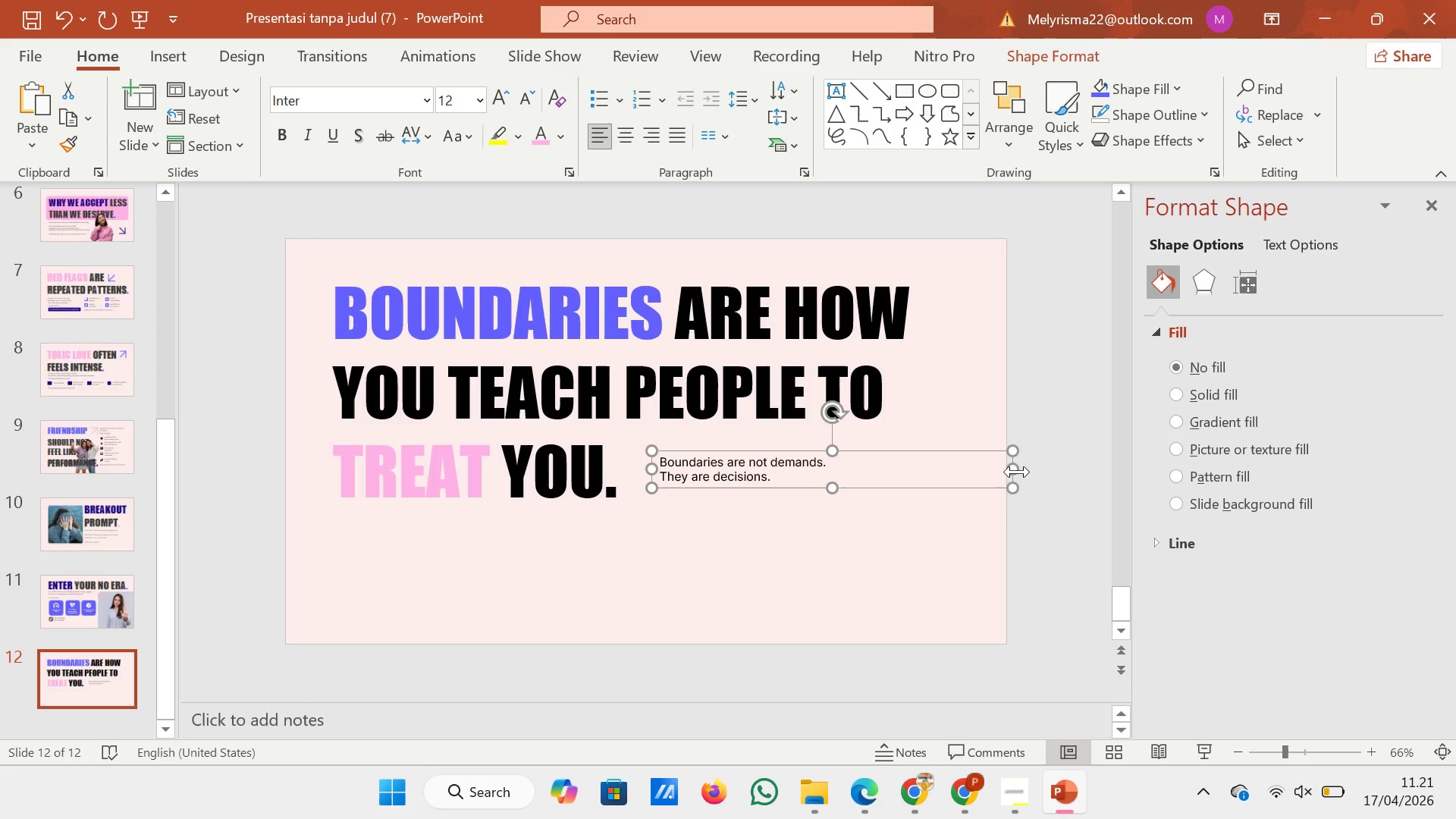 
left_click_drag(start_coordinate=[1017, 472], to_coordinate=[850, 476])
 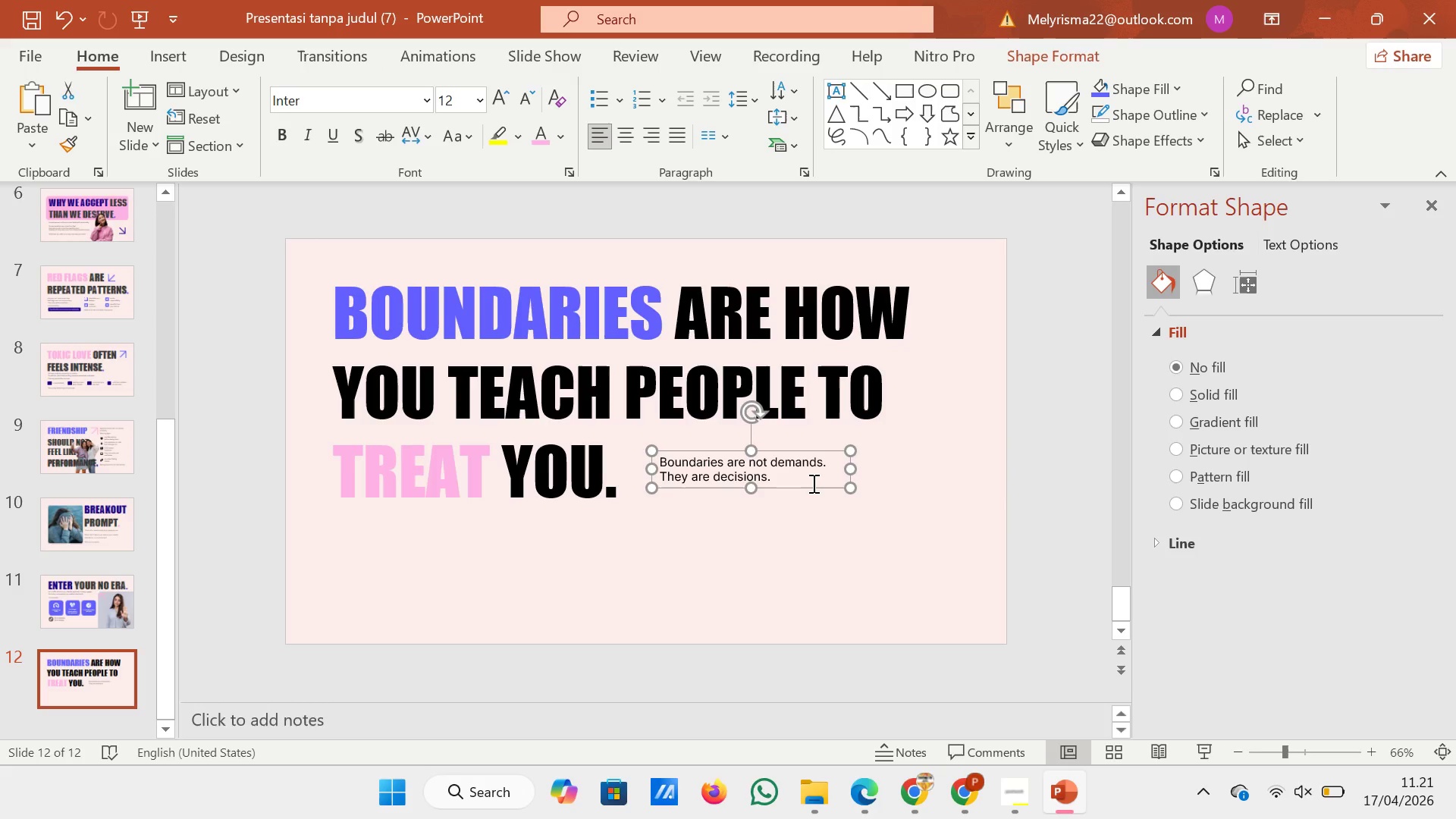 
left_click([812, 483])
 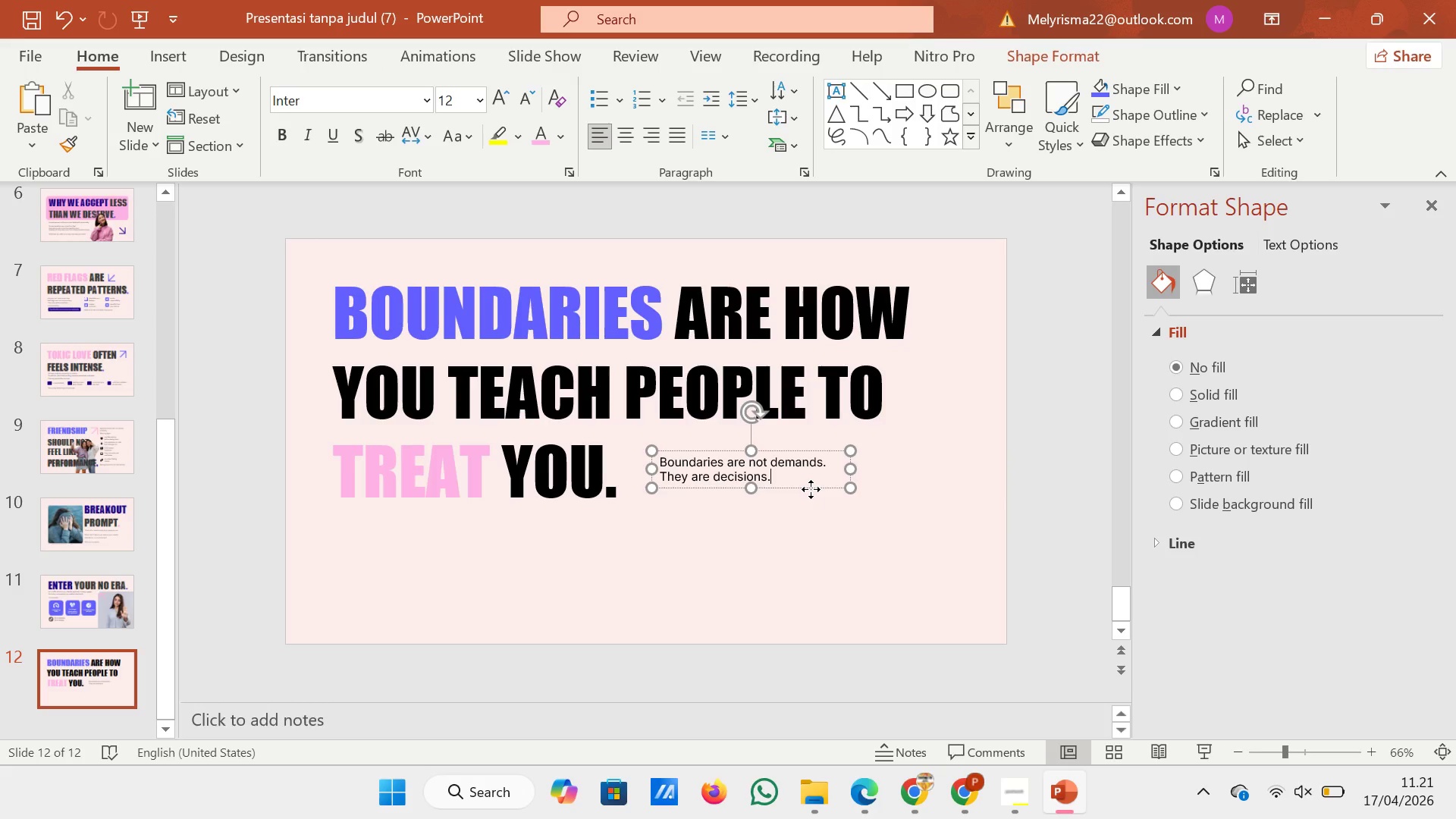 
left_click([811, 489])
 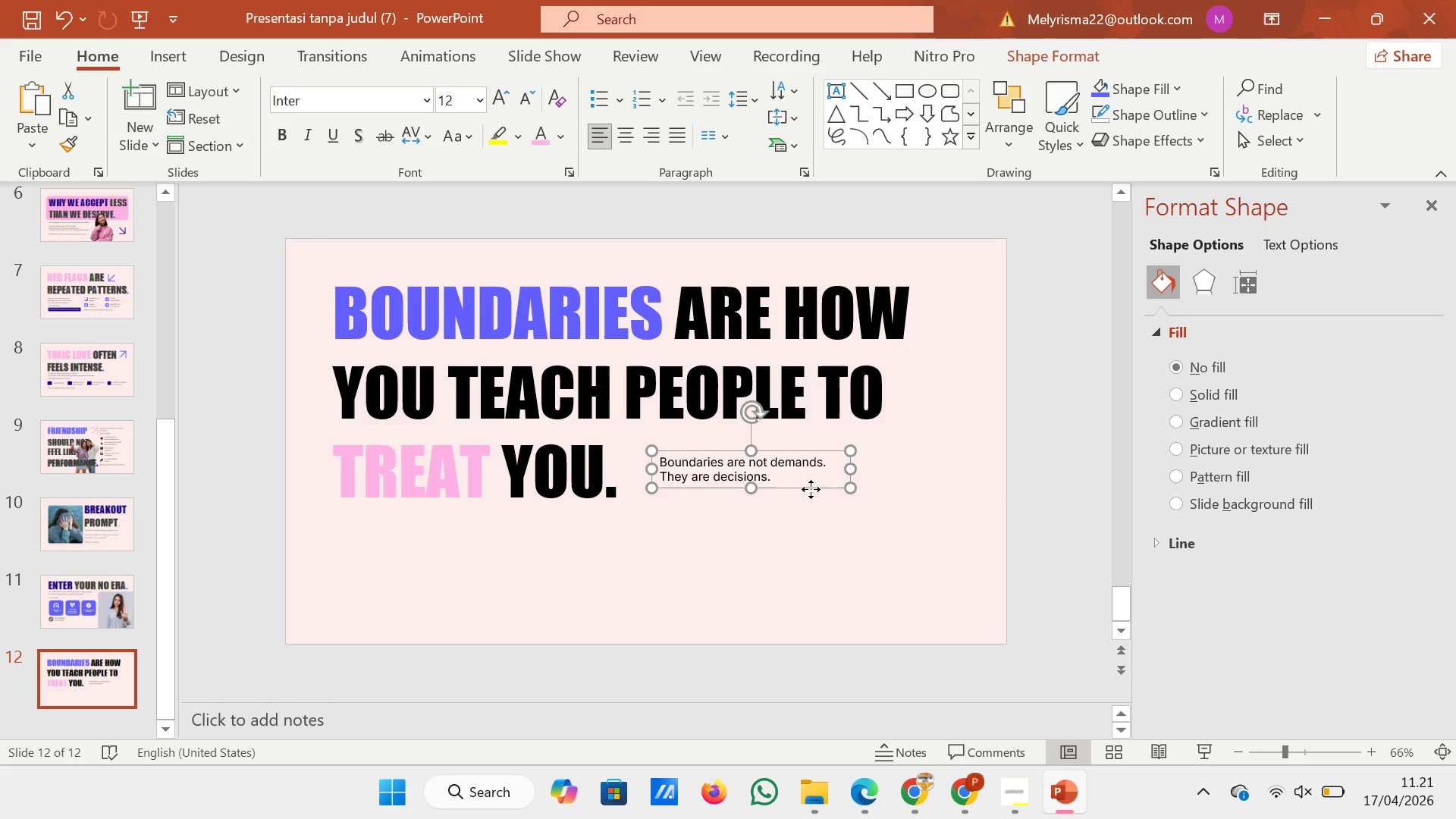 
left_click_drag(start_coordinate=[811, 489], to_coordinate=[791, 479])
 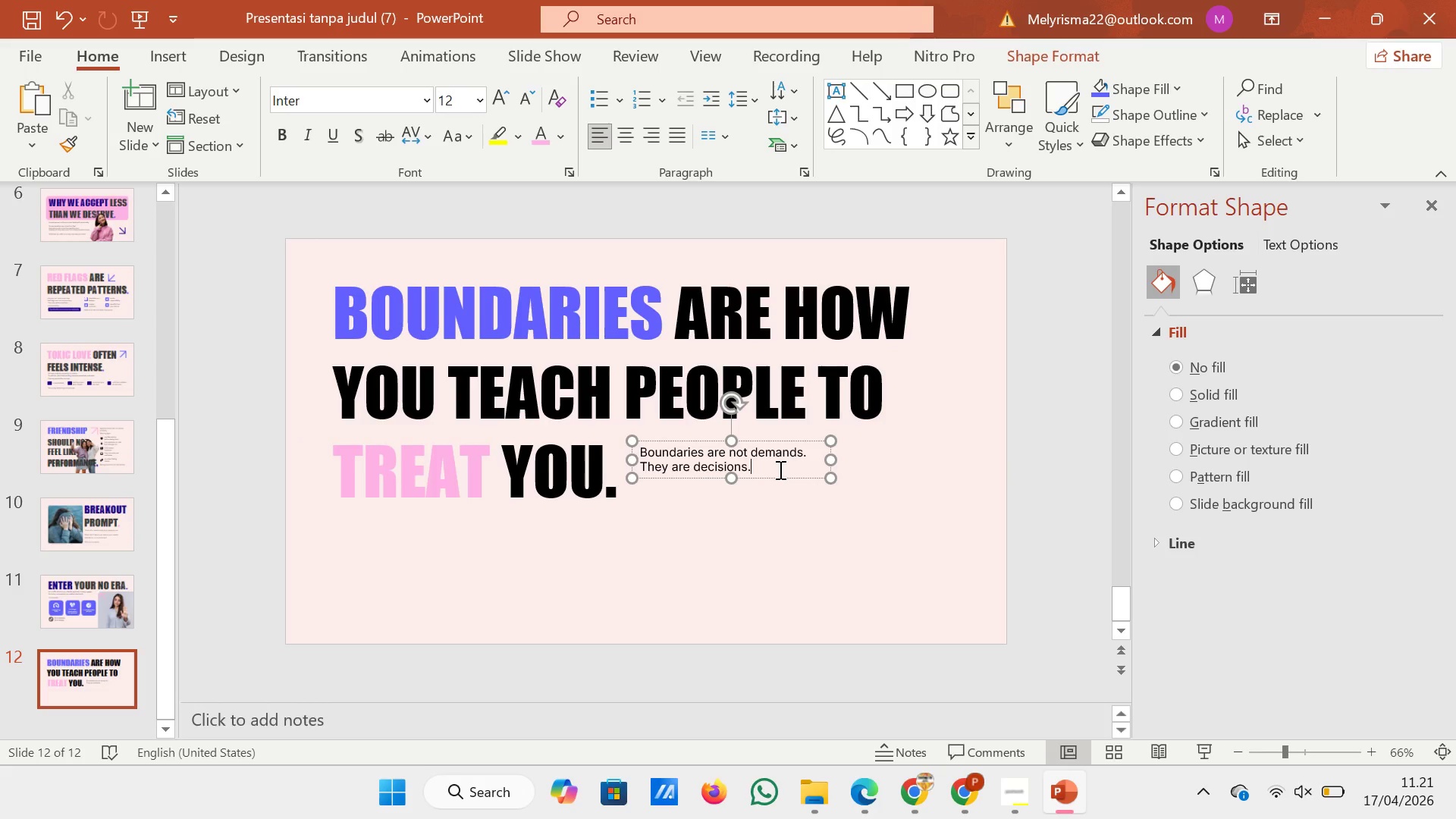 
key(Enter)
 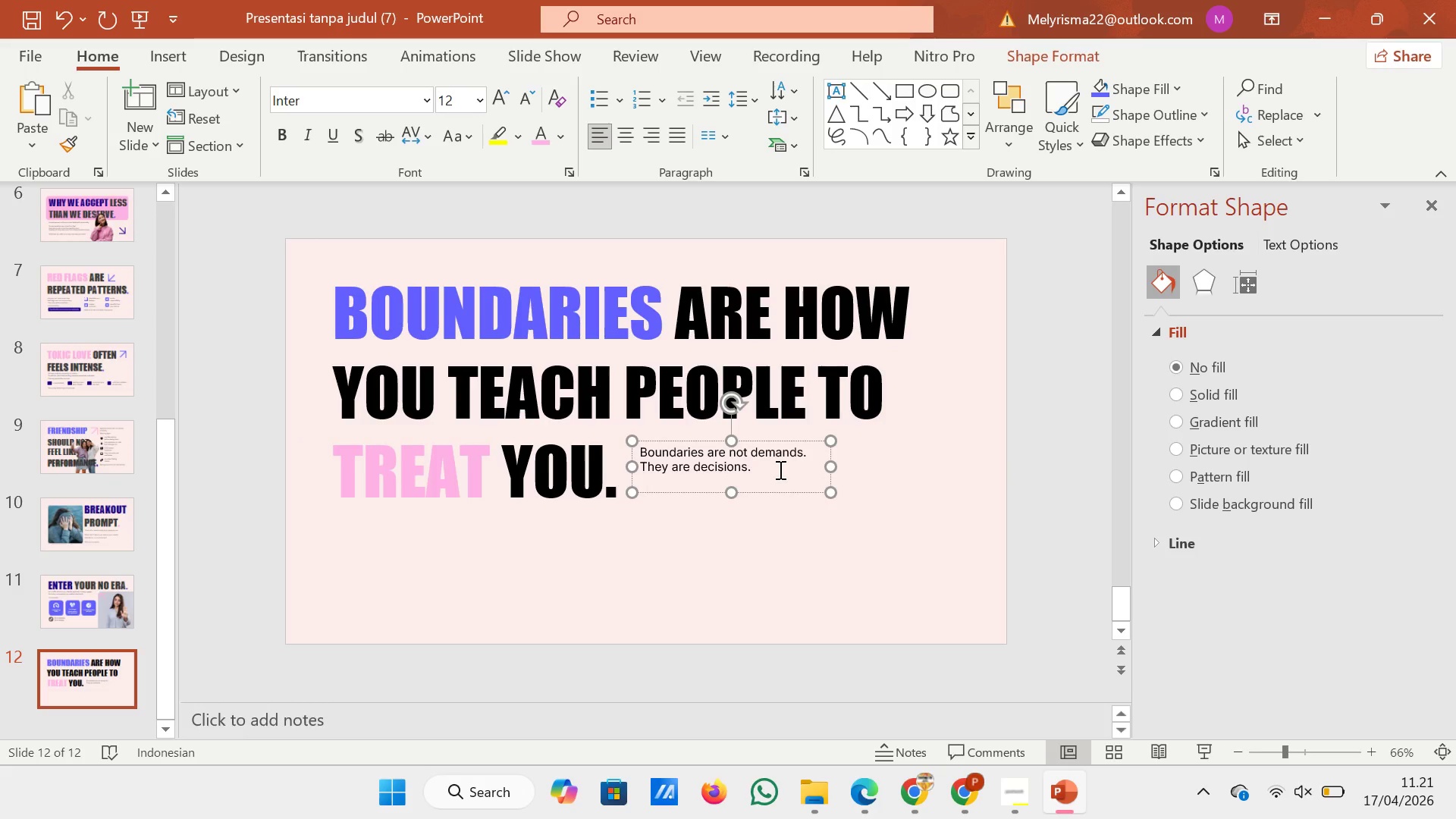 
key(Enter)
 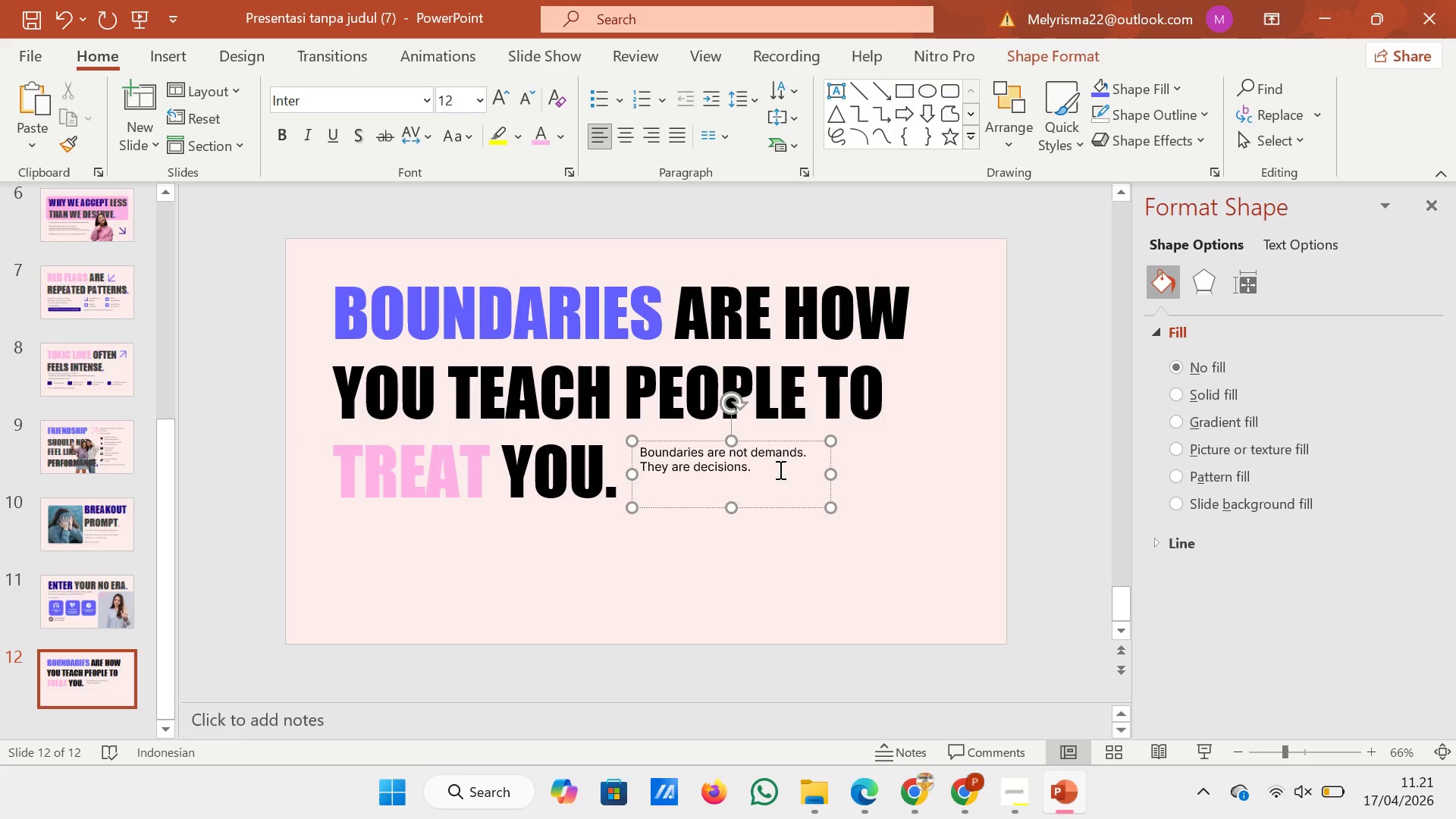 
key(Backspace)
 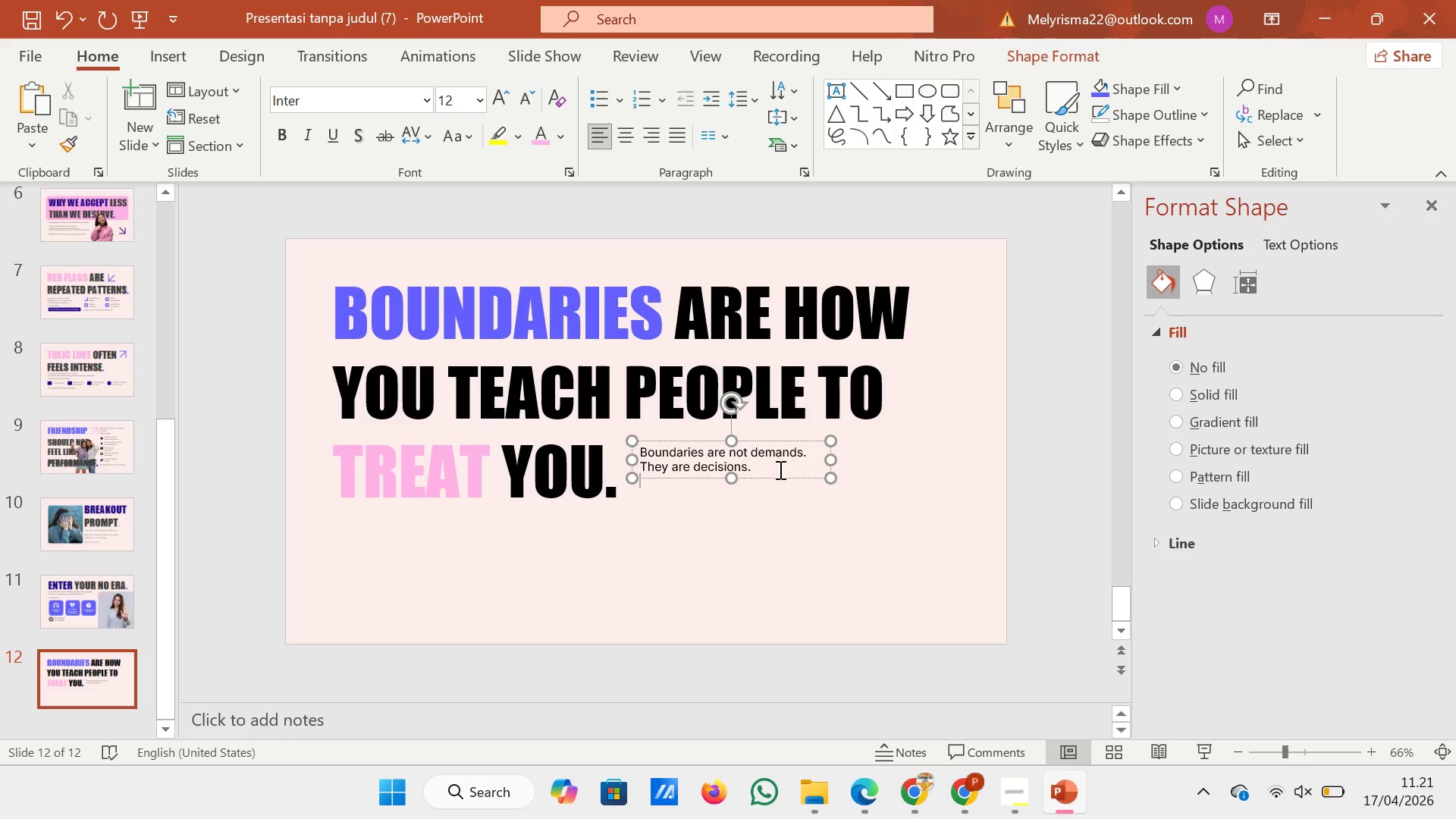 
key(Backspace)
 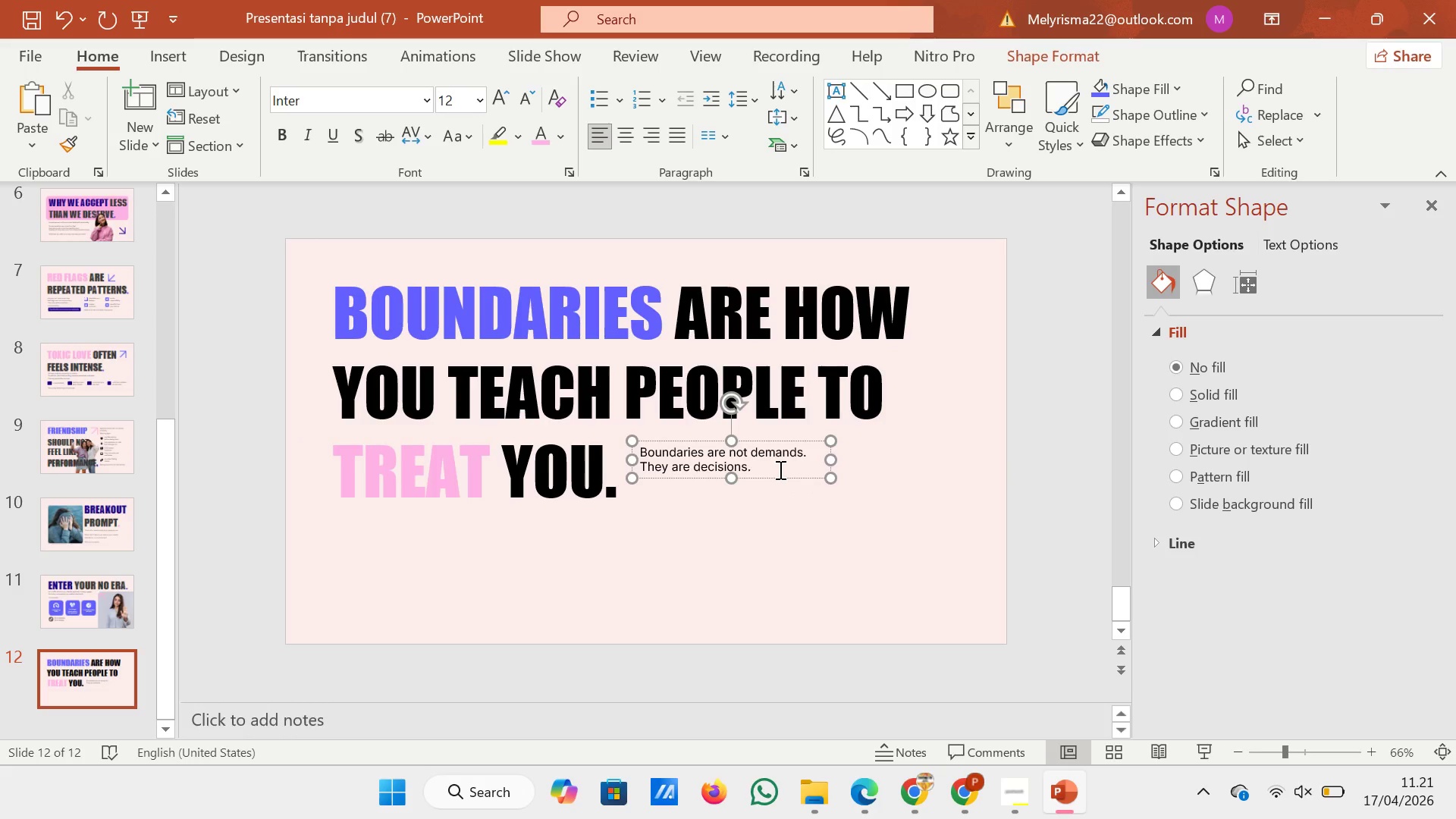 
key(Shift+Enter)
 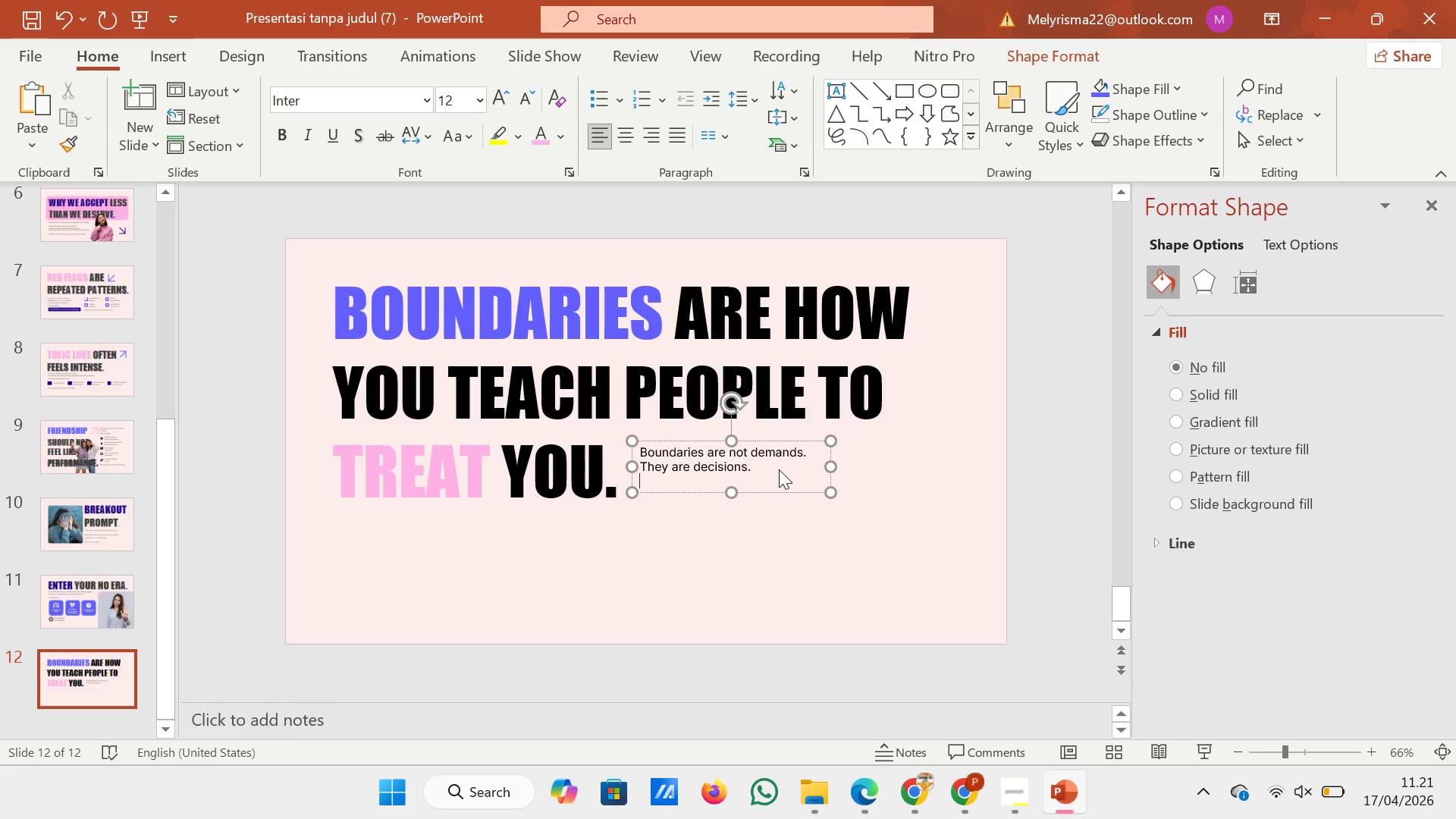 
key(Shift+Enter)
 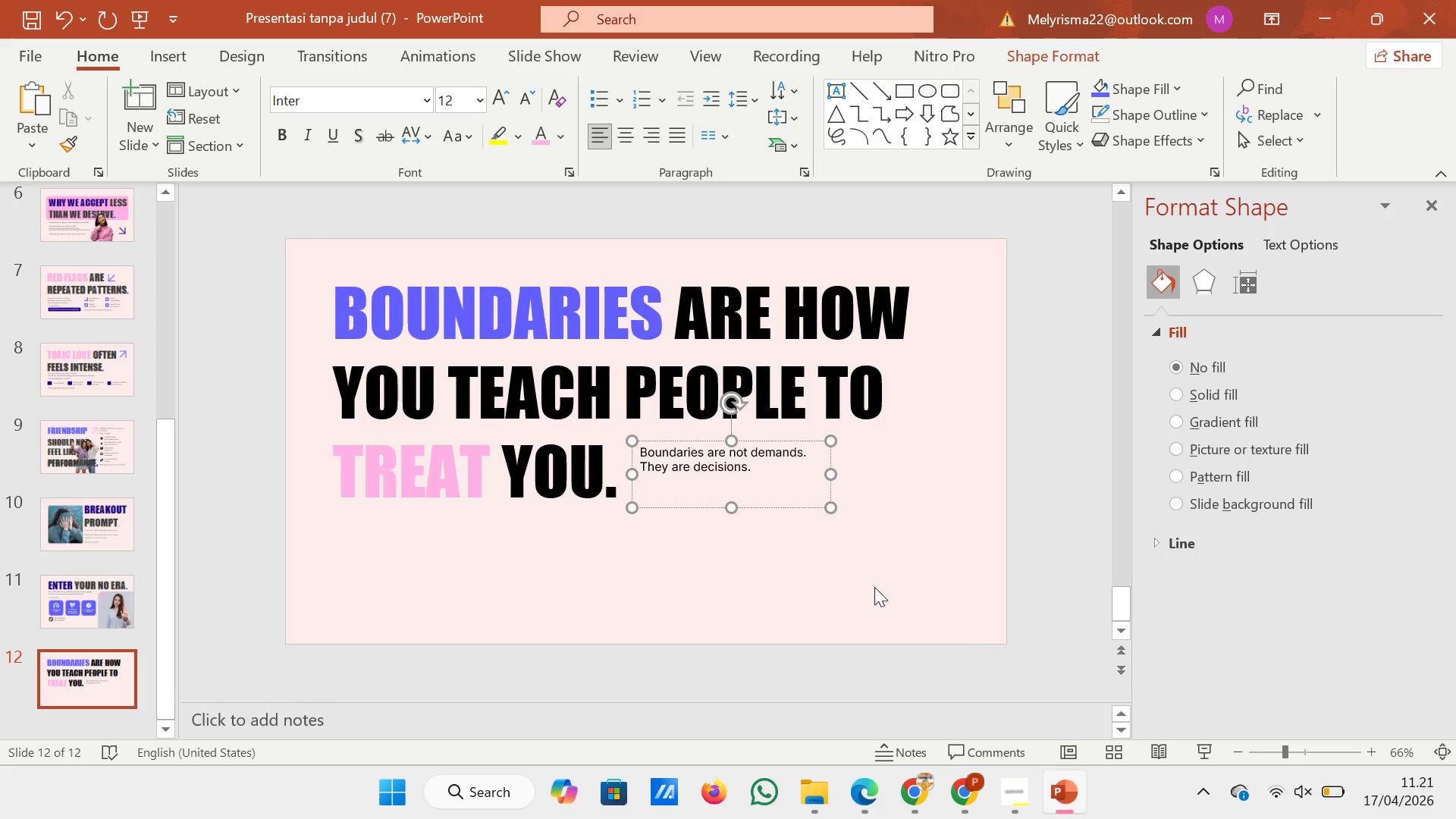 
left_click([1074, 779])
 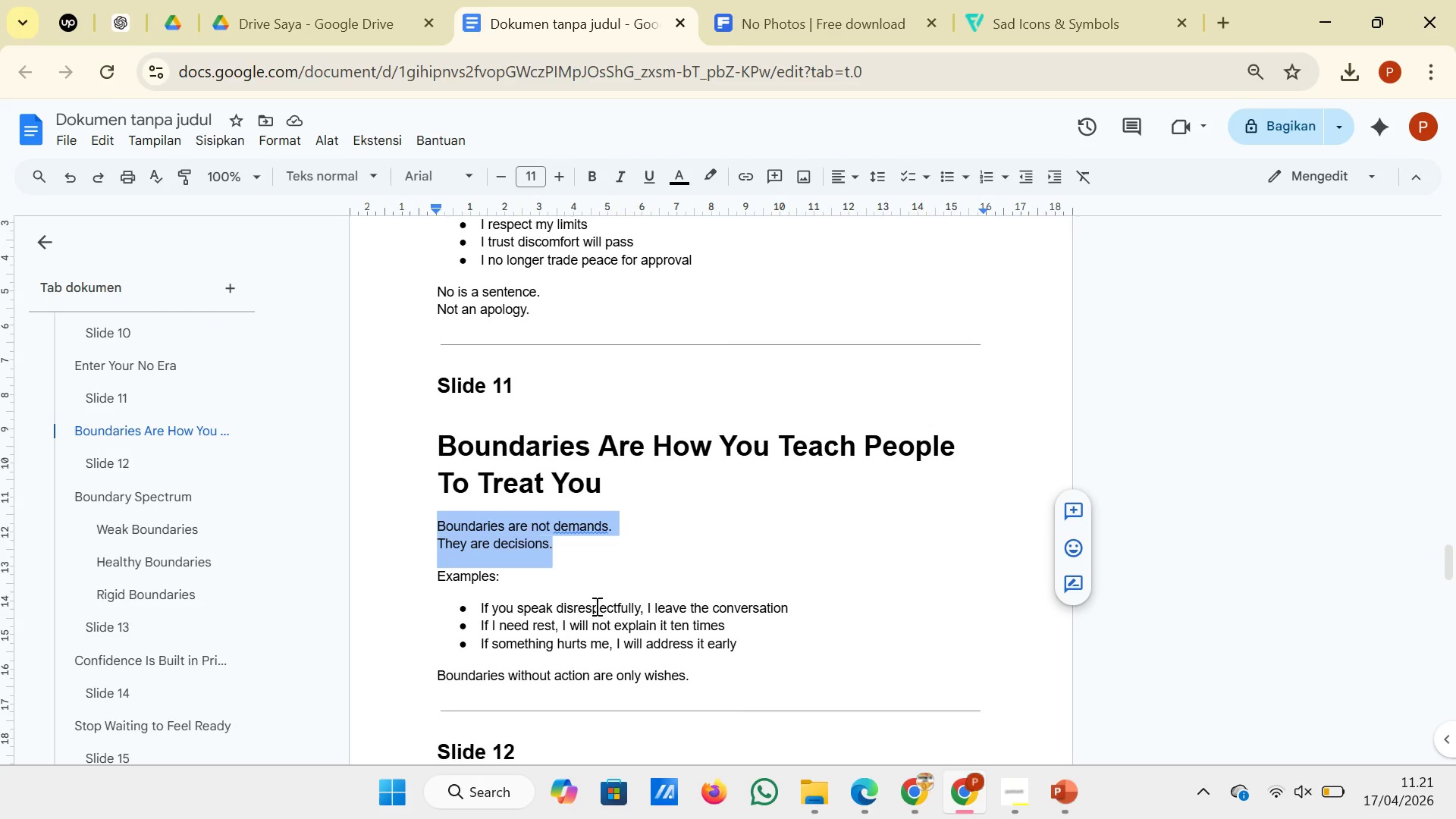 
left_click([551, 585])
 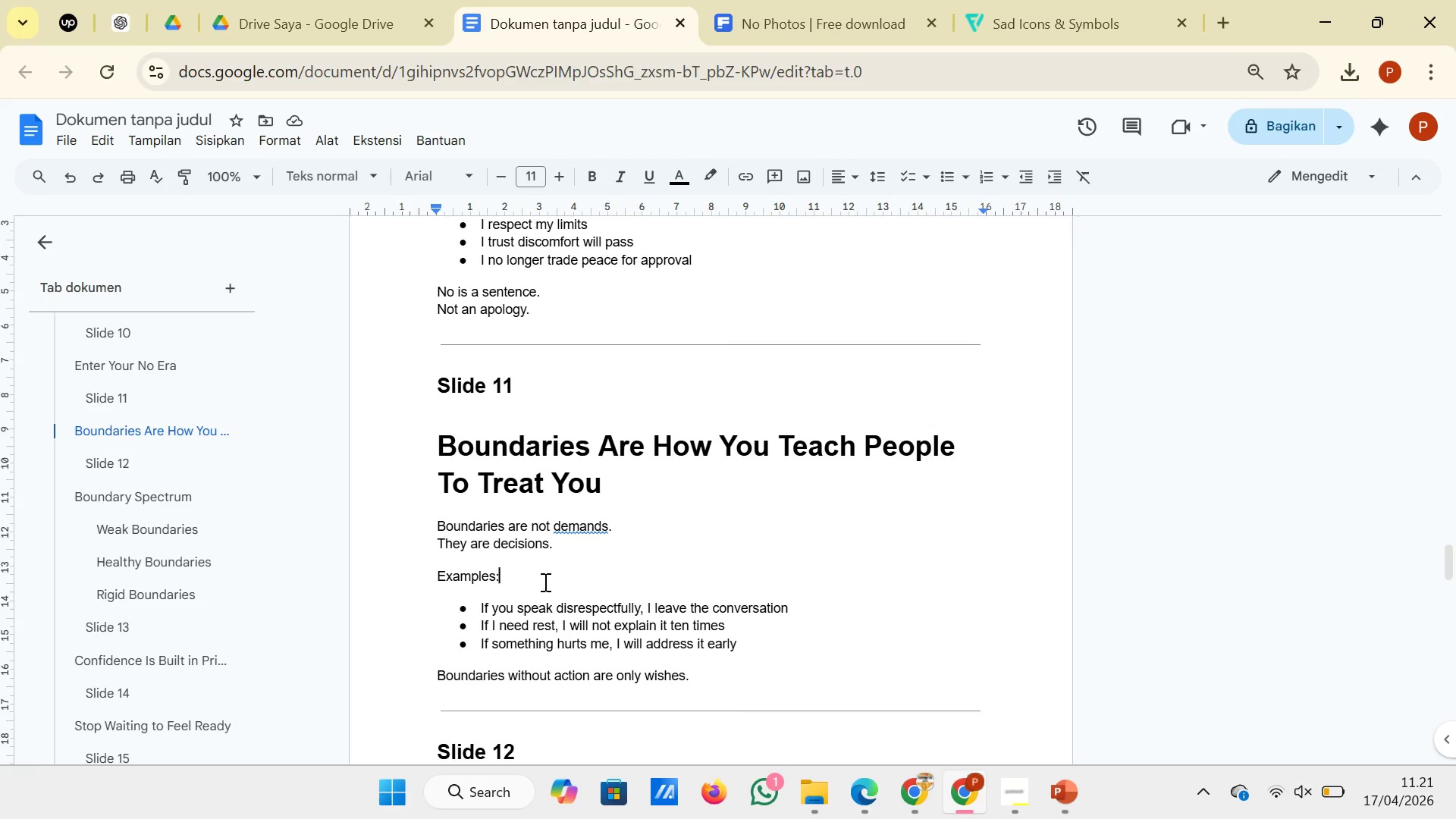 
left_click_drag(start_coordinate=[544, 582], to_coordinate=[423, 576])
 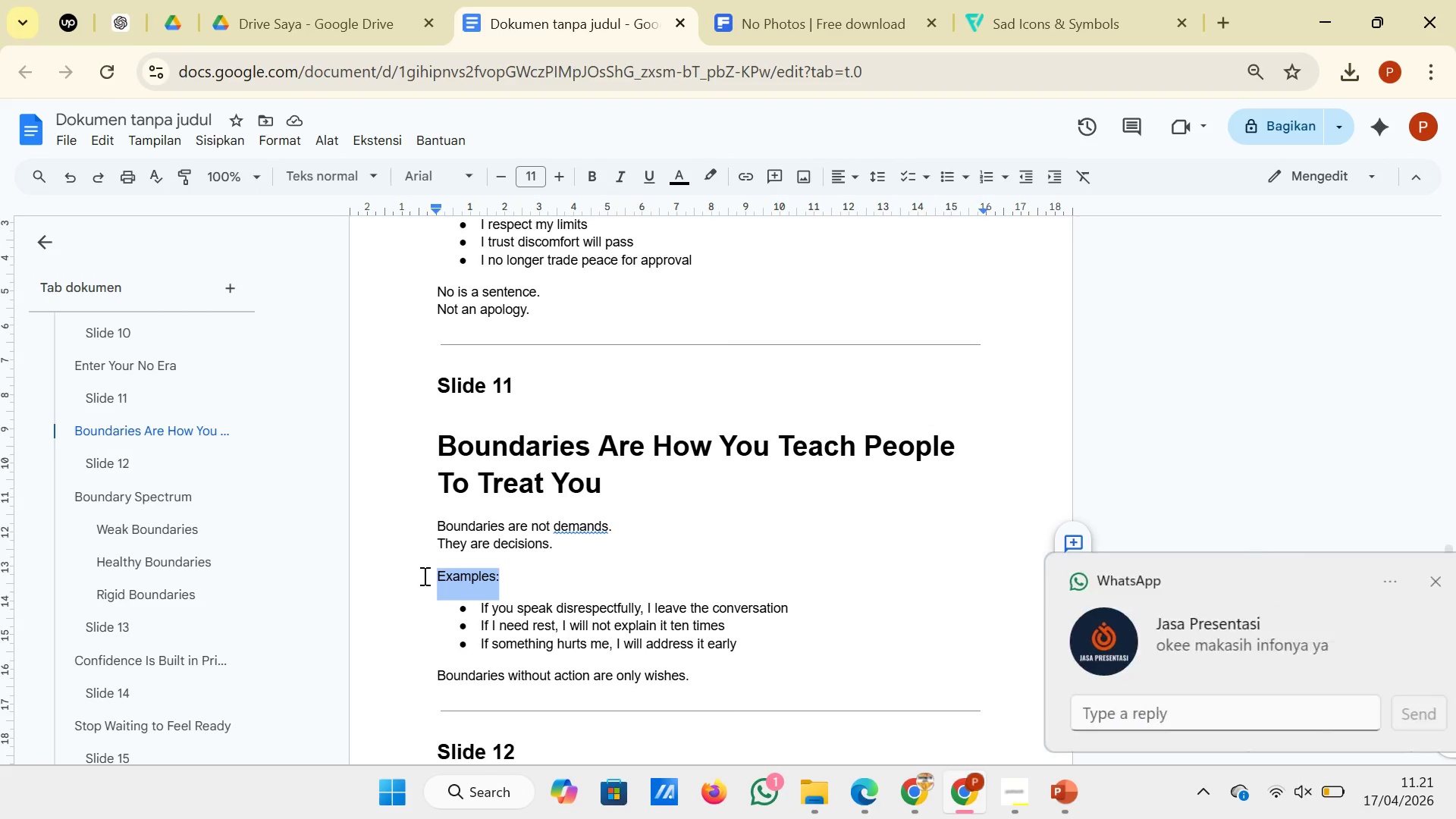 
key(Control+C)
 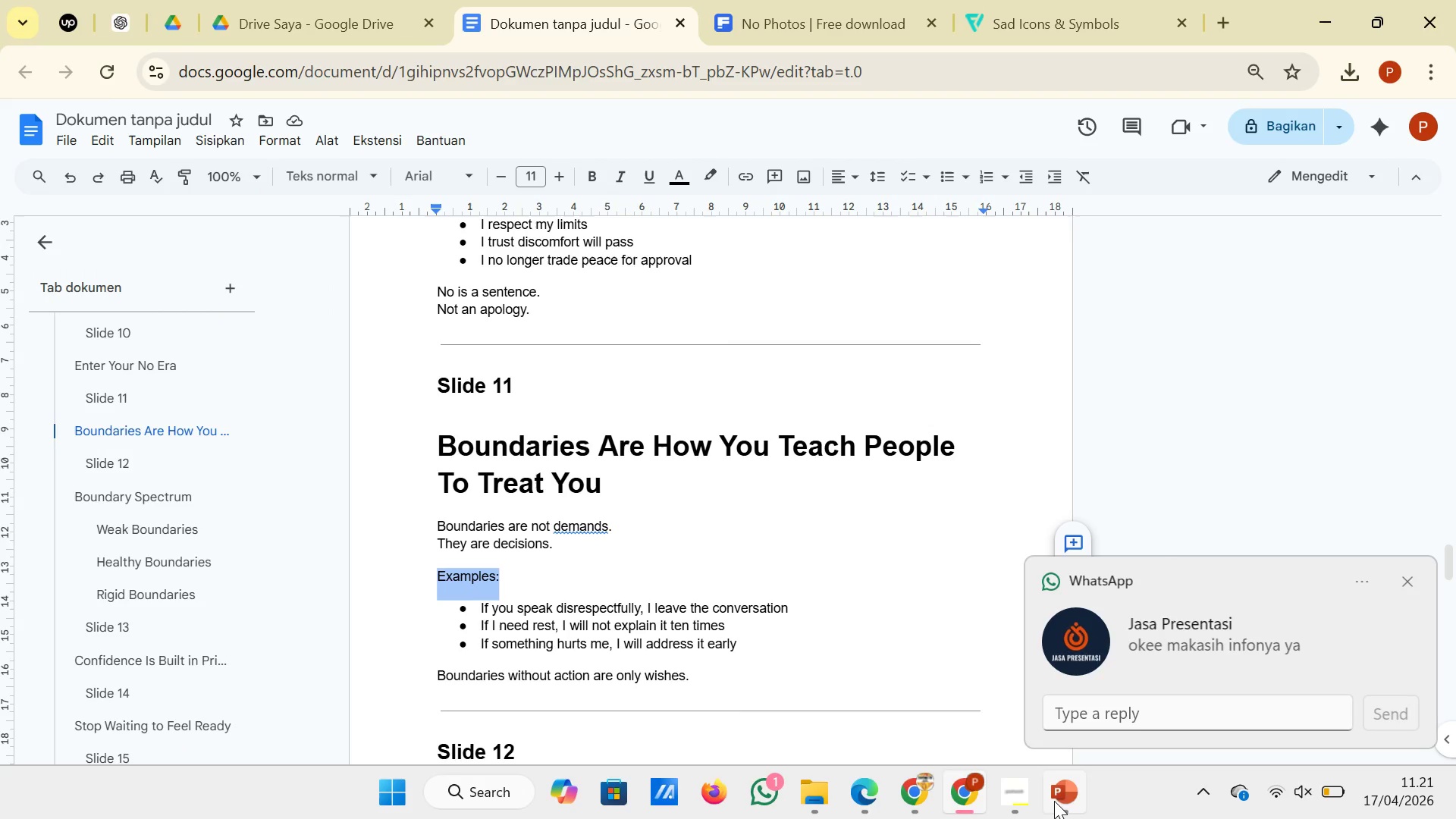 
left_click([1056, 801])
 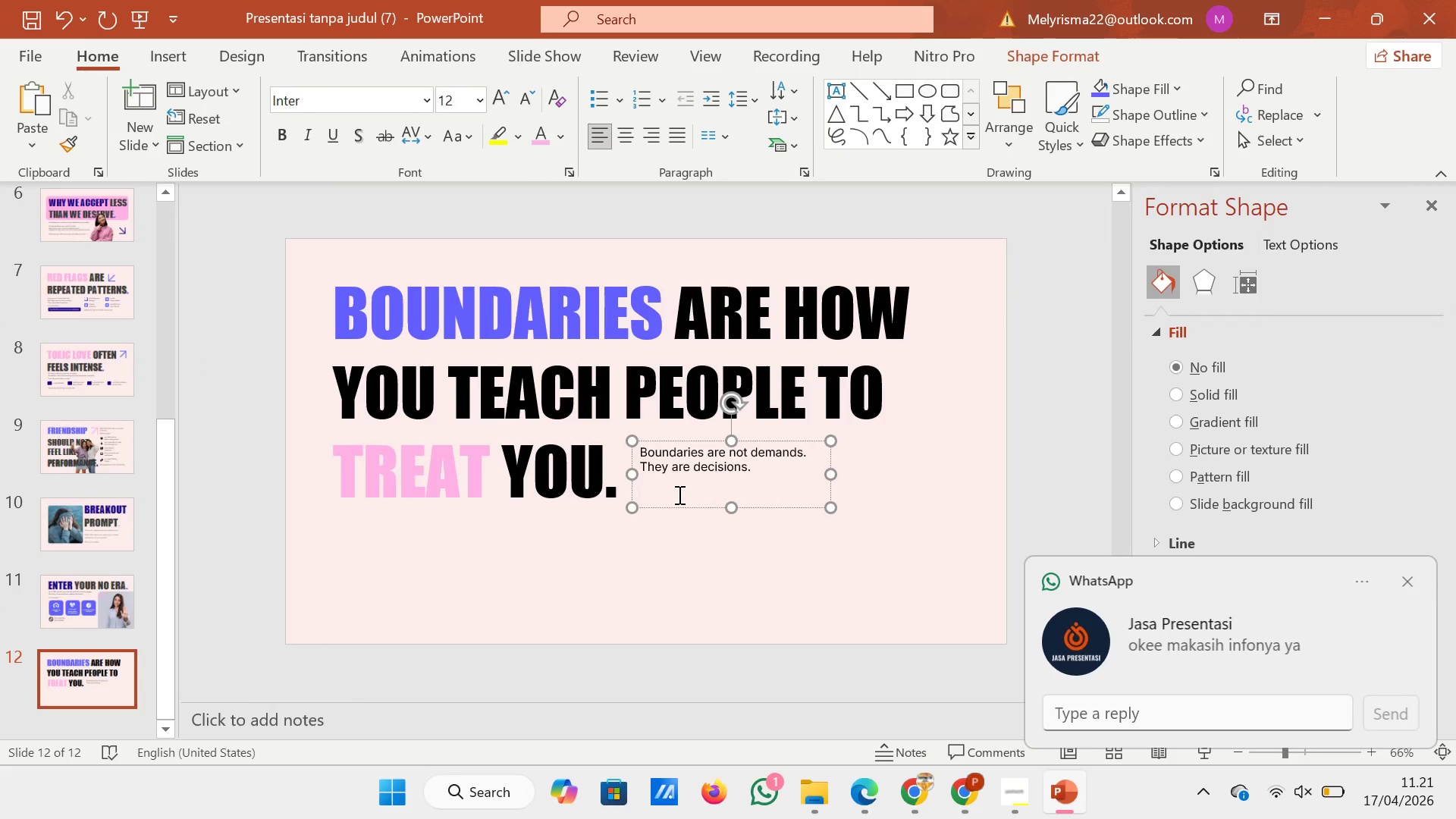 
right_click([676, 494])
 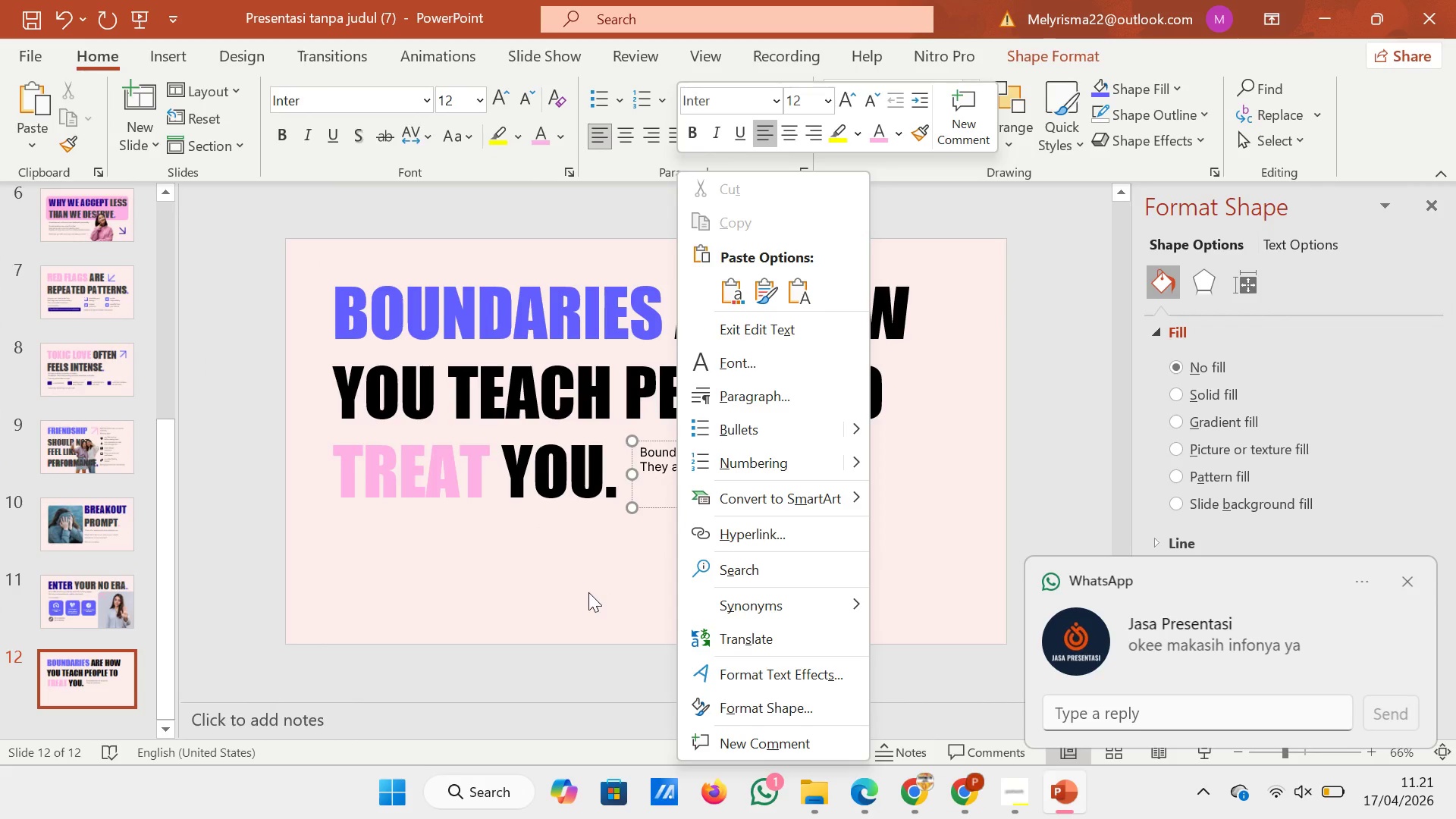 
left_click([588, 592])
 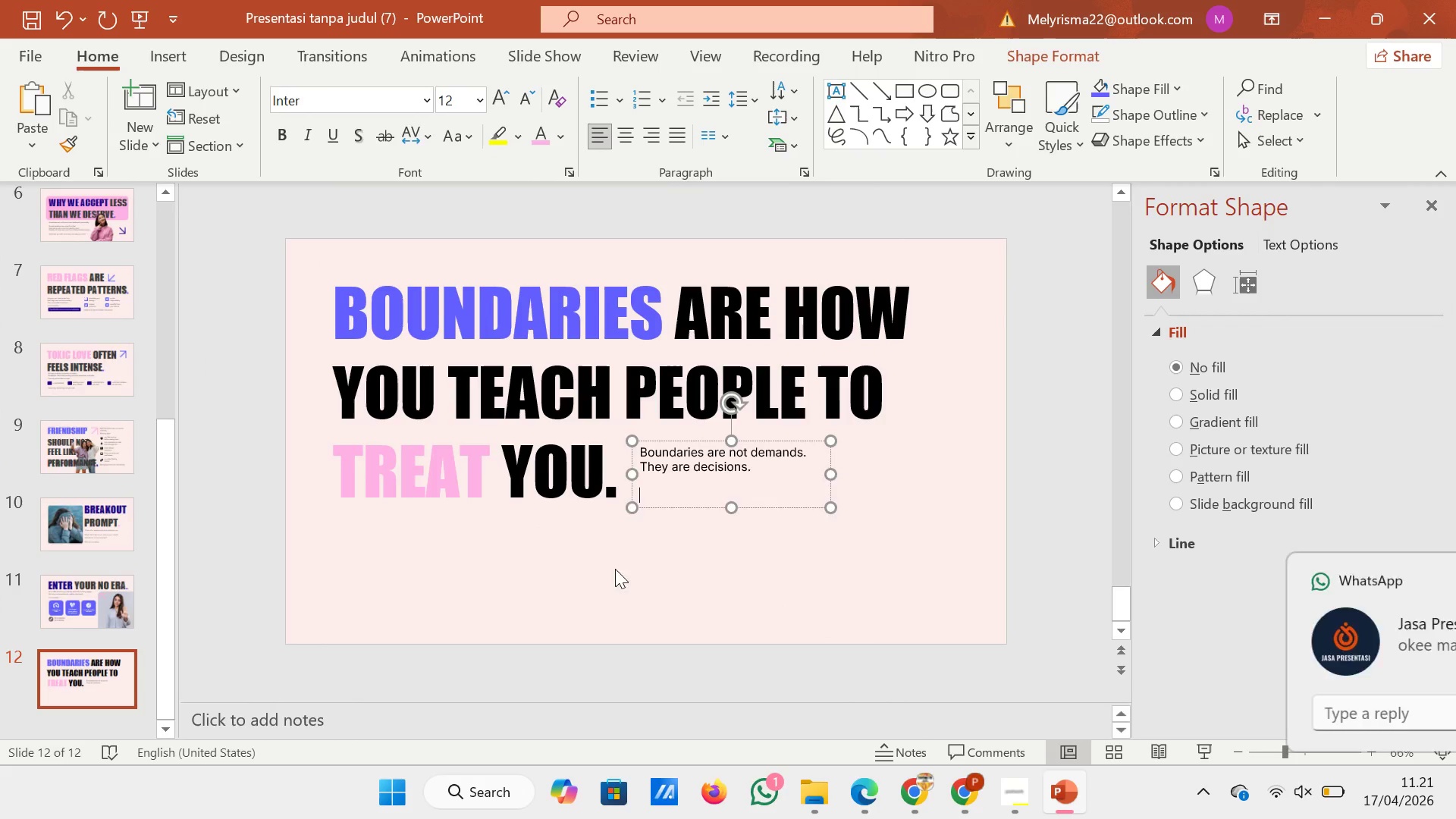 
key(Backspace)
 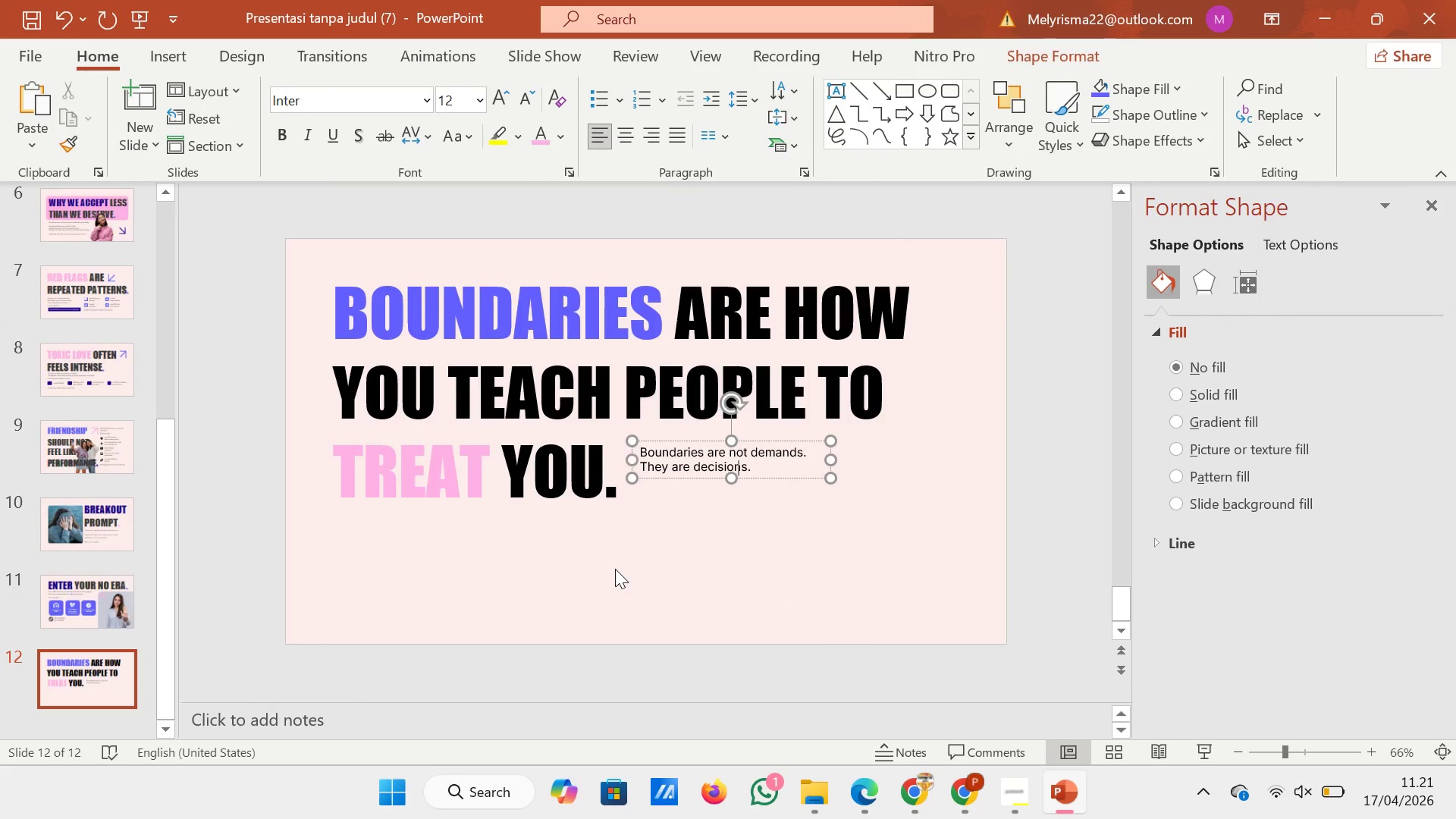 
key(Backspace)
 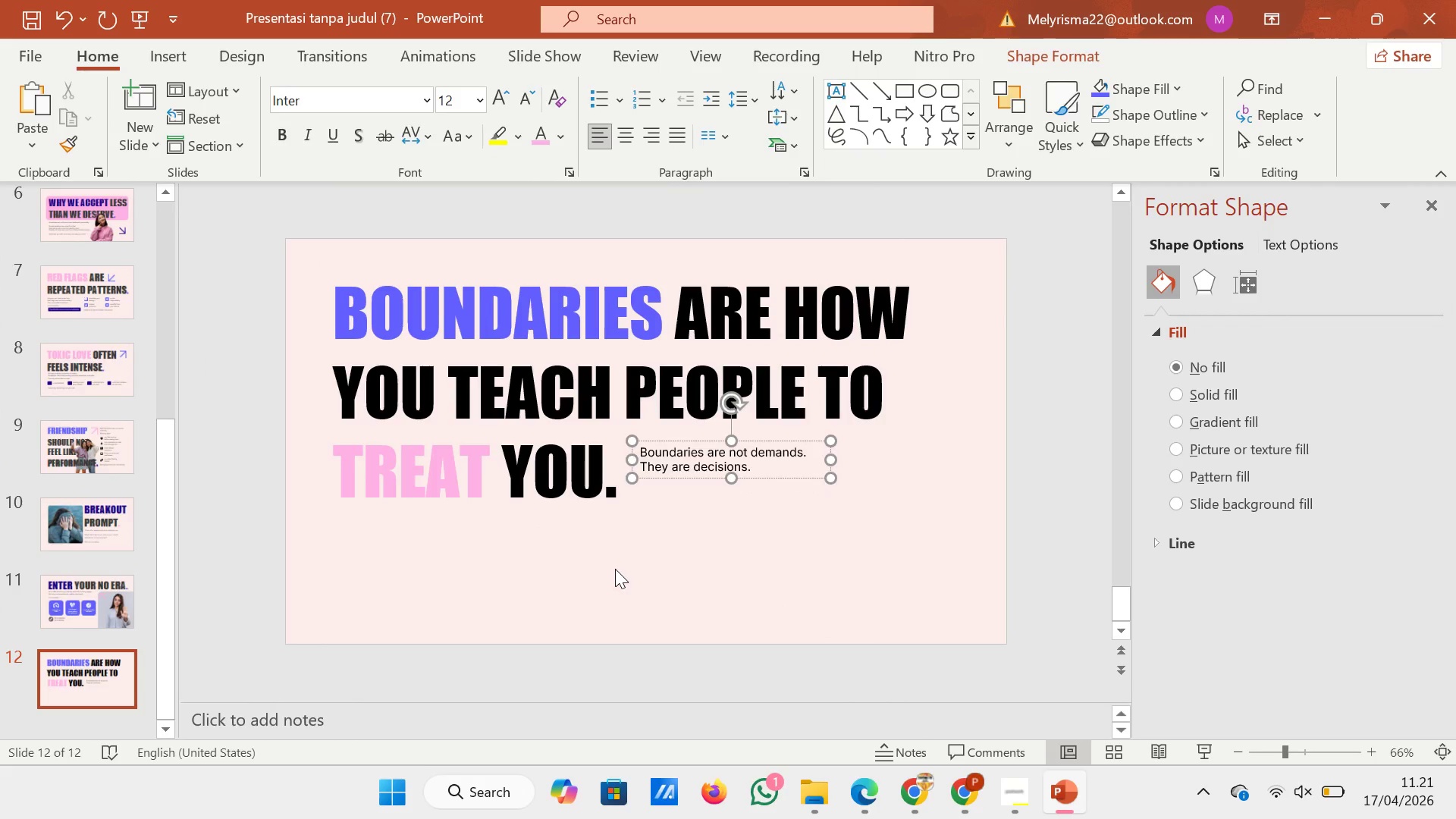 
left_click([615, 569])
 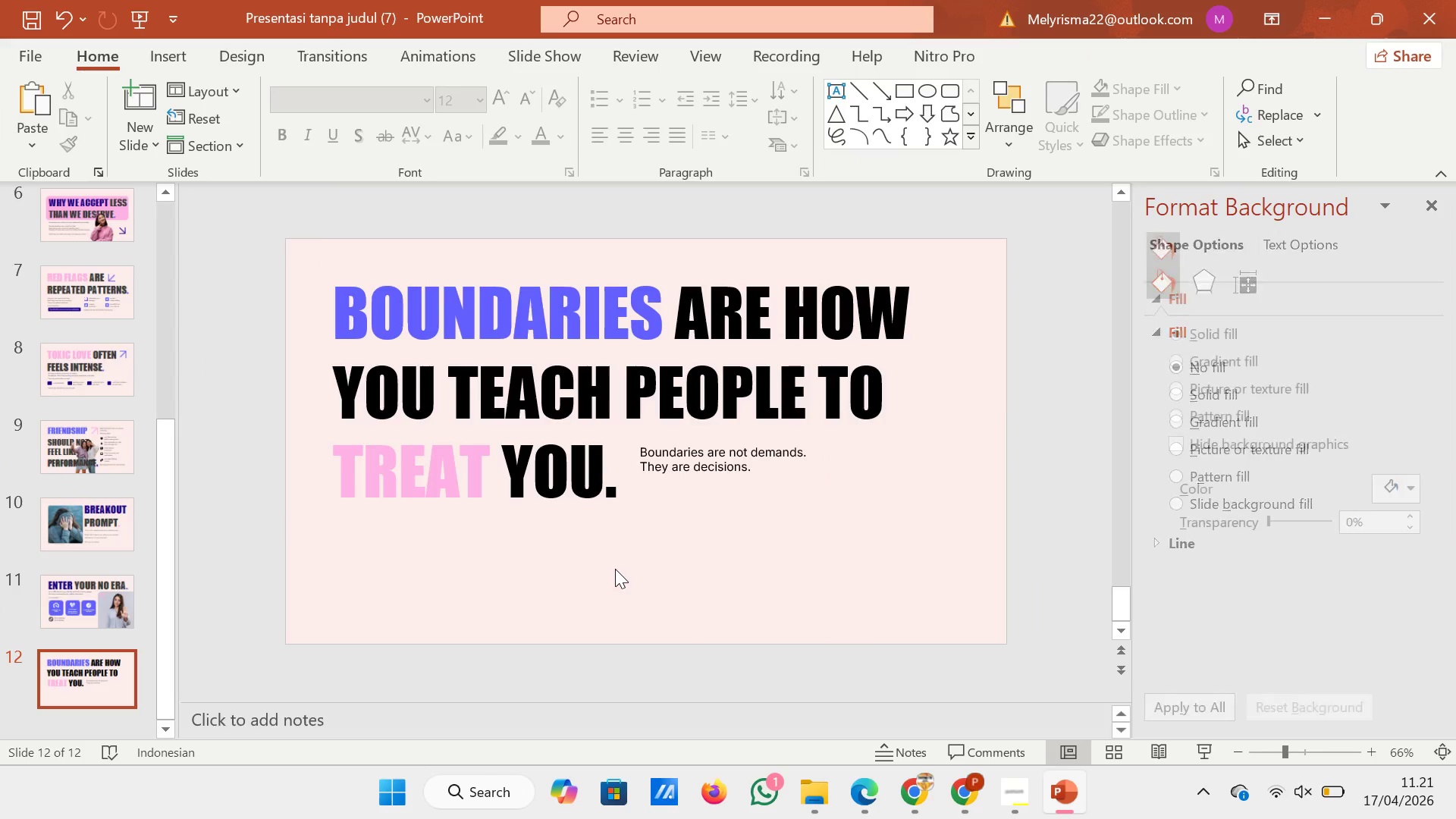 
key(Control+V)
 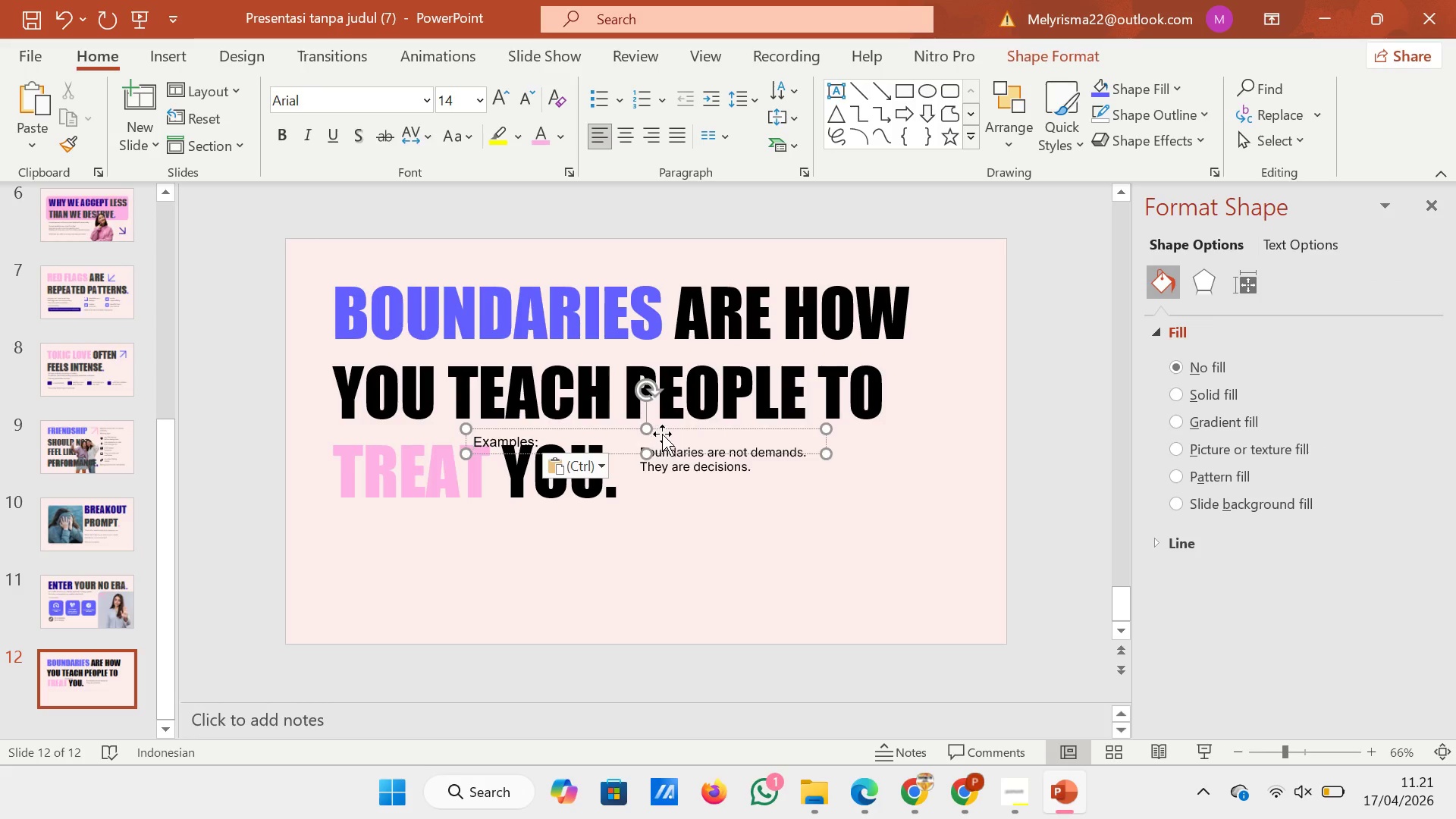 
left_click_drag(start_coordinate=[665, 431], to_coordinate=[832, 482])
 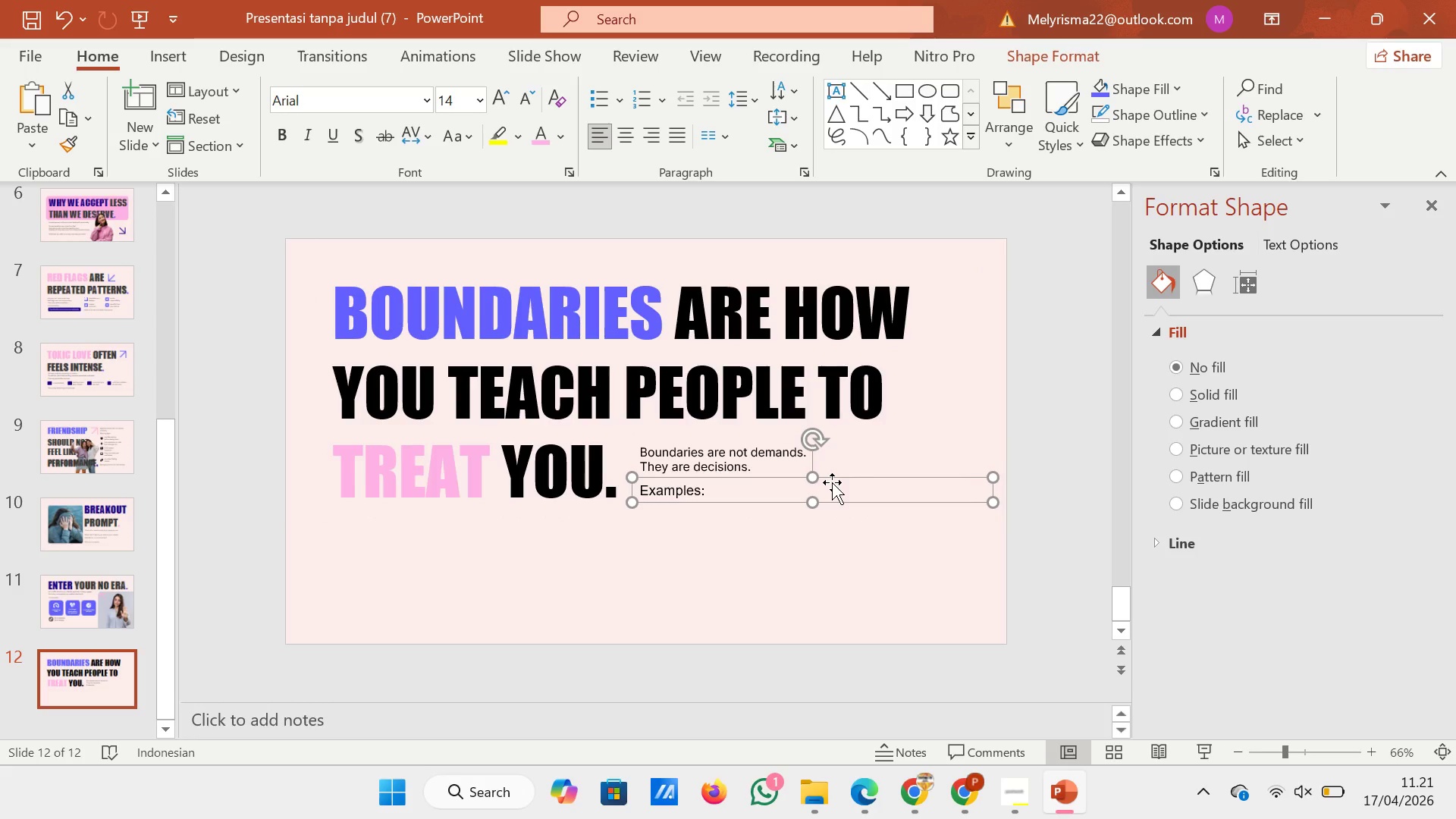 
key(ArrowDown)
 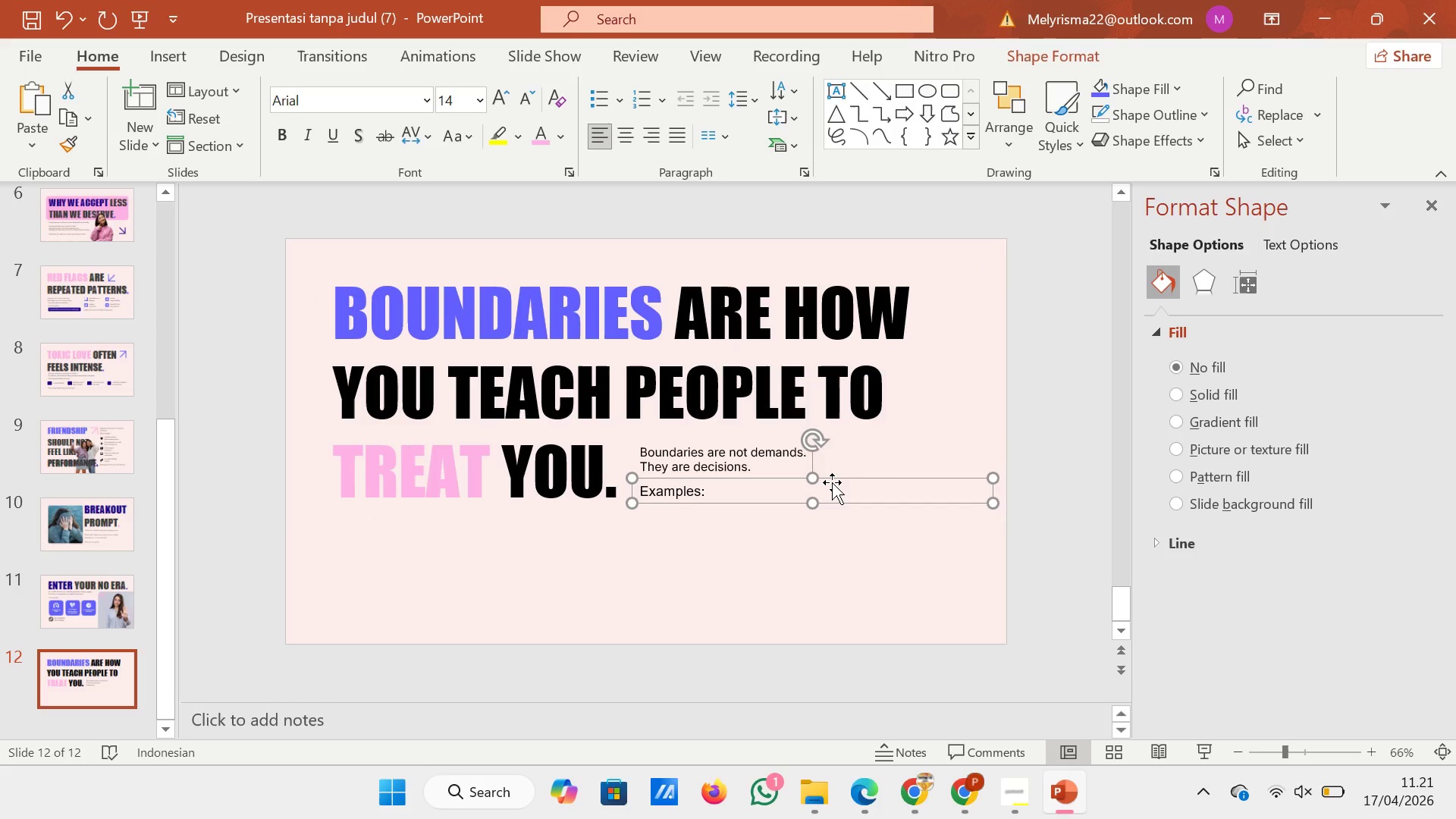 
key(ArrowDown)
 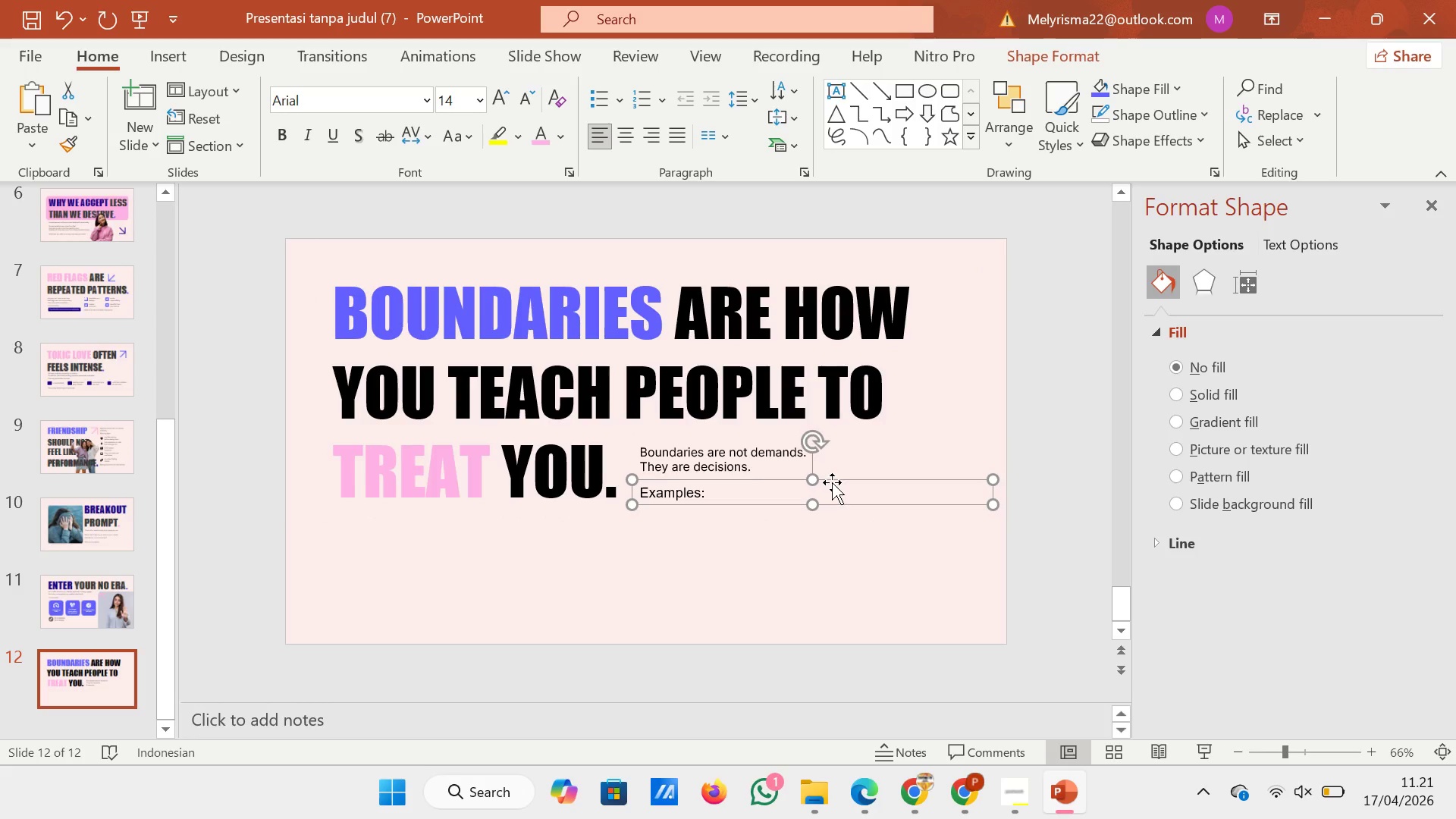 
key(ArrowDown)
 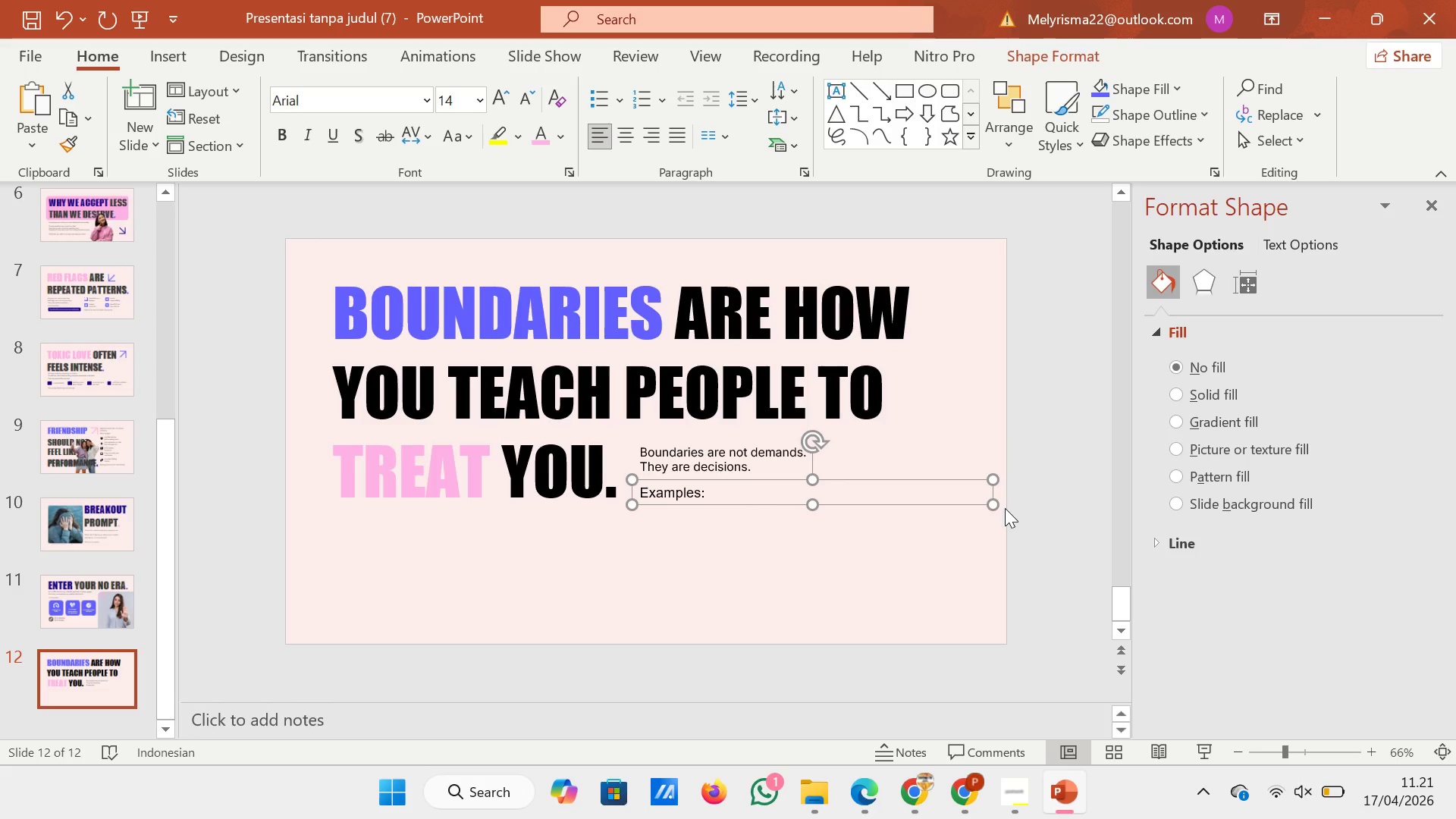 
left_click_drag(start_coordinate=[990, 504], to_coordinate=[855, 504])
 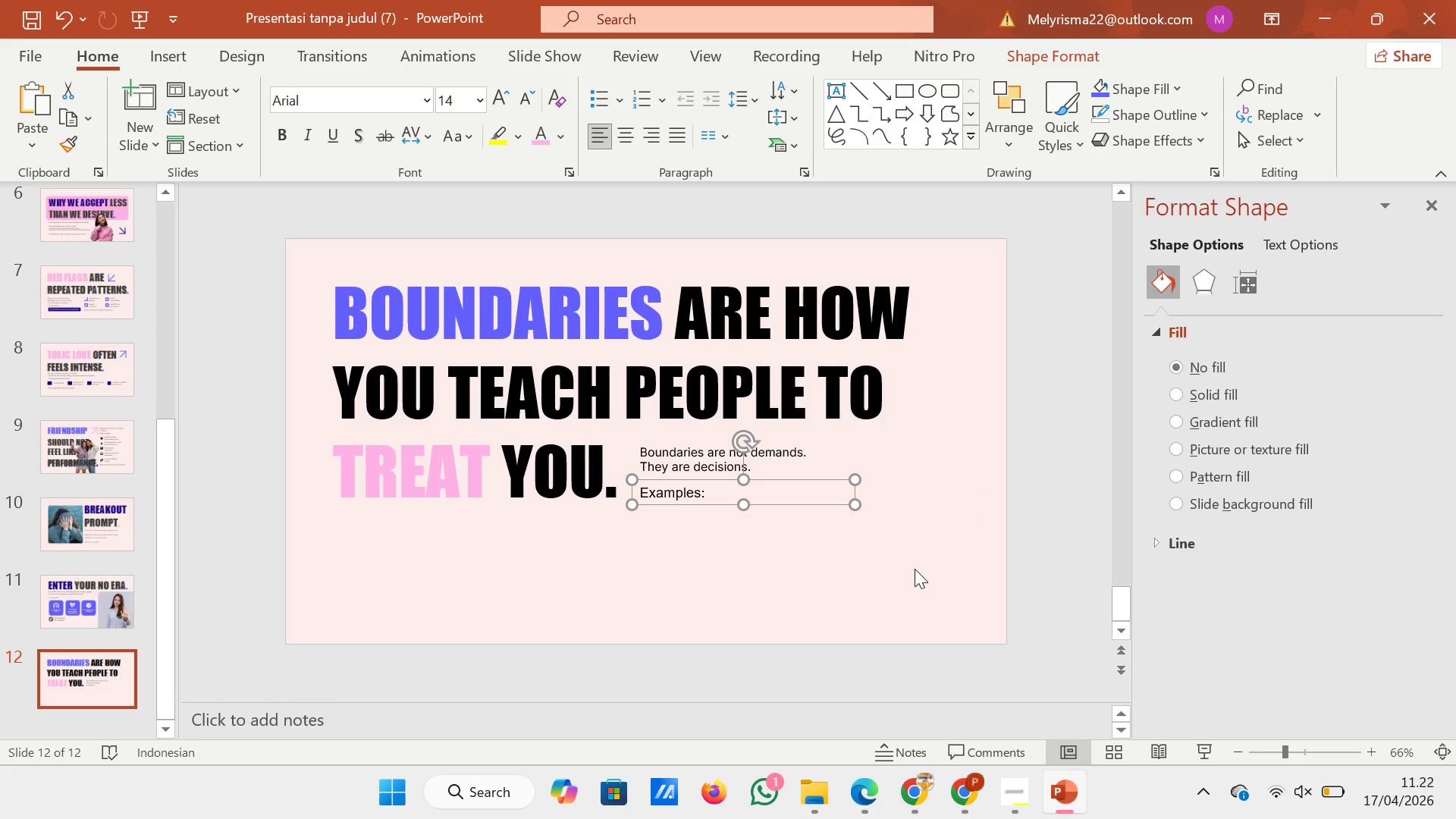 
left_click([915, 569])
 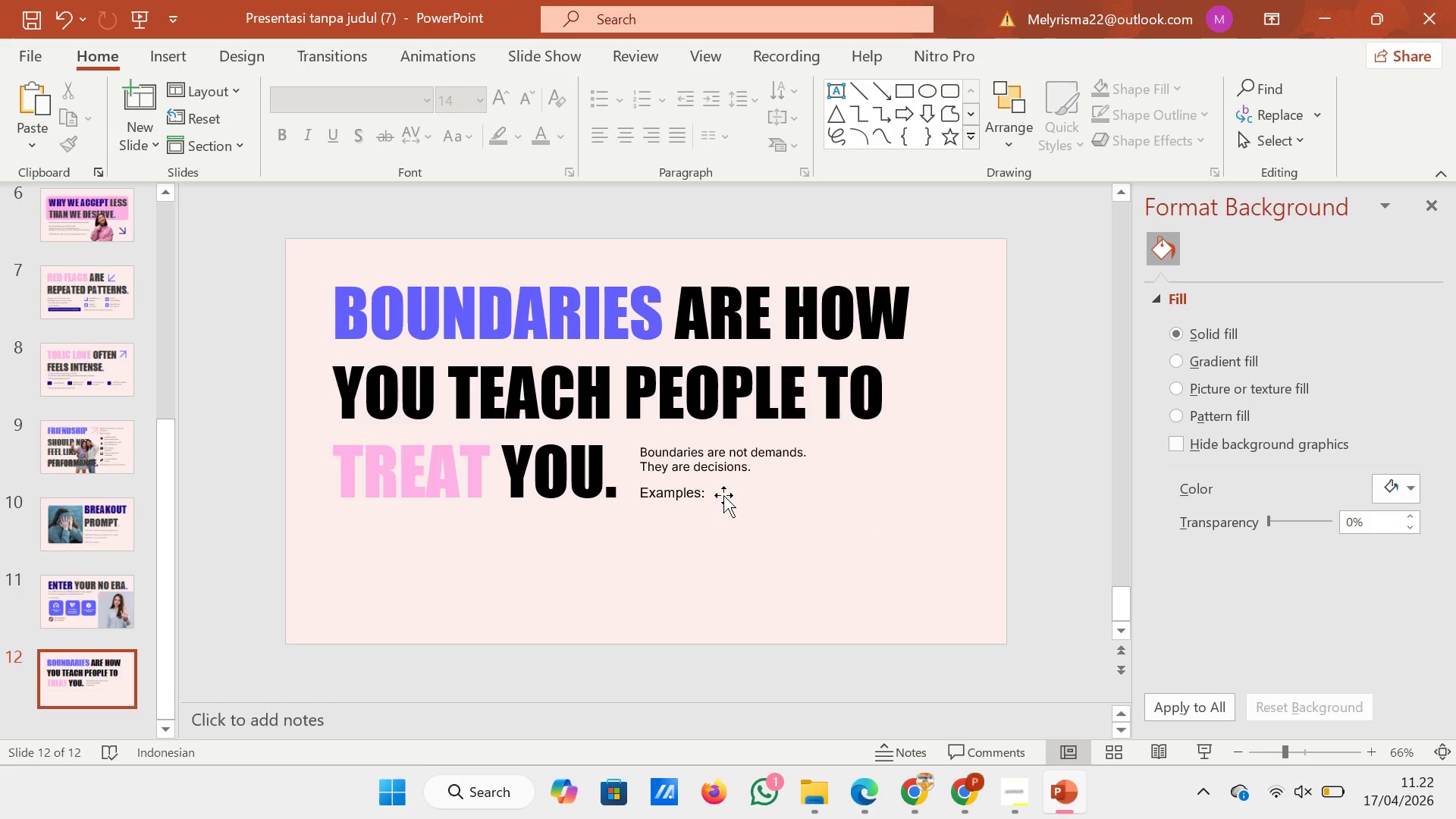 
left_click([723, 495])
 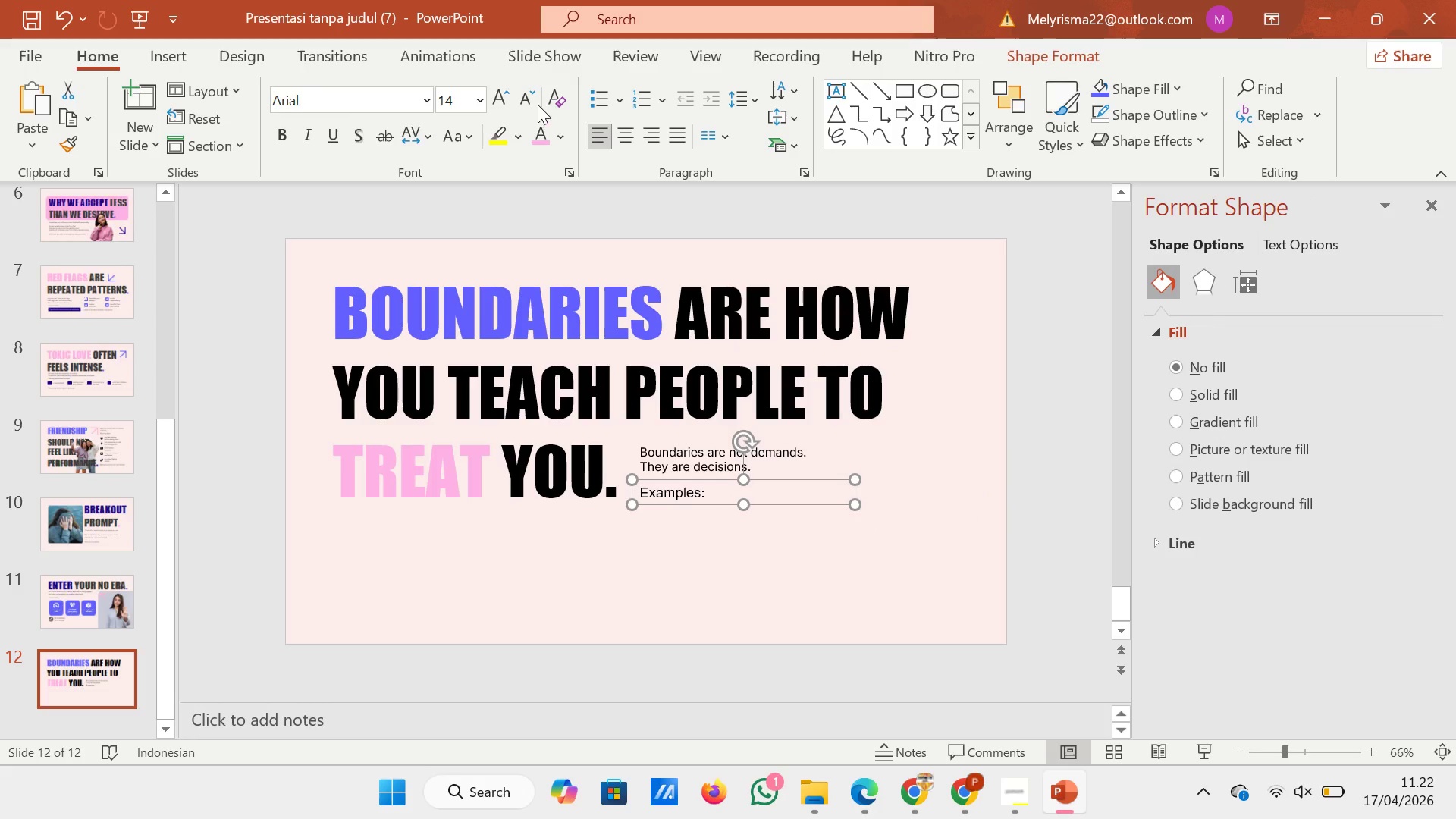 
left_click([534, 102])
 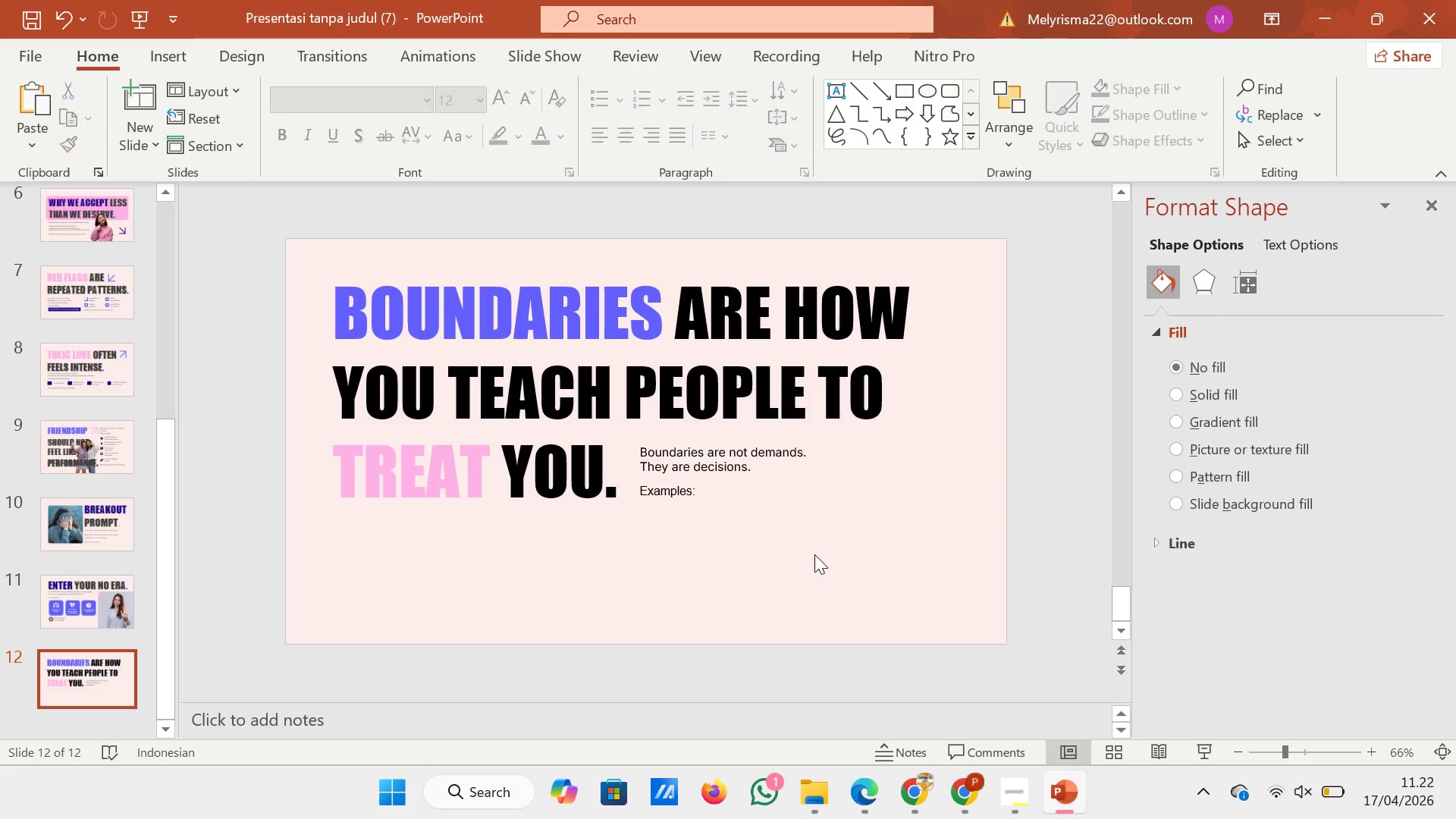 
left_click([745, 496])
 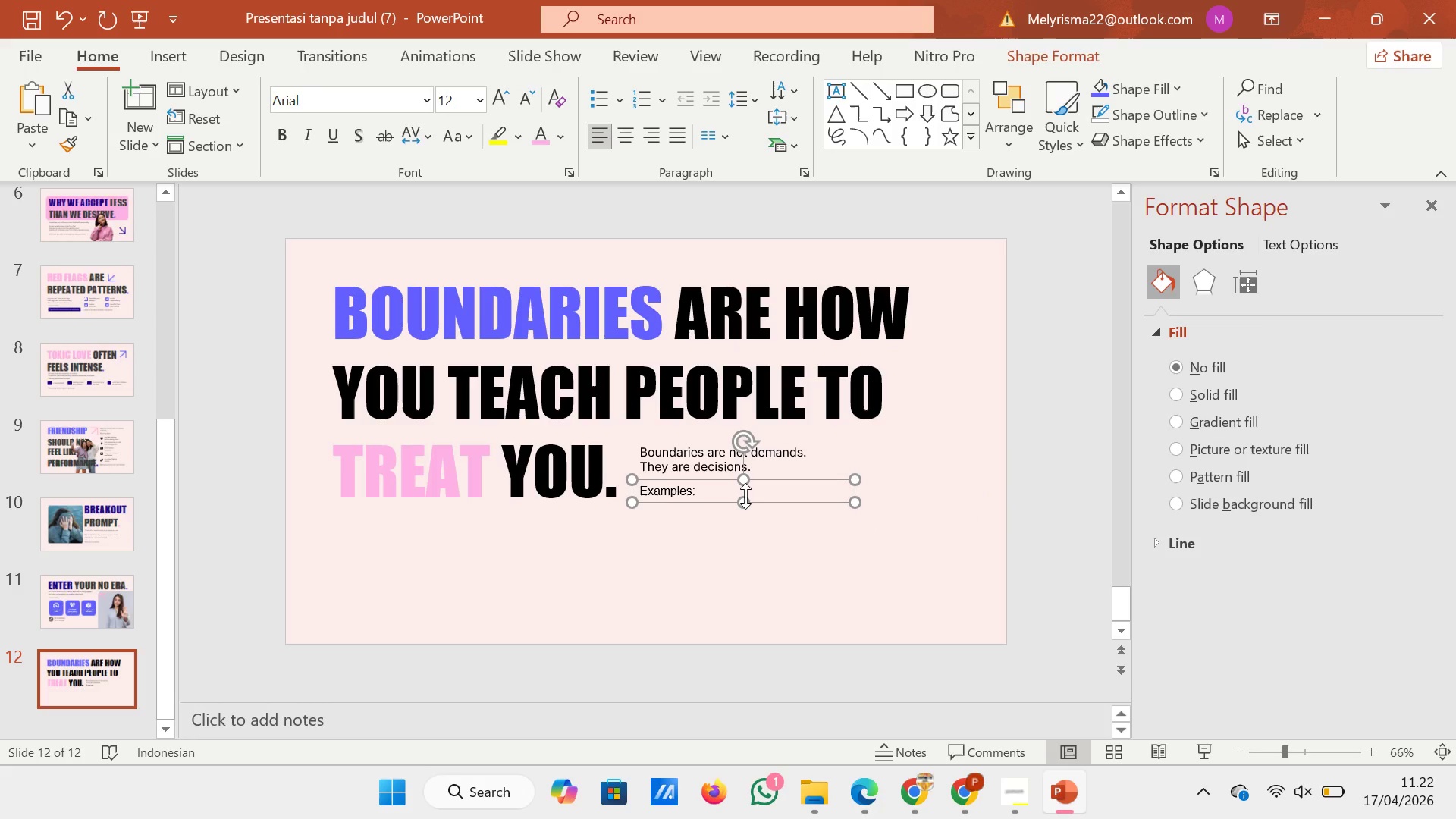 
key(ArrowDown)
 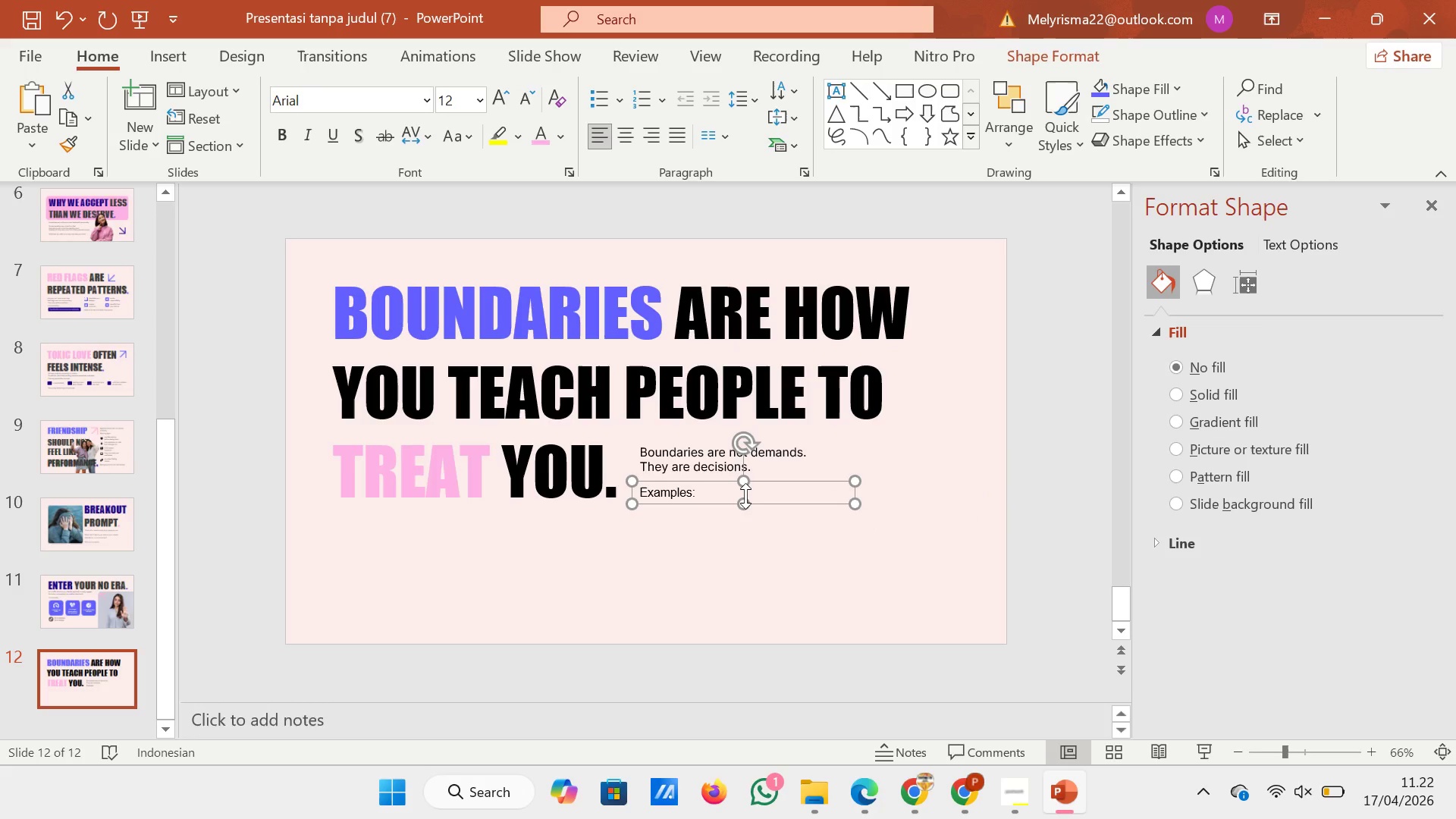 
key(ArrowDown)
 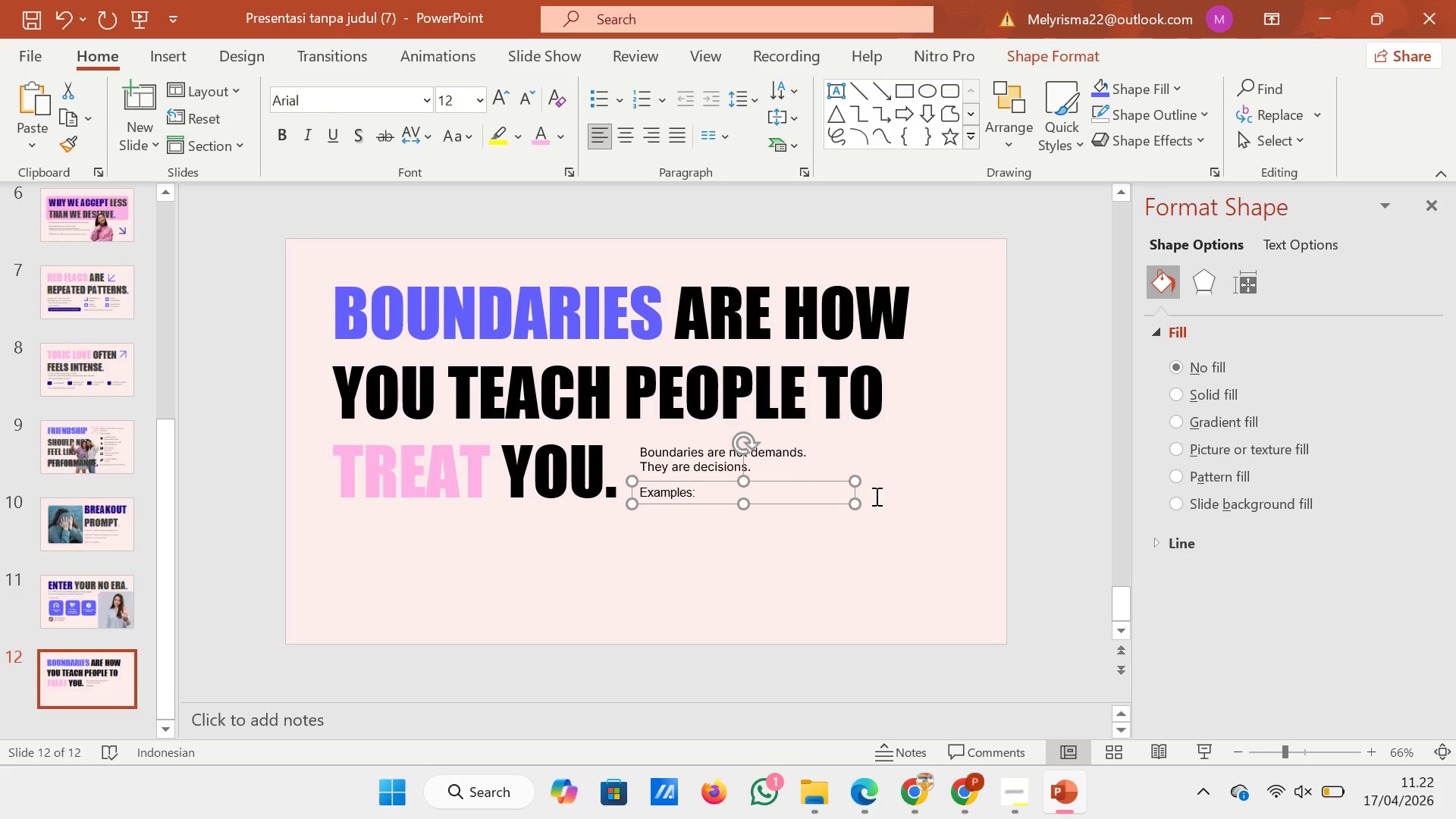 
left_click([959, 518])
 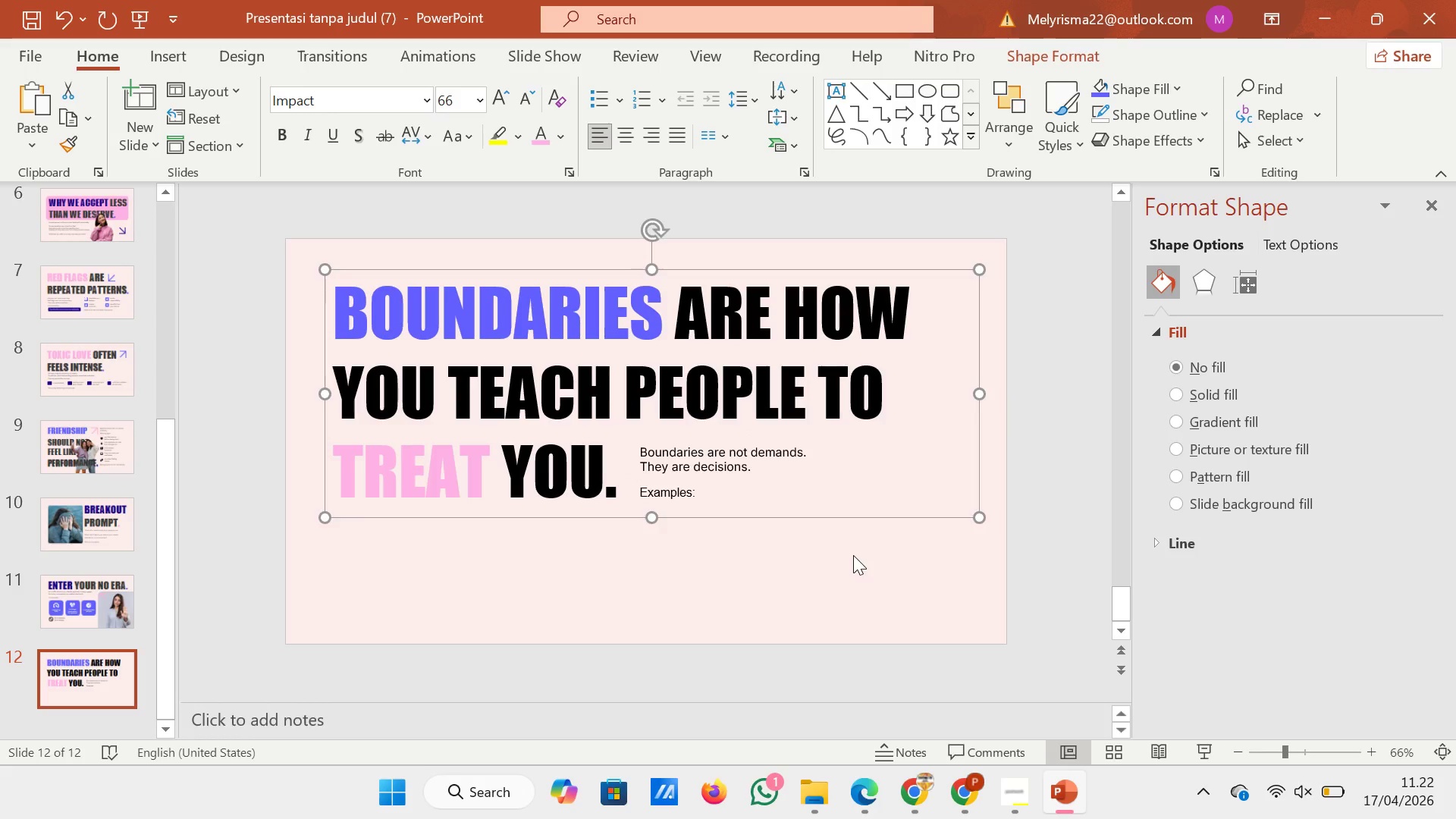 
left_click([853, 555])
 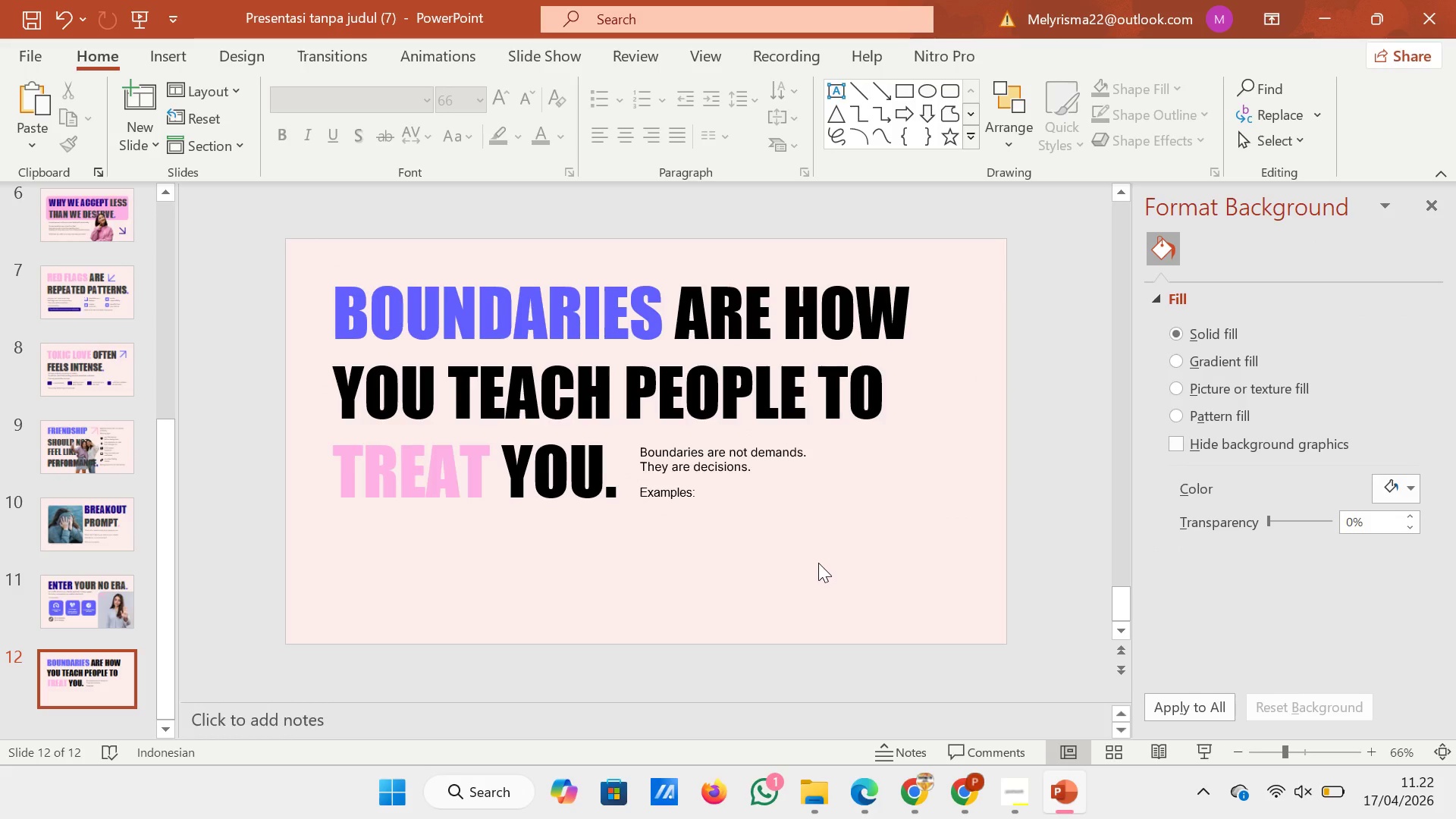 
wait(10.92)
 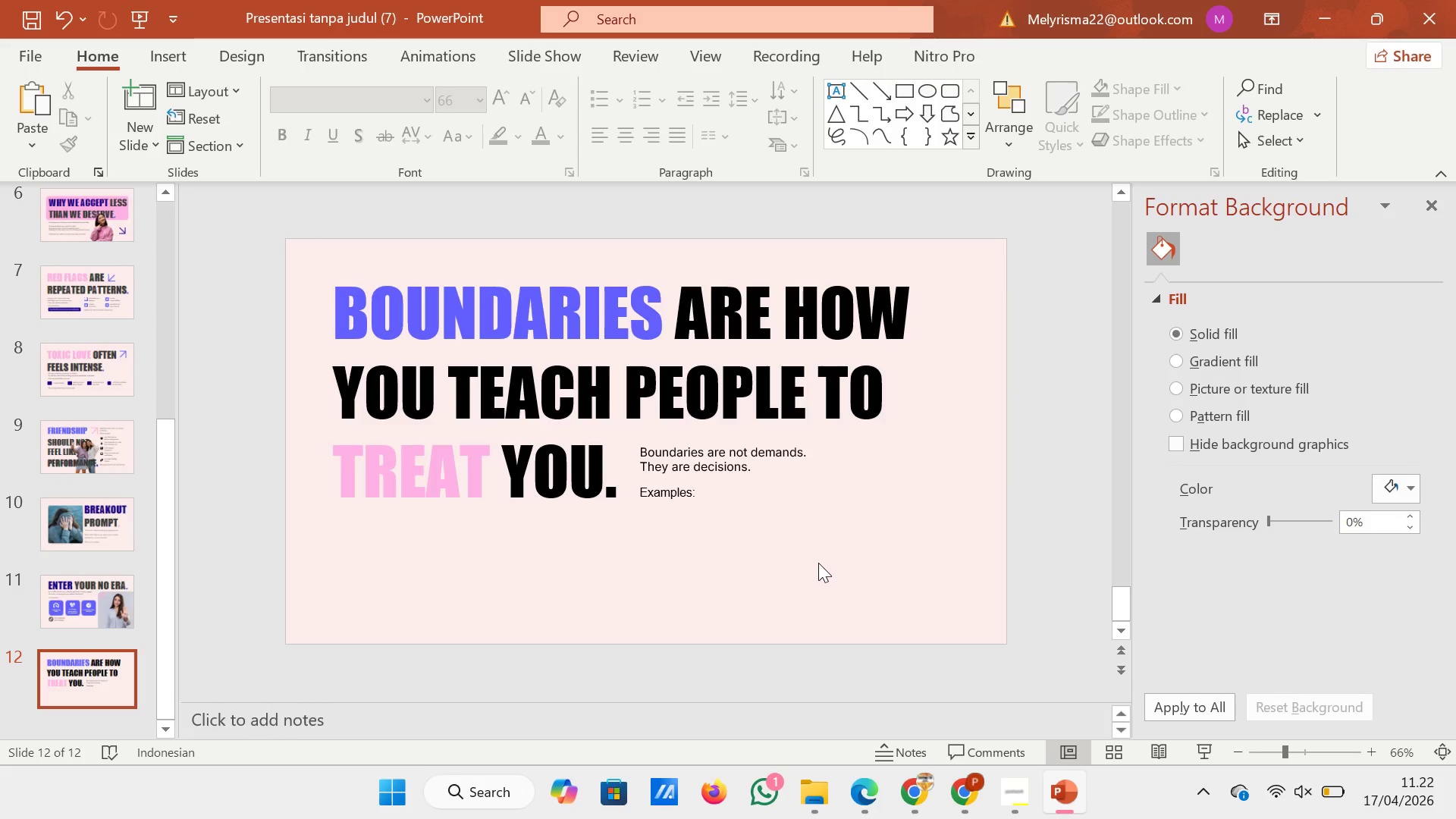 
left_click([971, 800])
 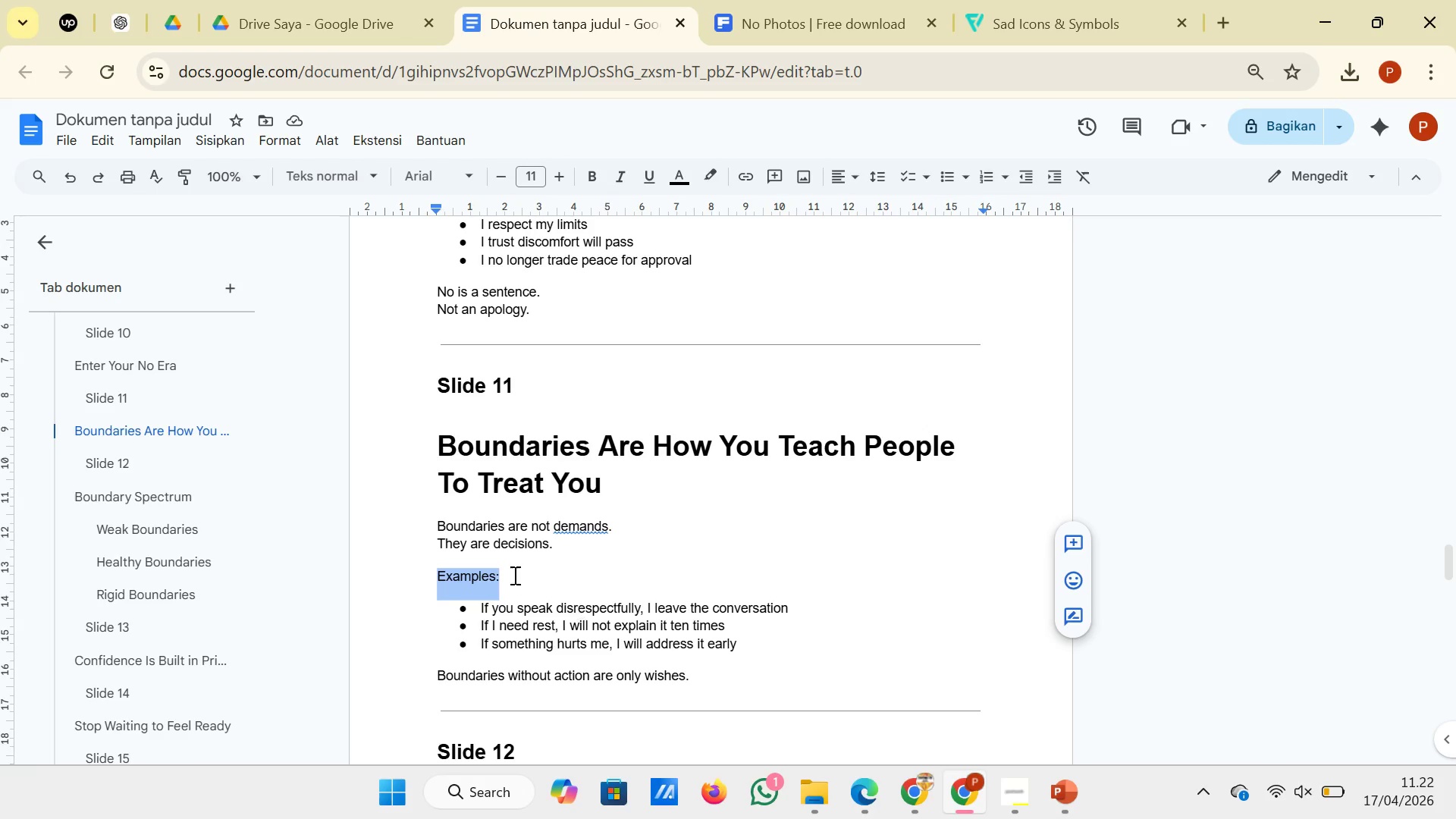 
left_click([513, 575])
 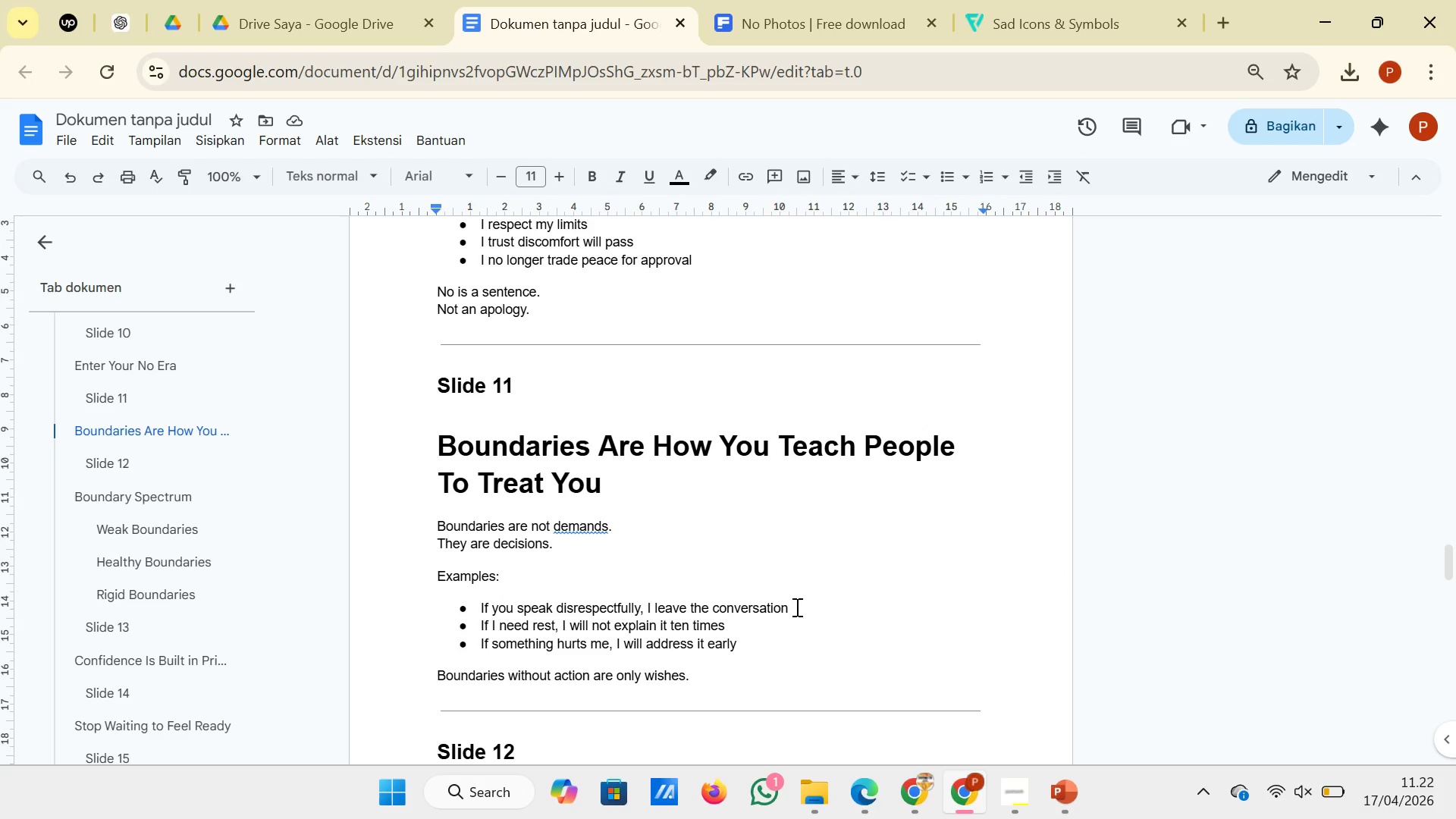 
left_click_drag(start_coordinate=[795, 607], to_coordinate=[481, 613])
 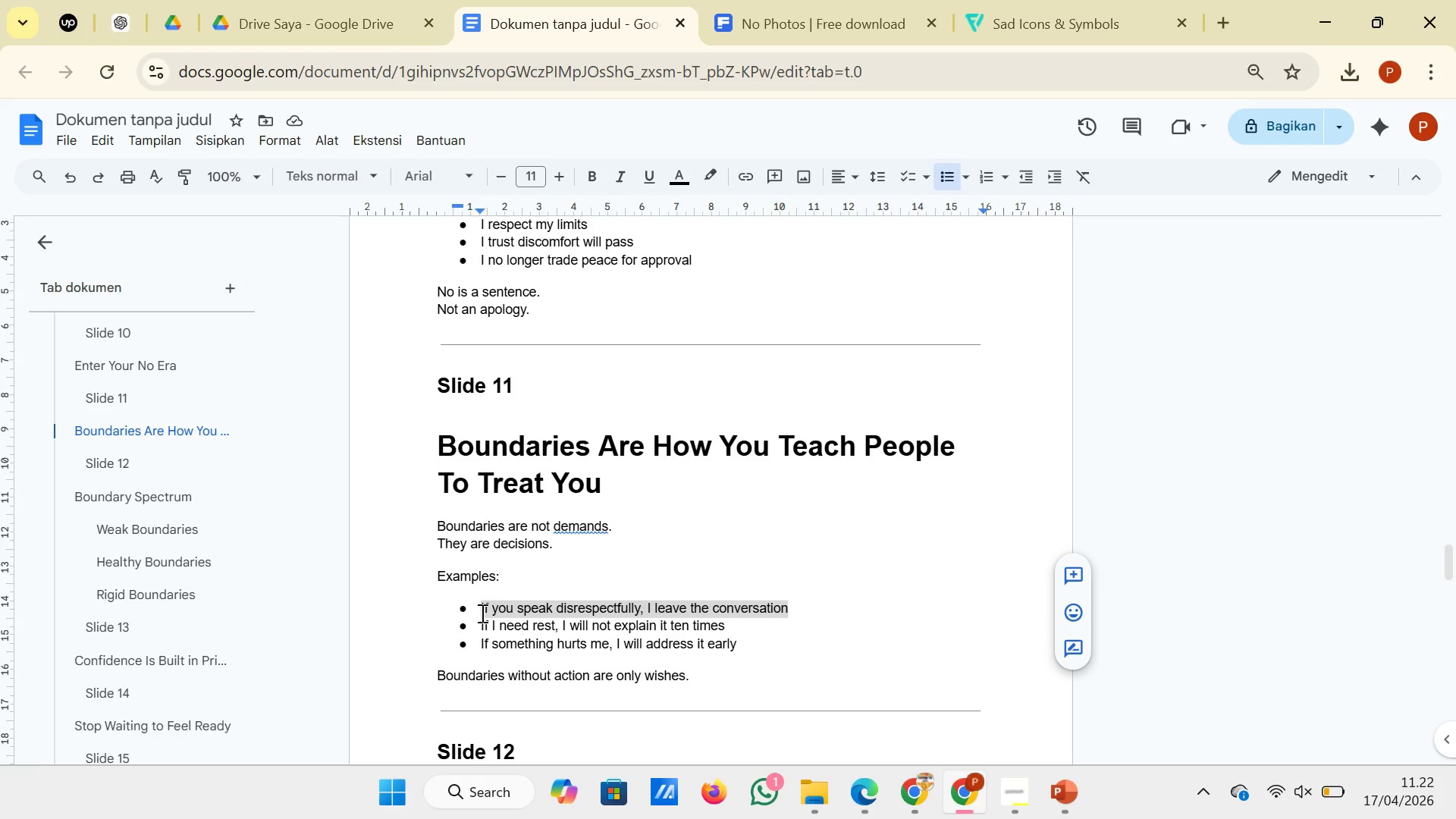 
right_click([481, 613])
 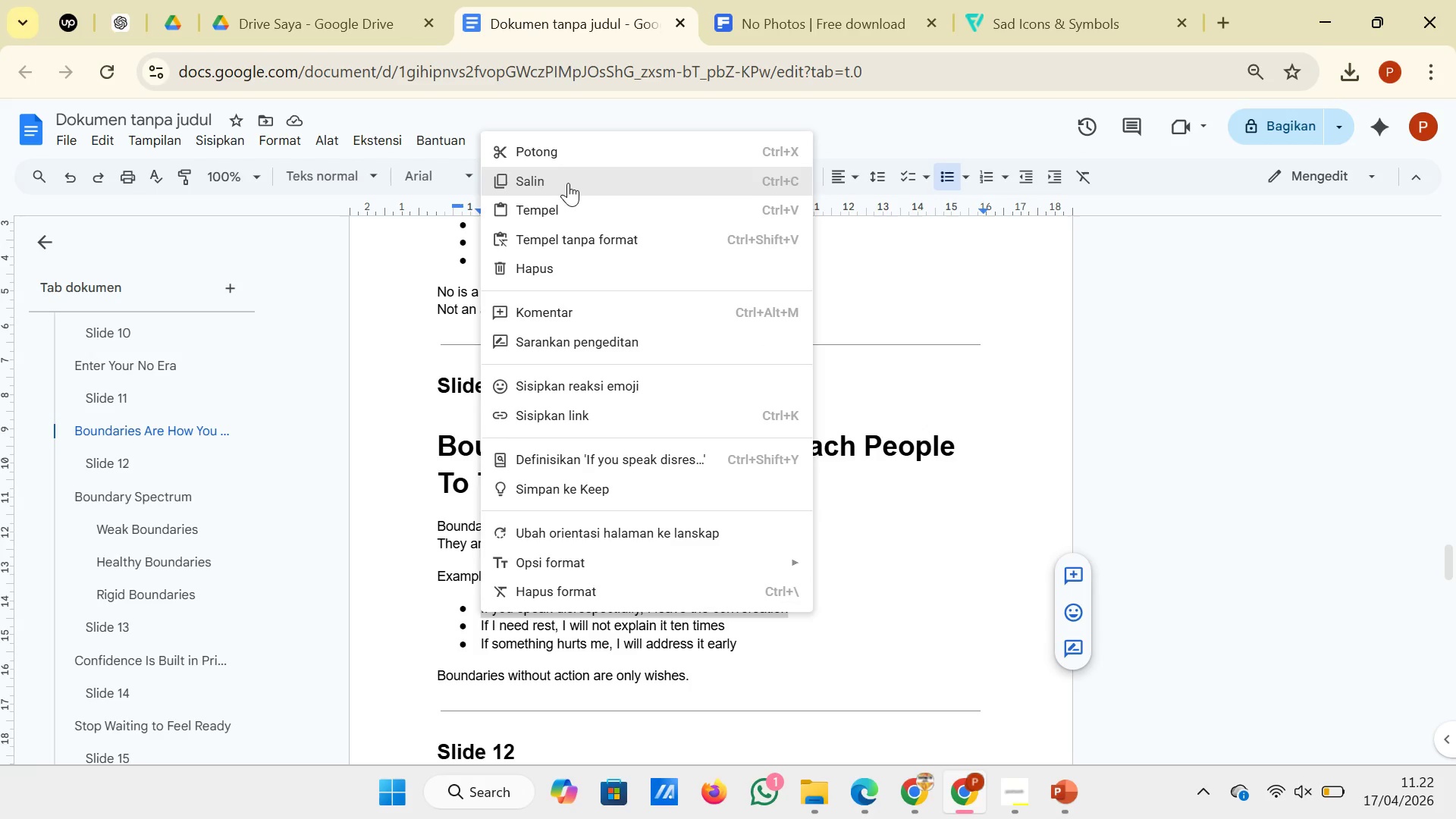 
left_click([568, 183])
 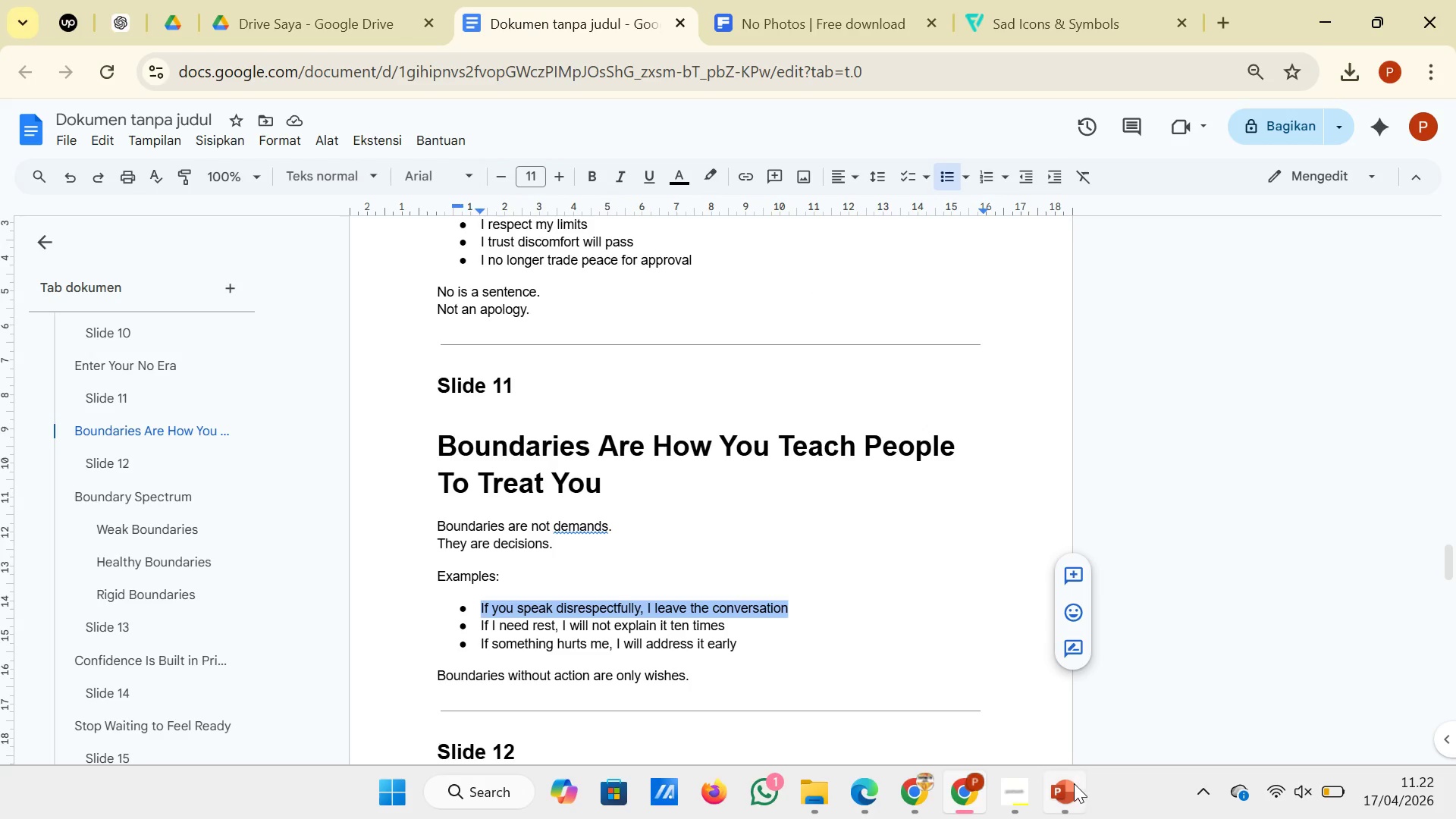 
left_click([1074, 783])
 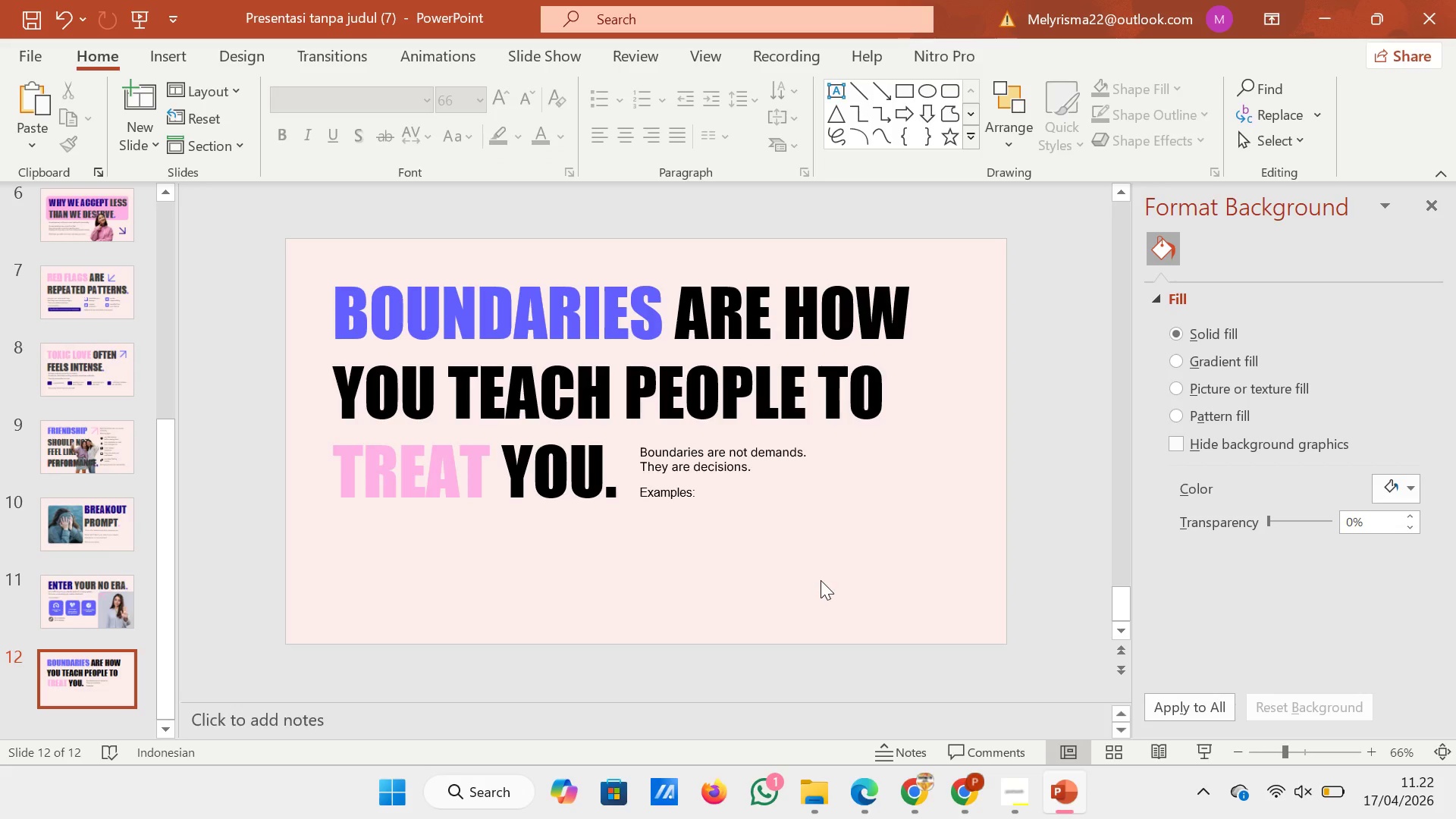 
right_click([821, 573])
 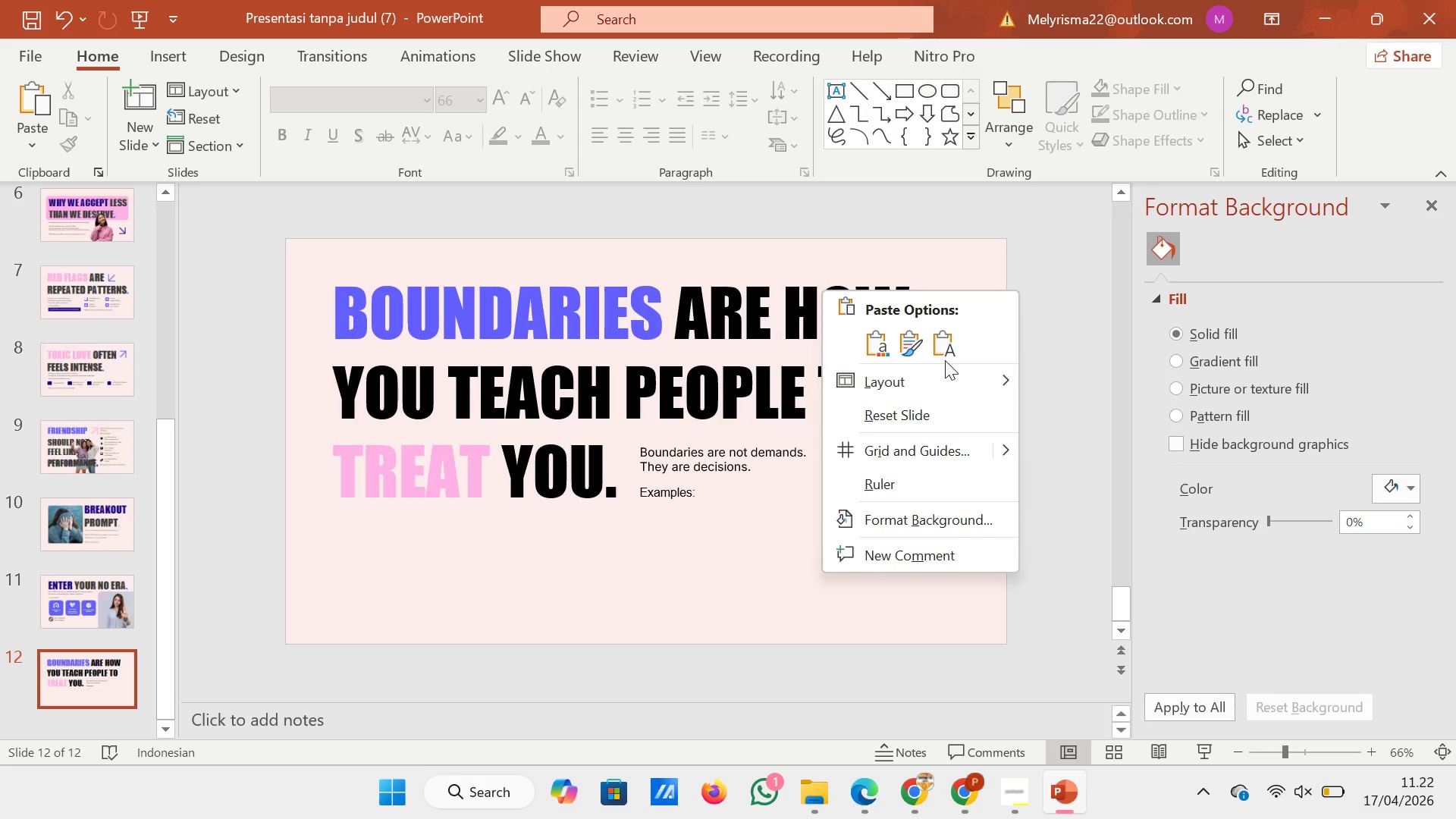 
left_click([945, 345])
 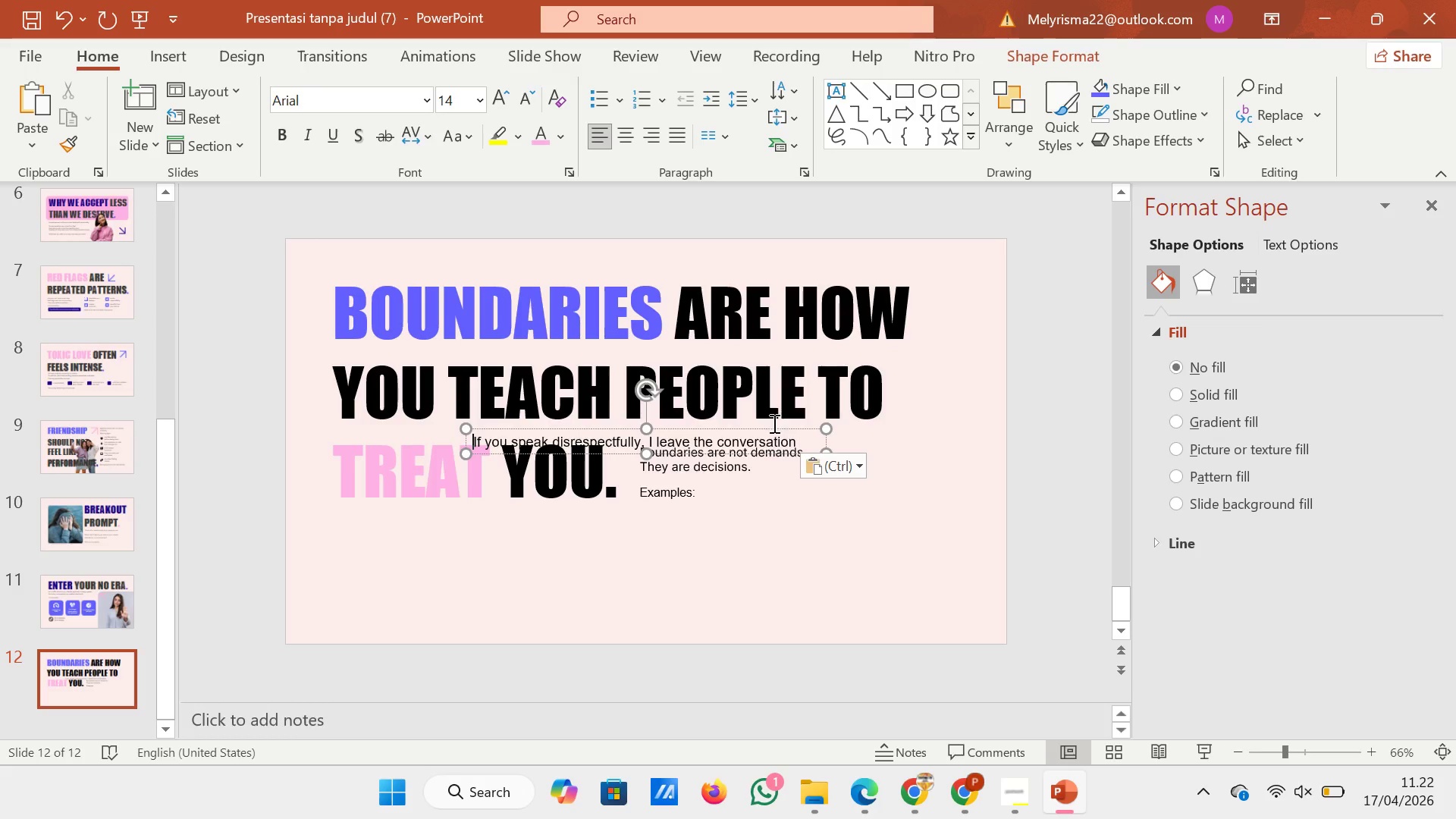 
left_click_drag(start_coordinate=[771, 428], to_coordinate=[641, 516])
 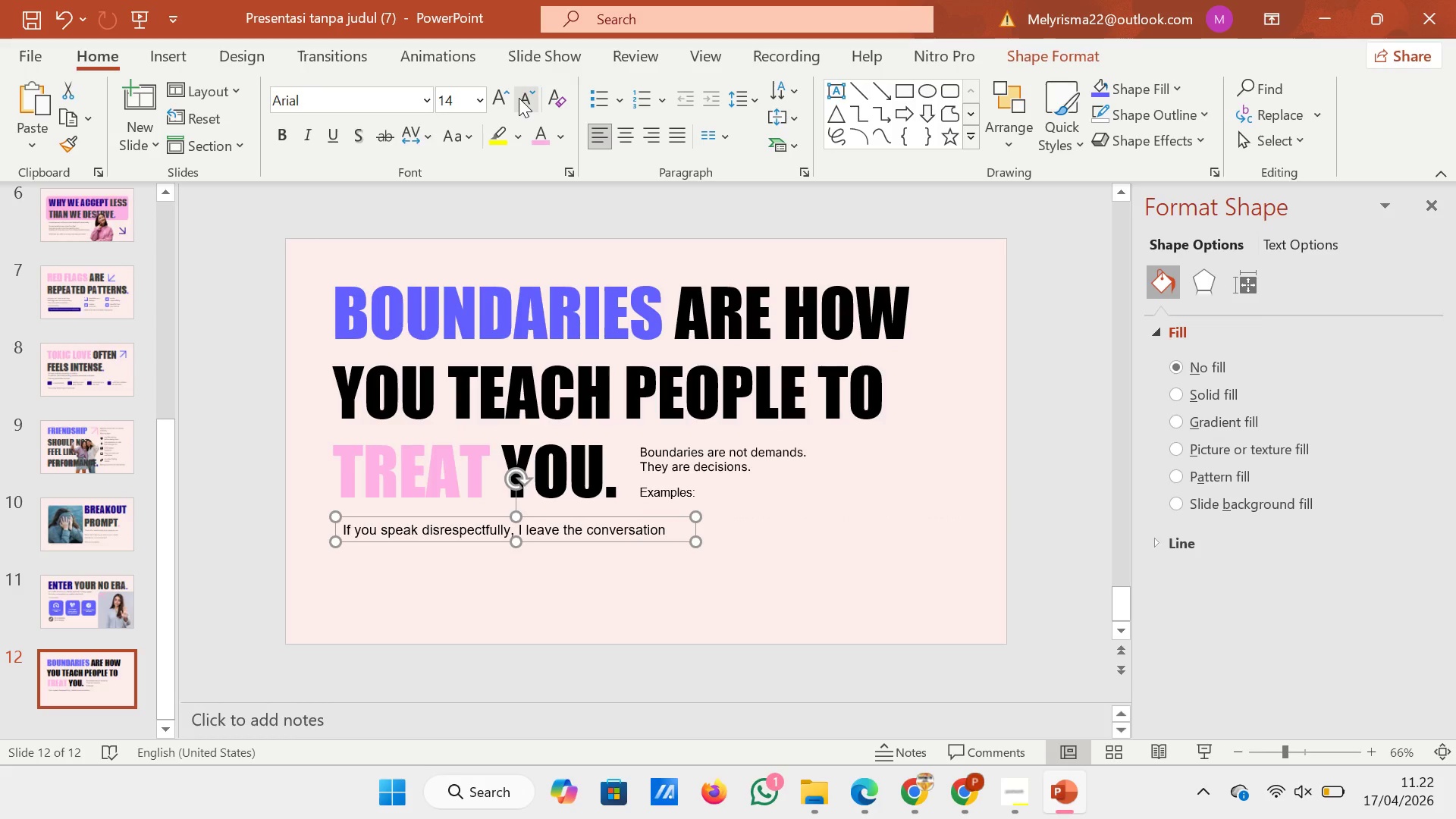 
left_click([519, 98])
 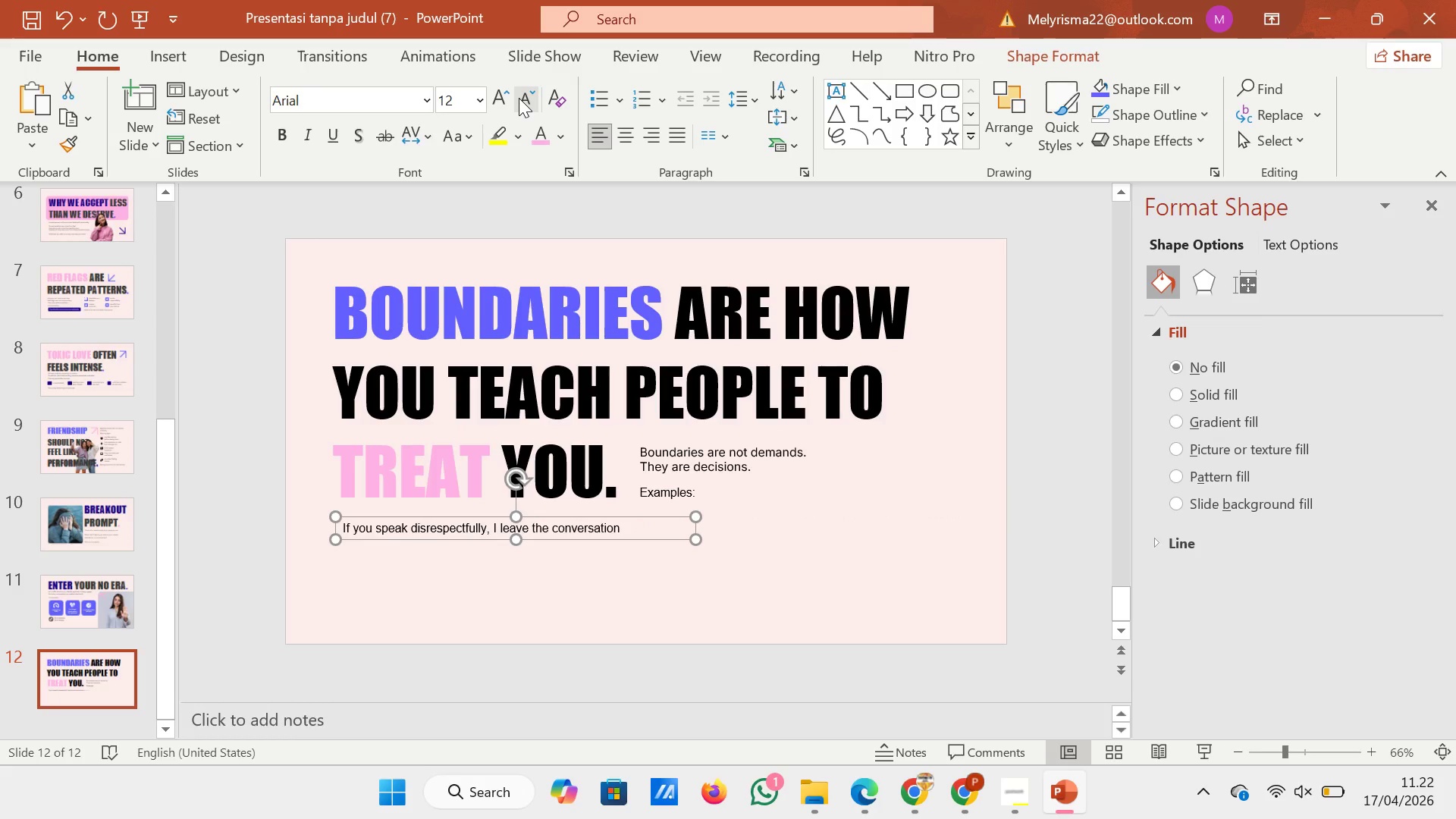 
left_click([519, 98])
 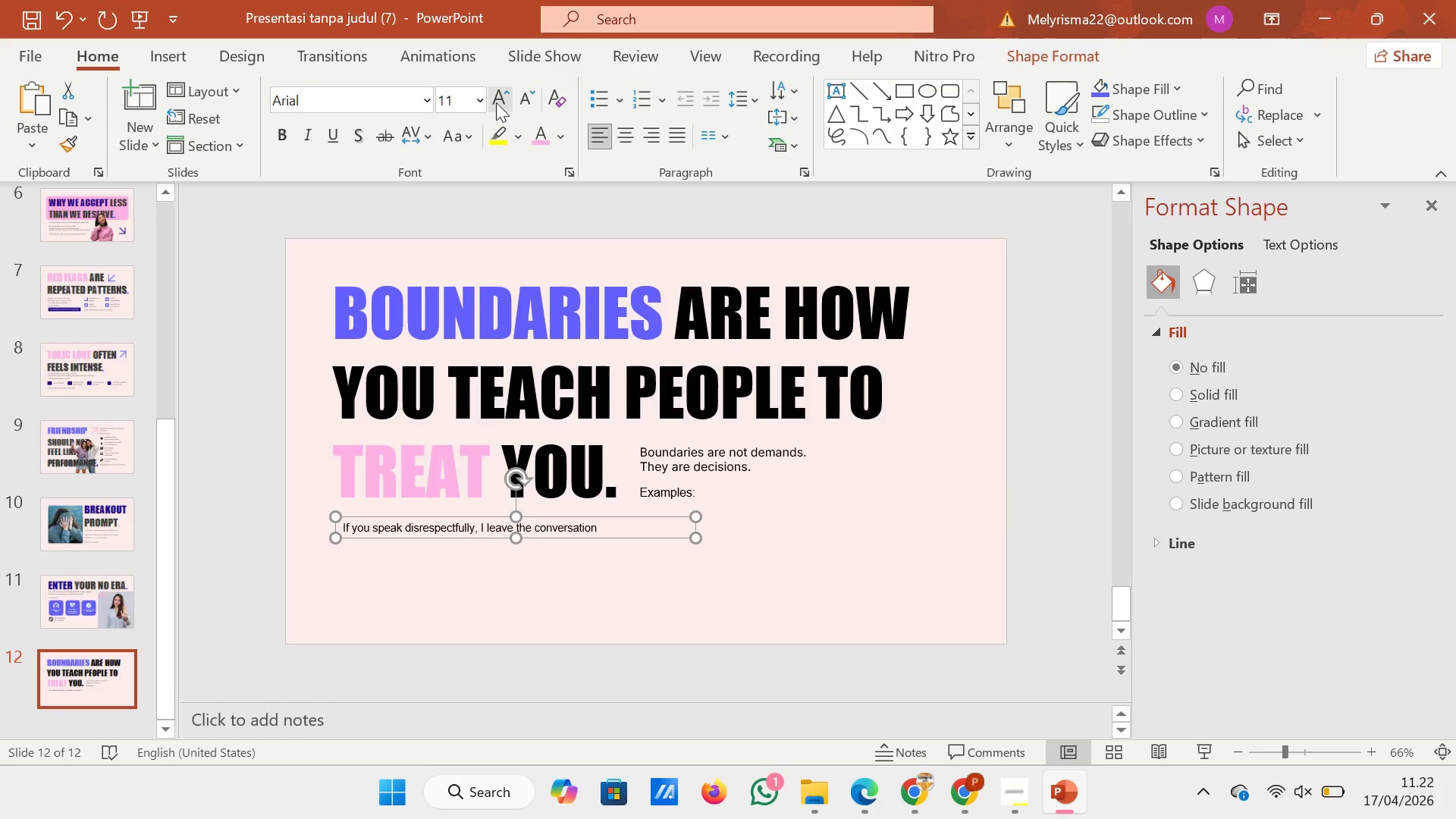 
left_click([501, 97])
 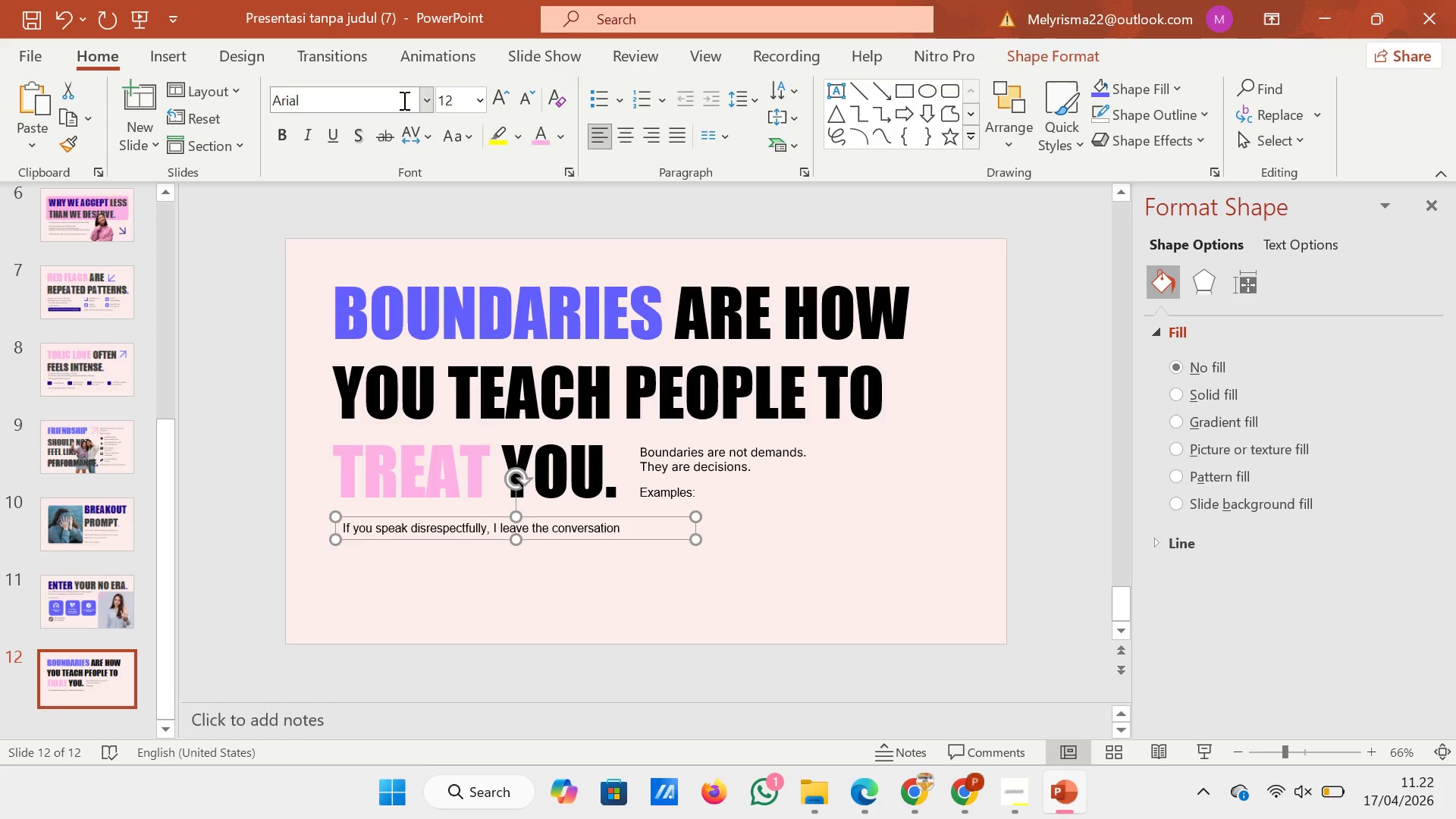 
left_click([403, 100])
 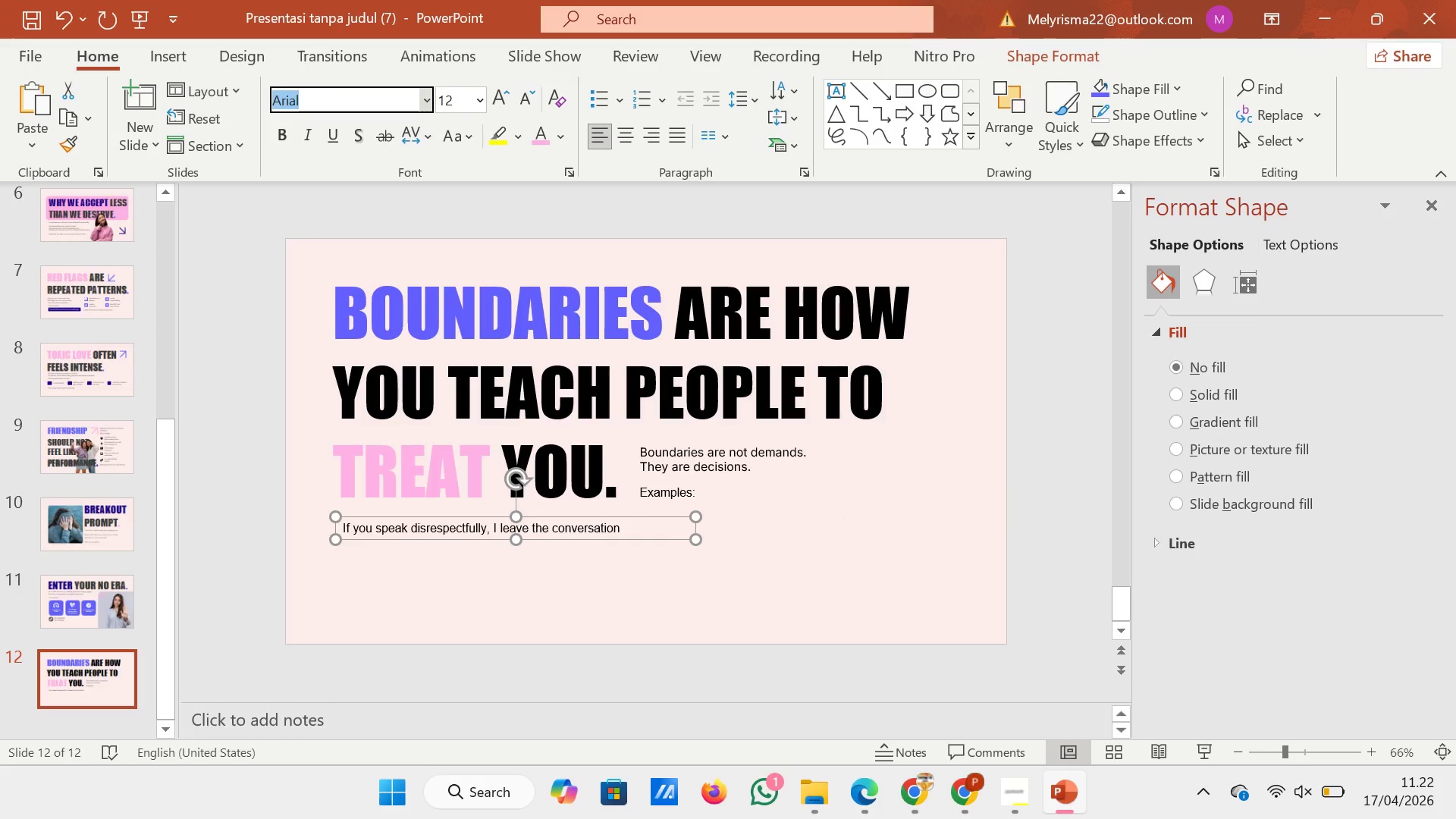 
key(I)
 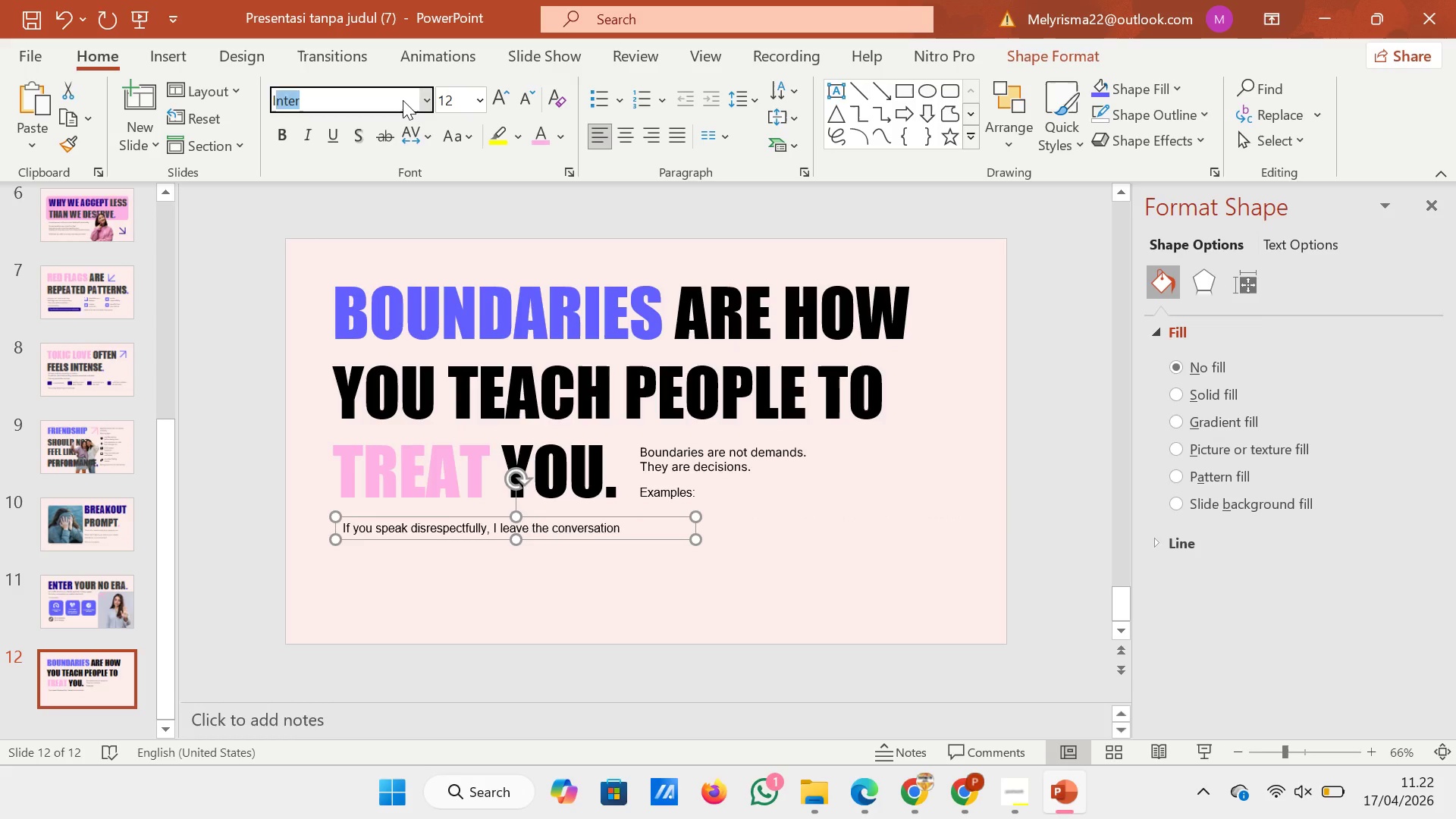 
key(Enter)
 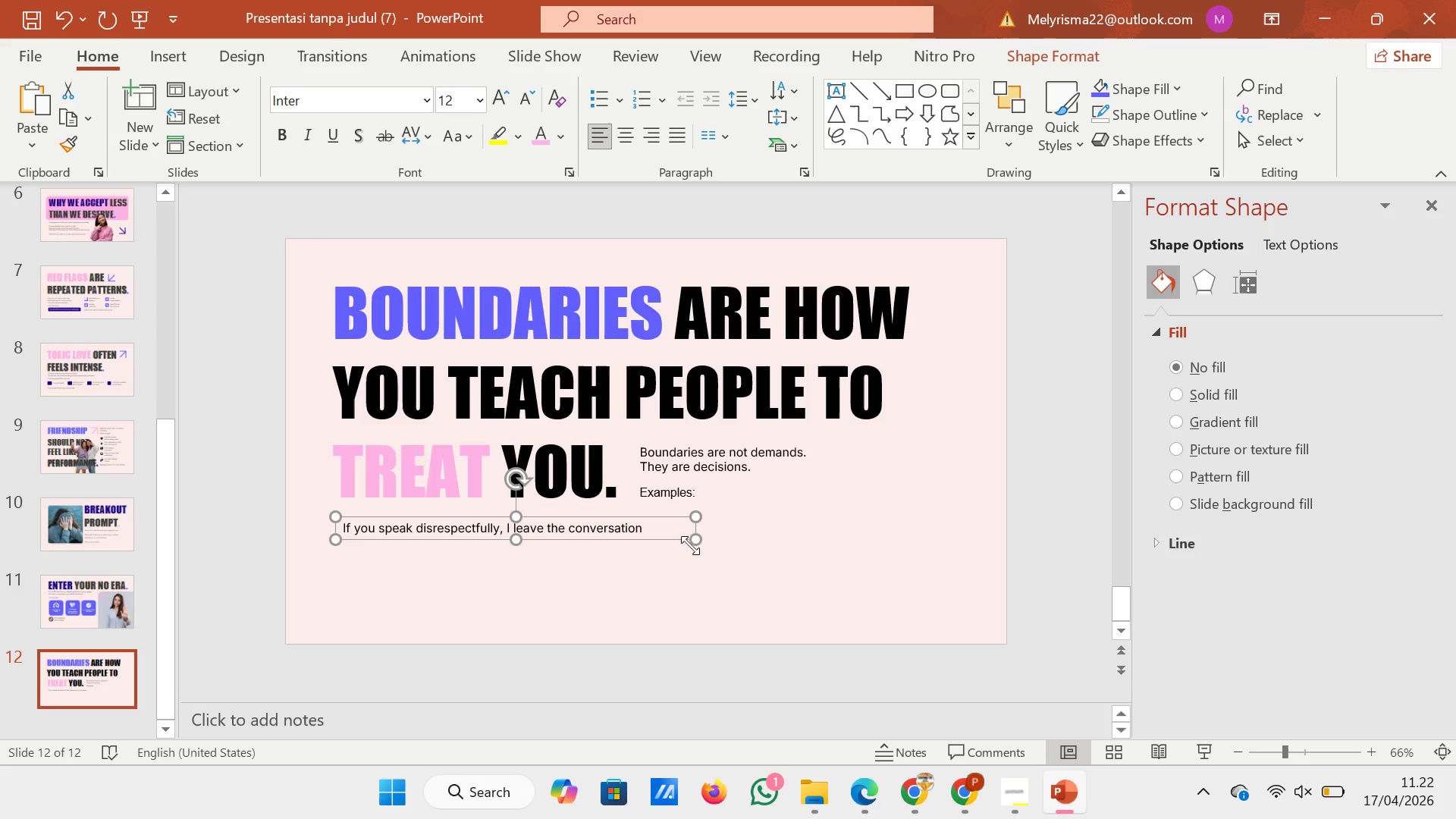 
left_click_drag(start_coordinate=[691, 543], to_coordinate=[513, 546])
 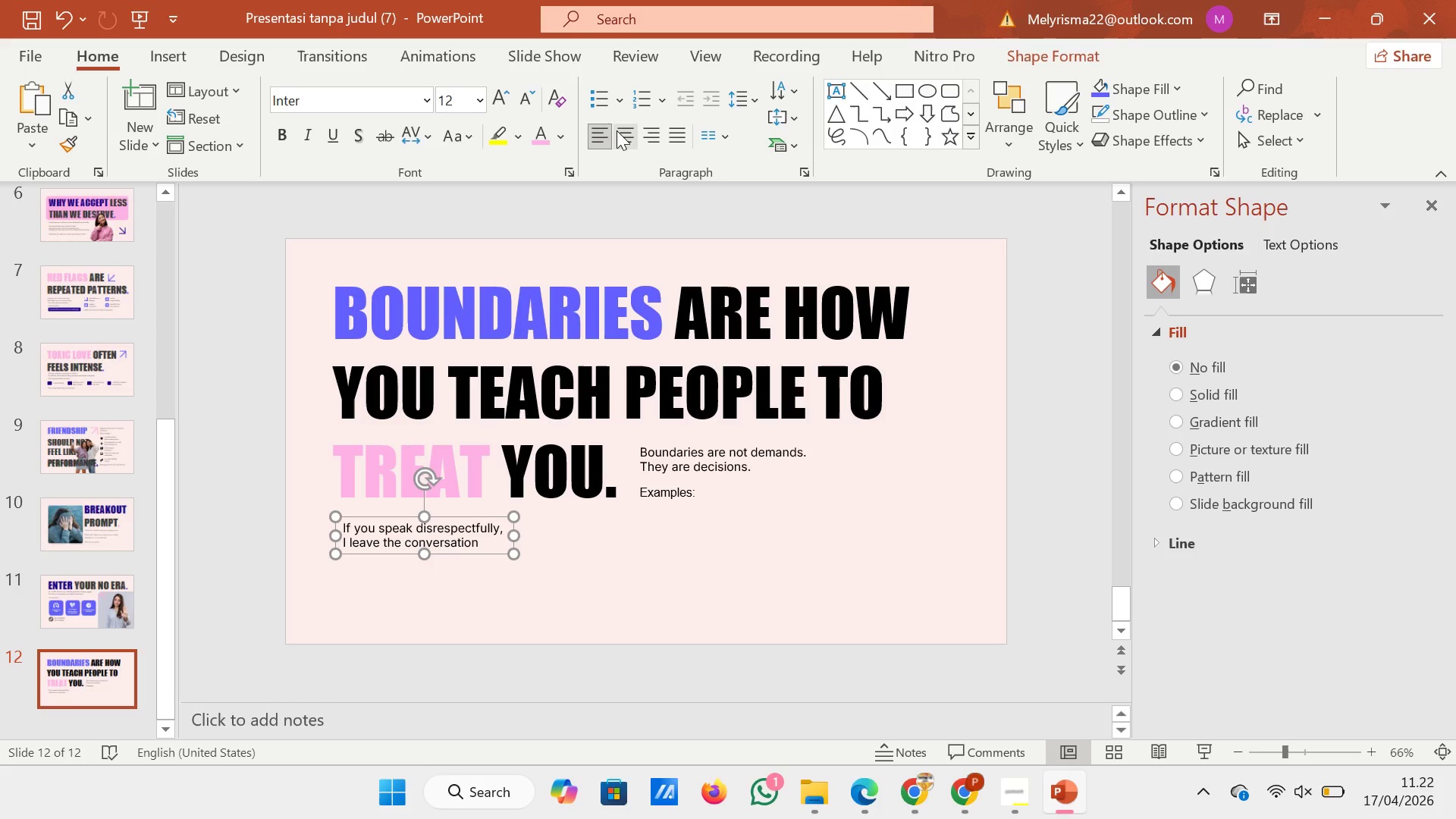 
left_click([617, 131])
 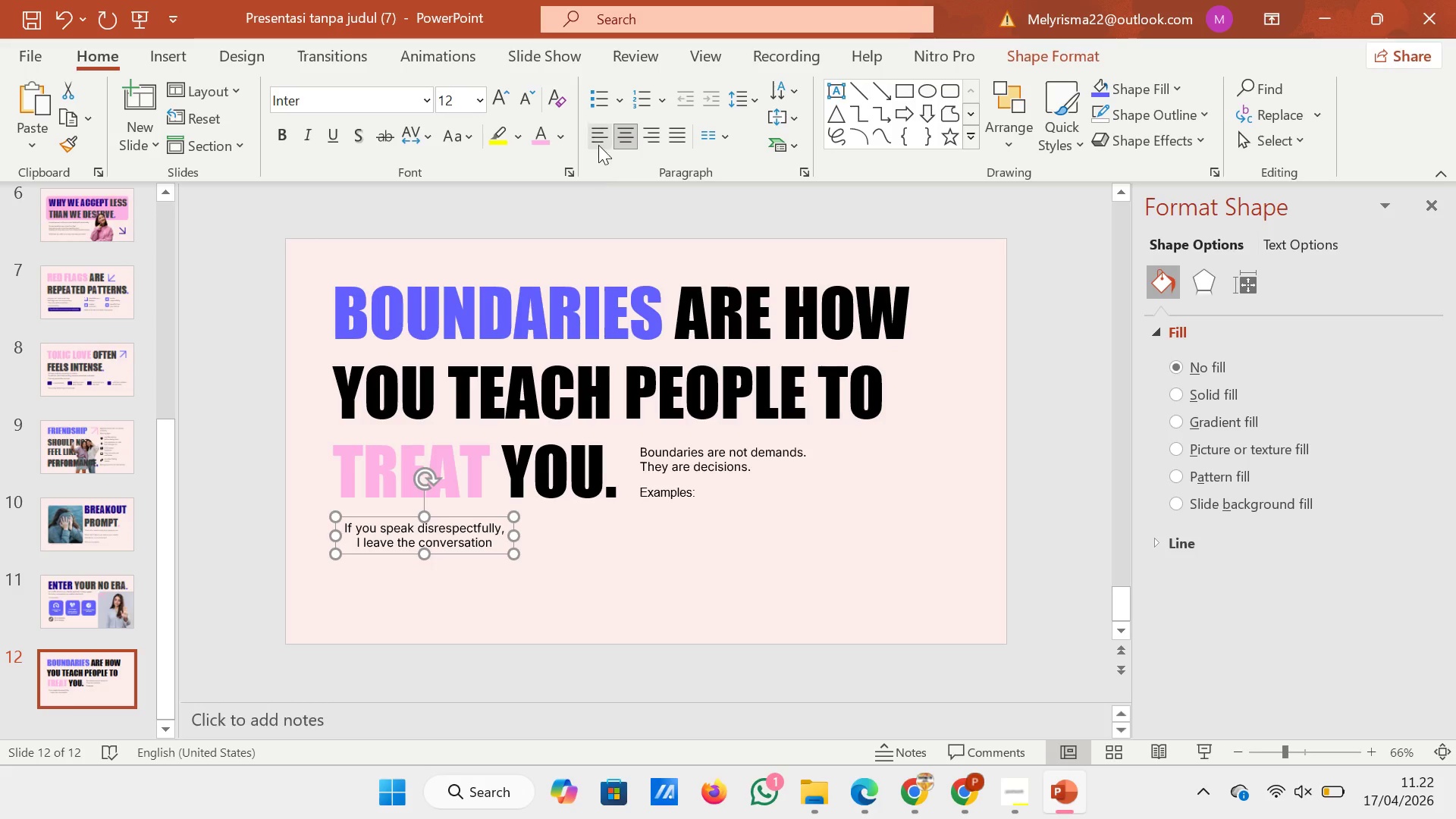 
left_click([598, 133])
 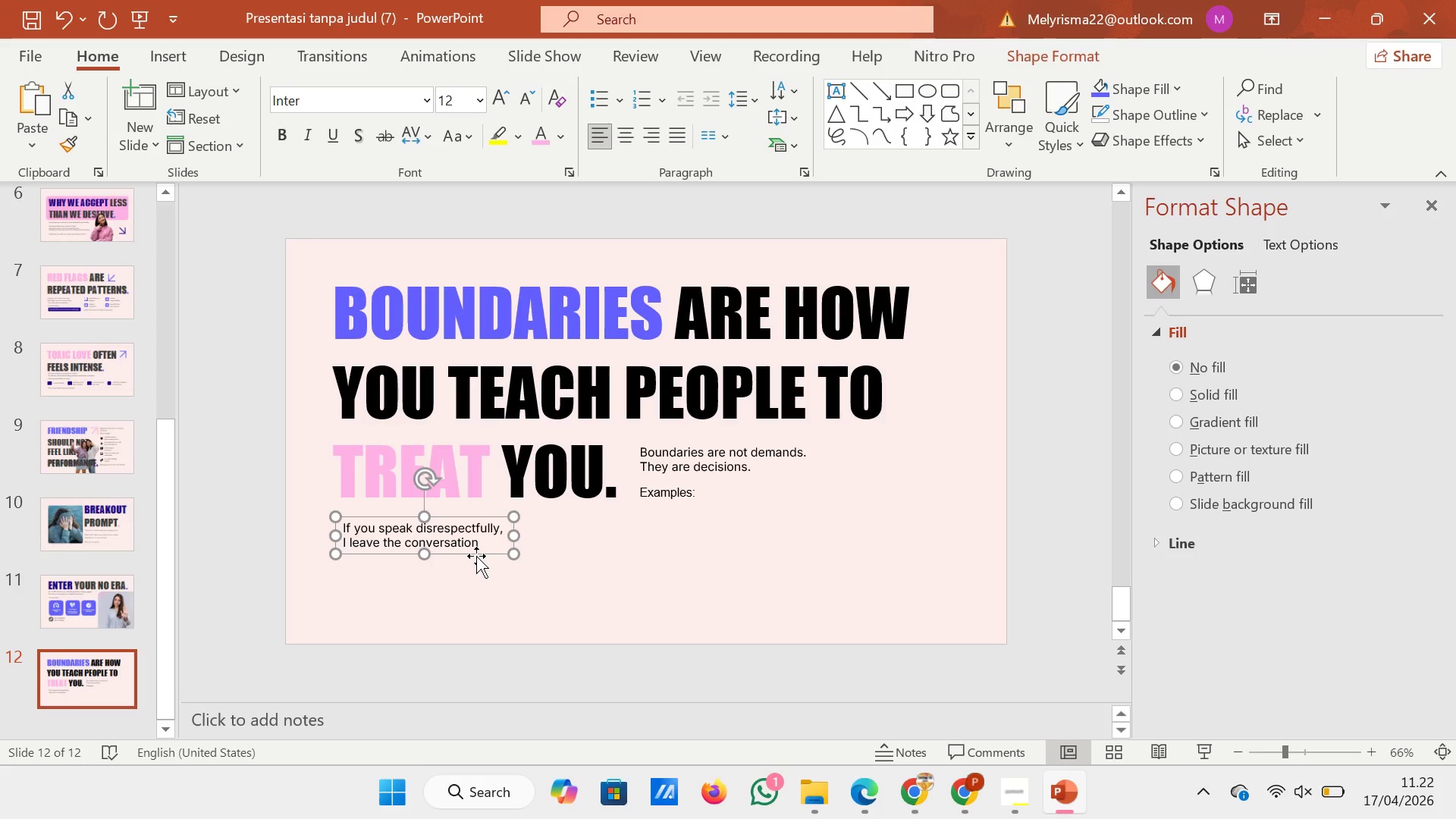 
left_click_drag(start_coordinate=[476, 554], to_coordinate=[521, 559])
 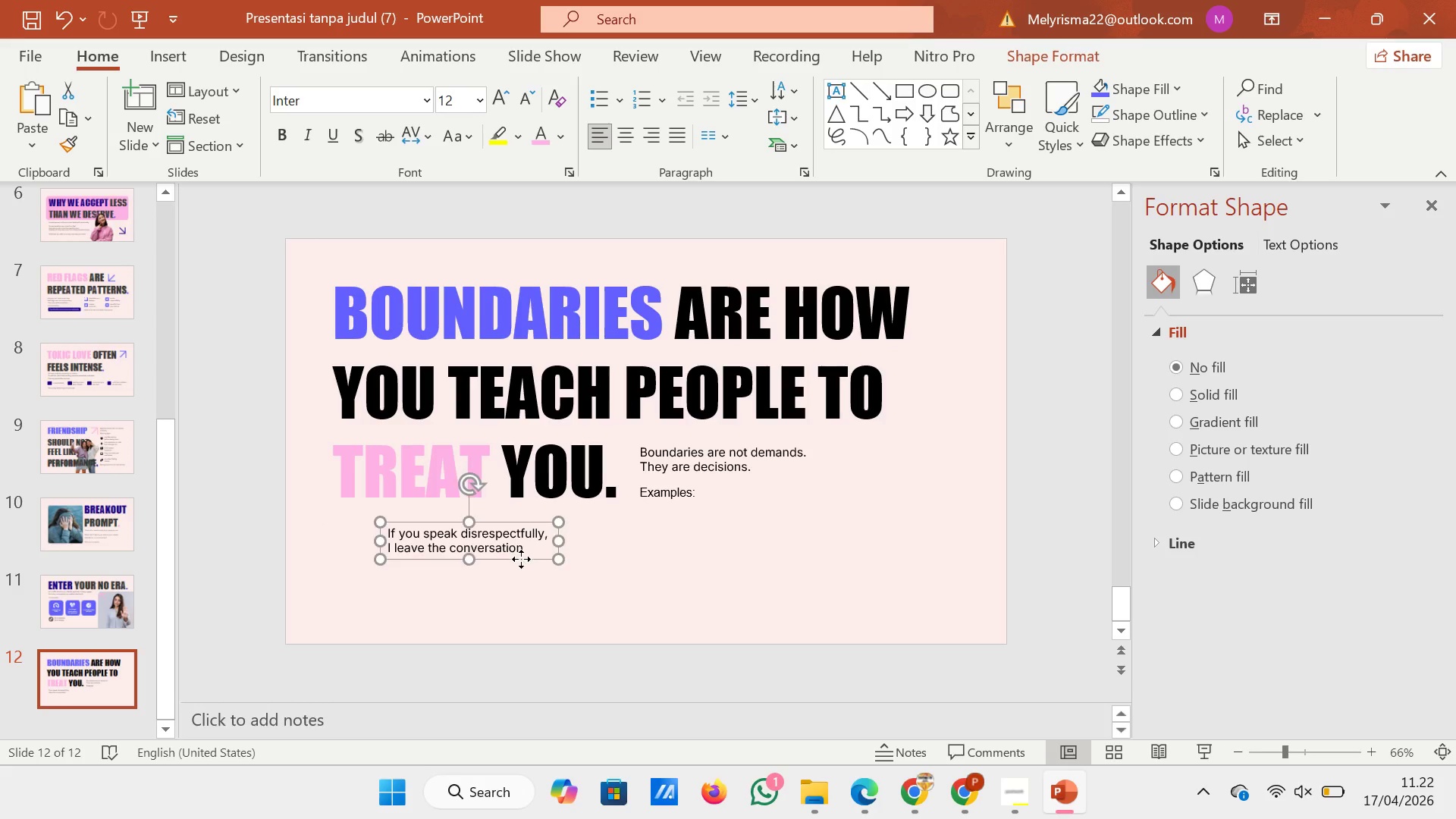 
left_click([521, 559])
 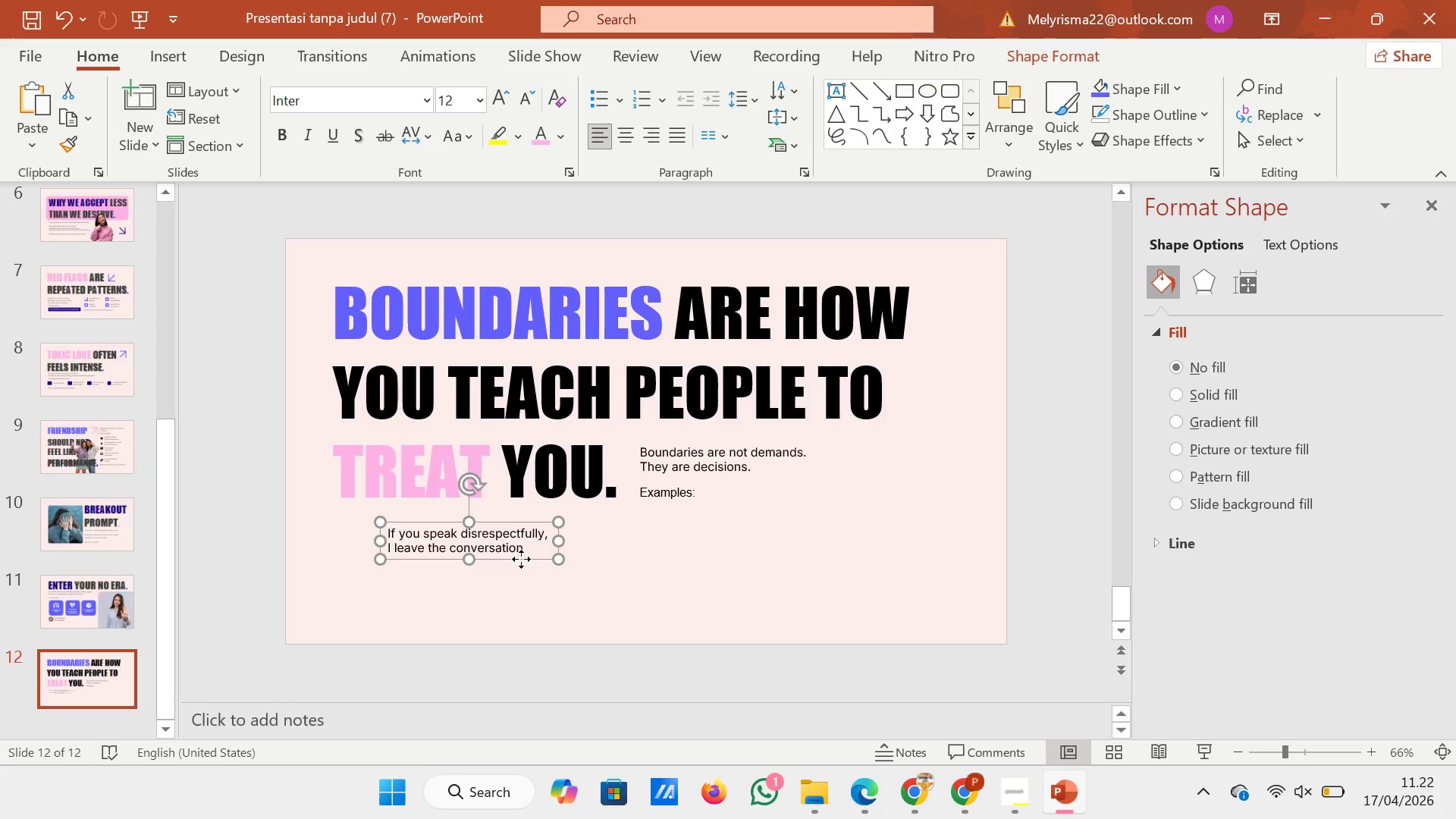 
left_click([521, 559])
 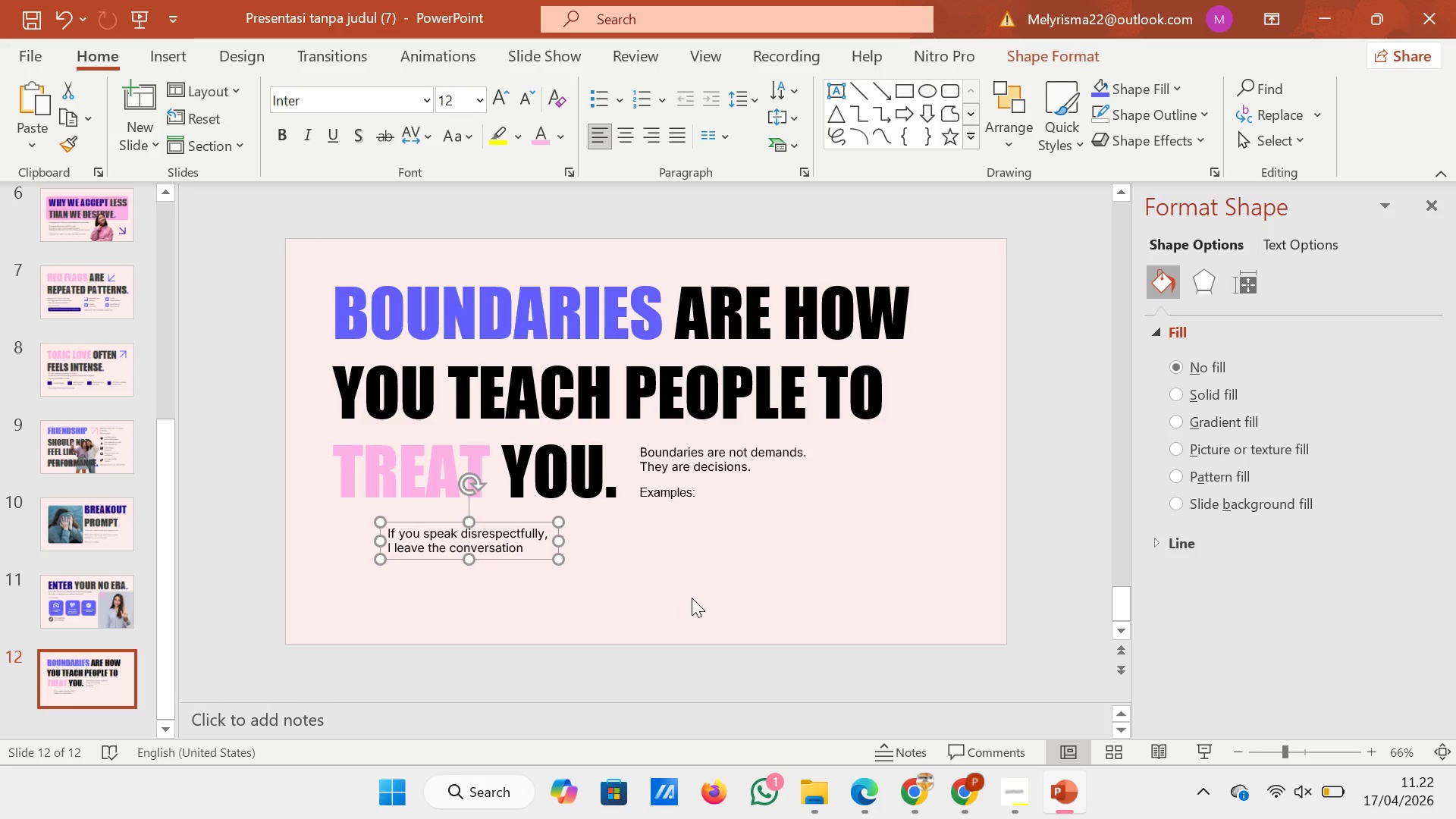 
left_click([692, 595])
 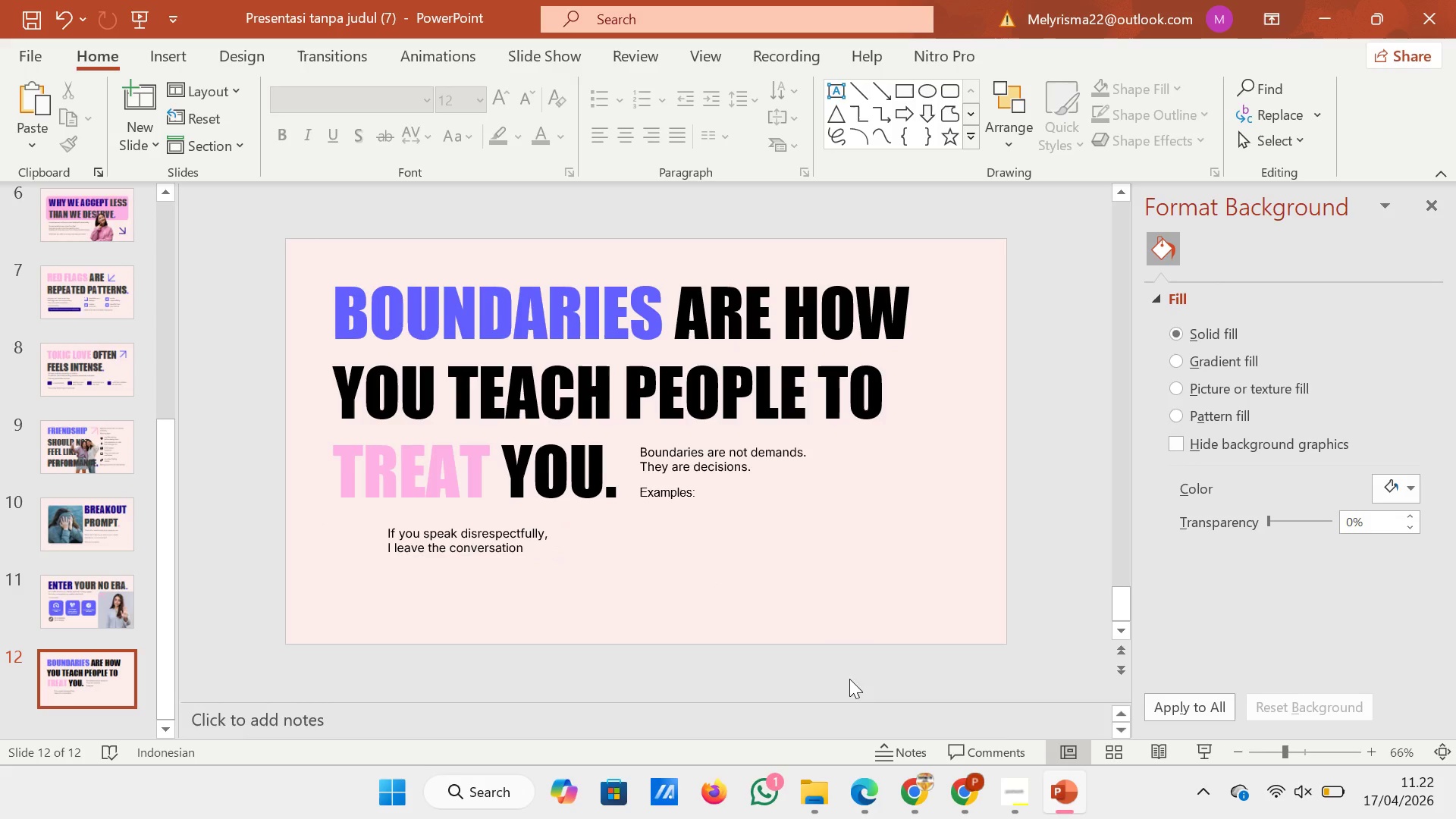 
left_click([974, 791])
 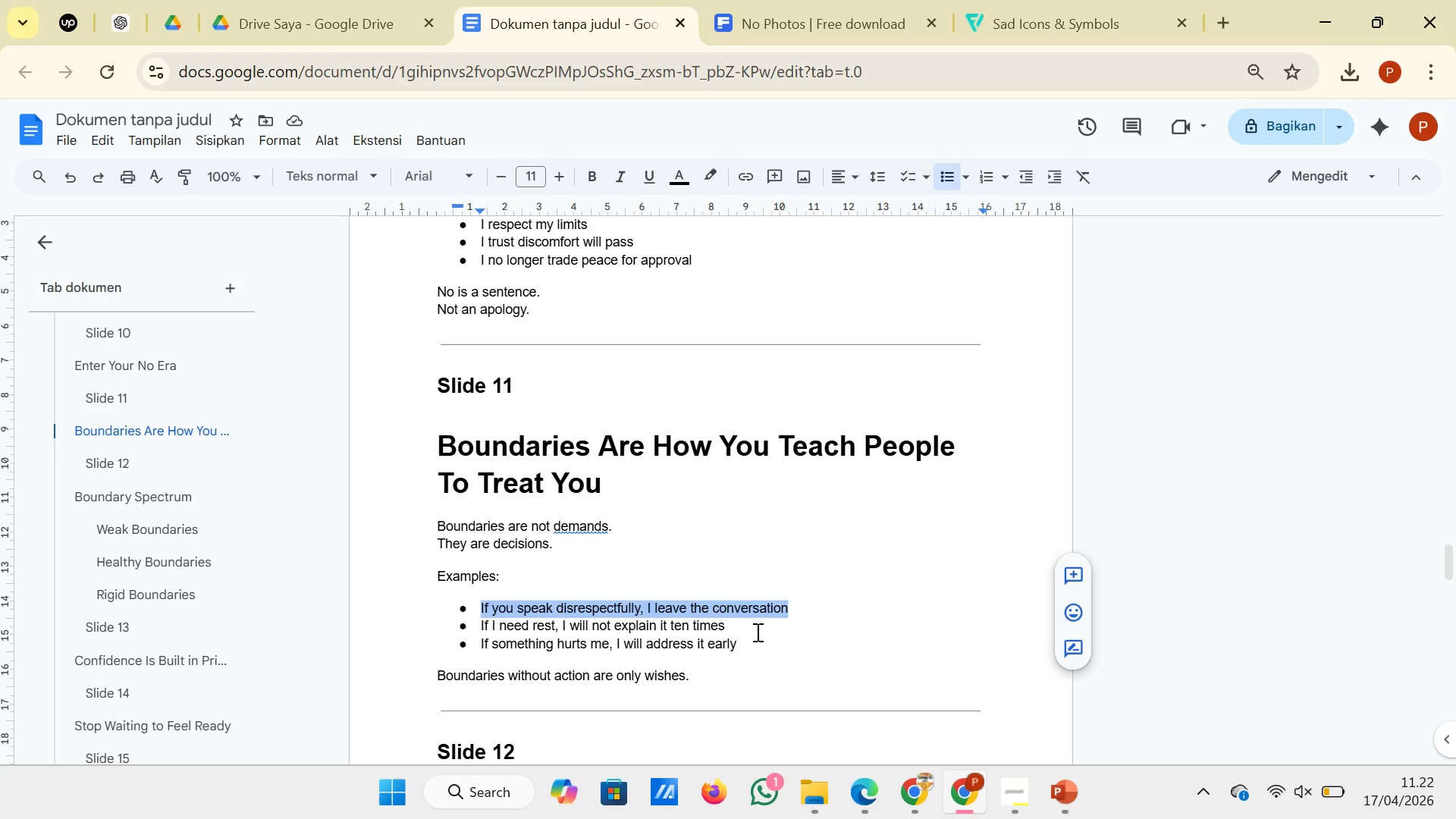 
left_click([752, 626])
 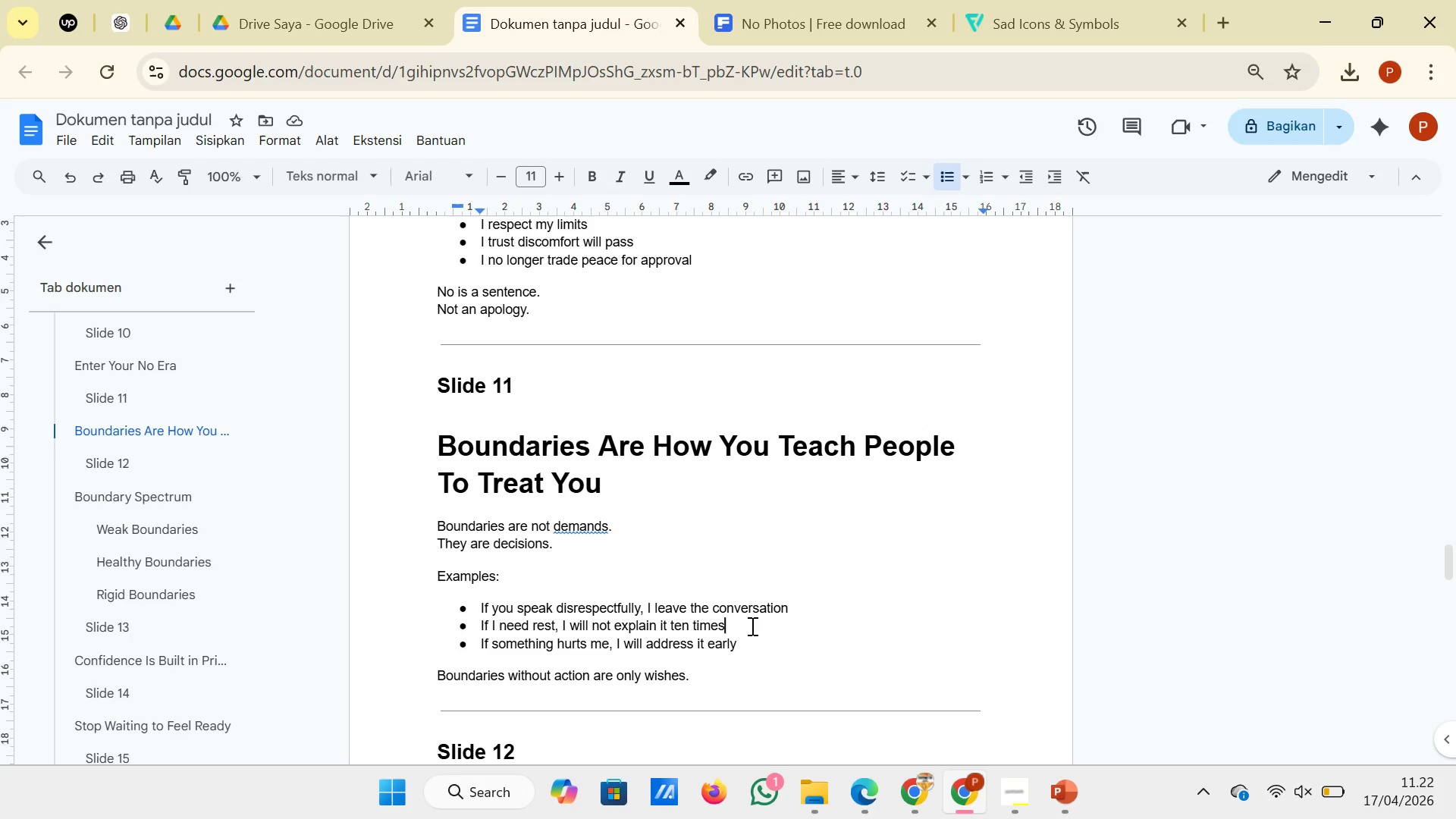 
left_click_drag(start_coordinate=[751, 626], to_coordinate=[479, 623])
 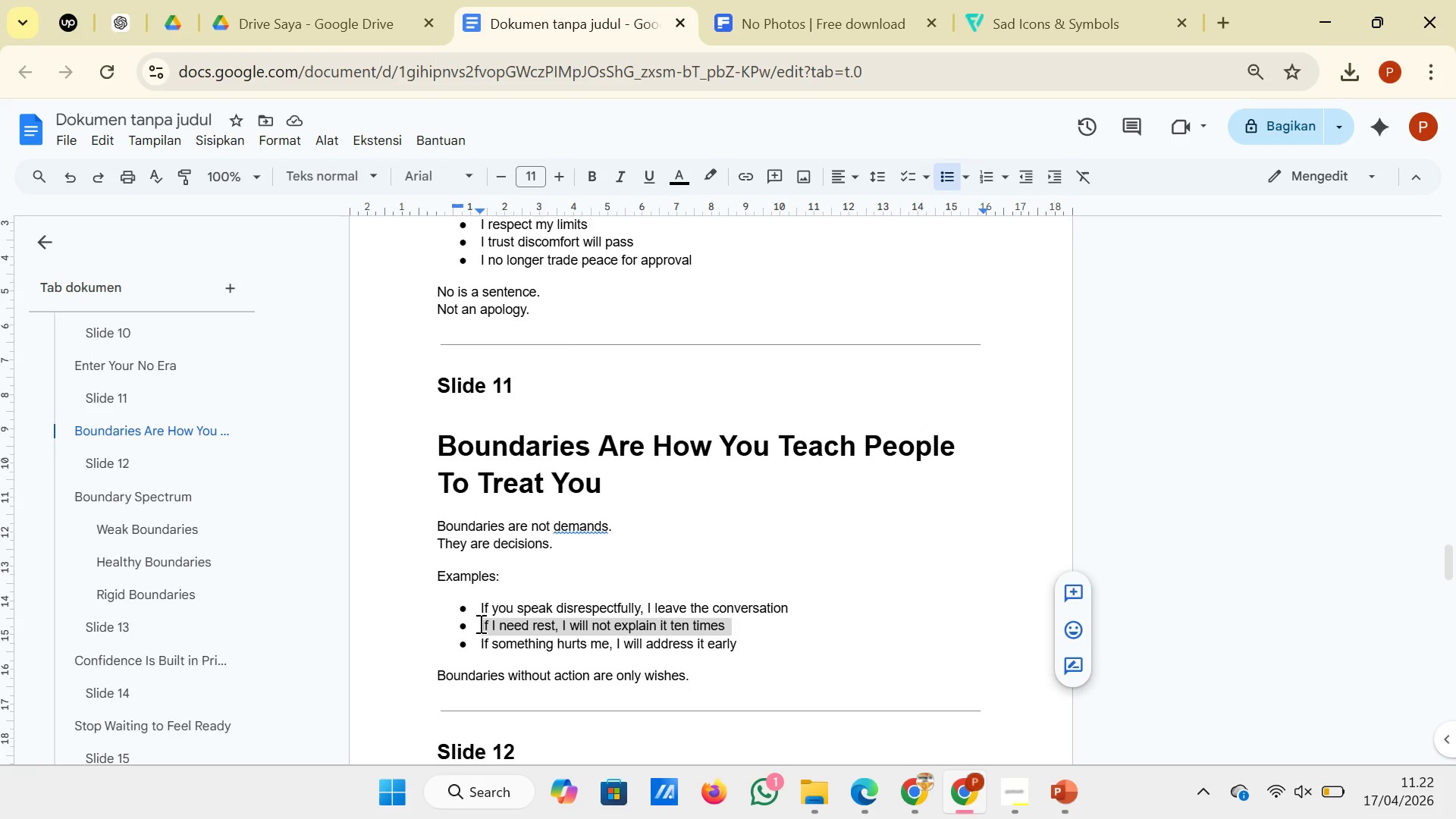 
right_click([479, 623])
 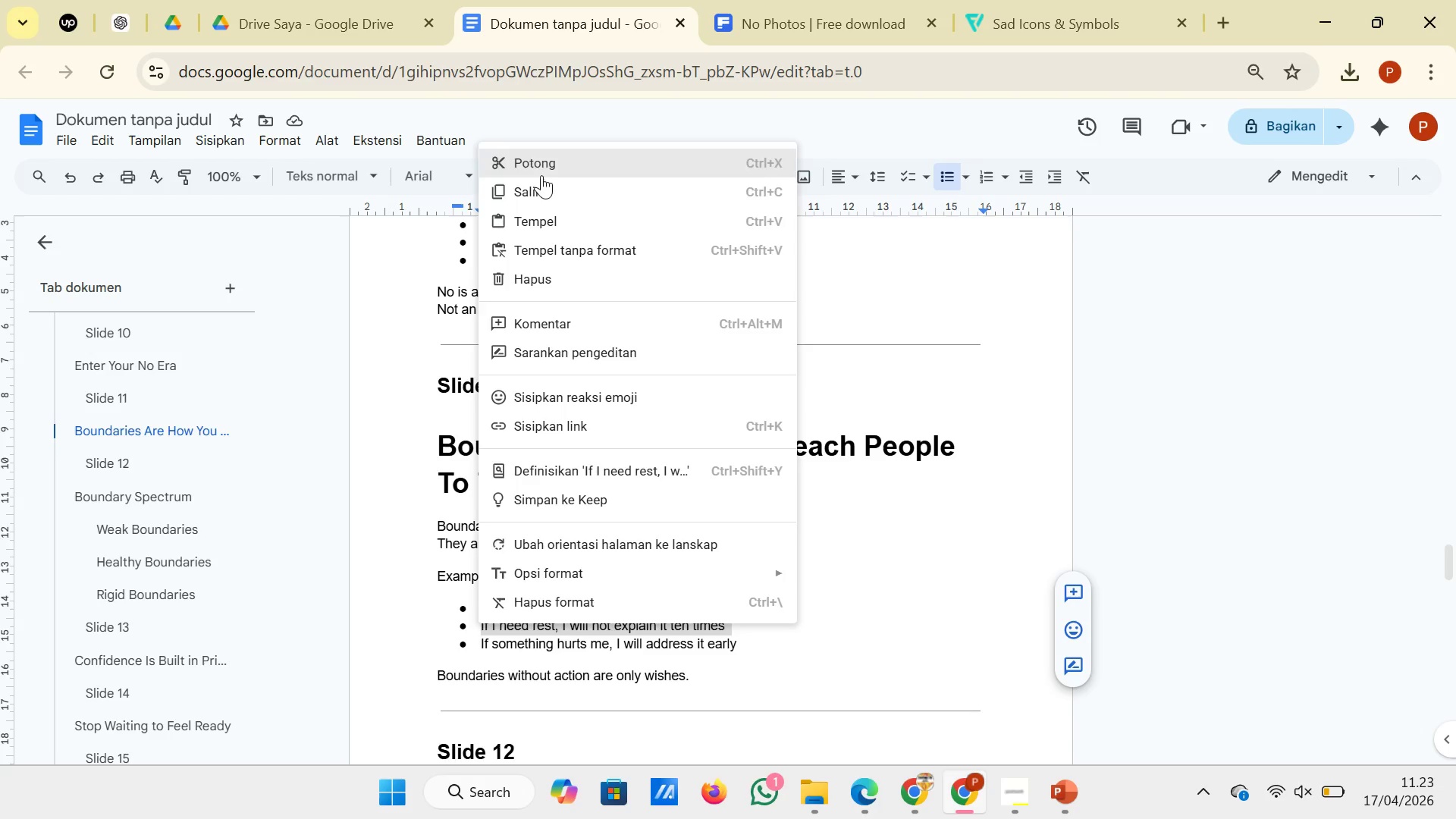 
left_click([541, 187])
 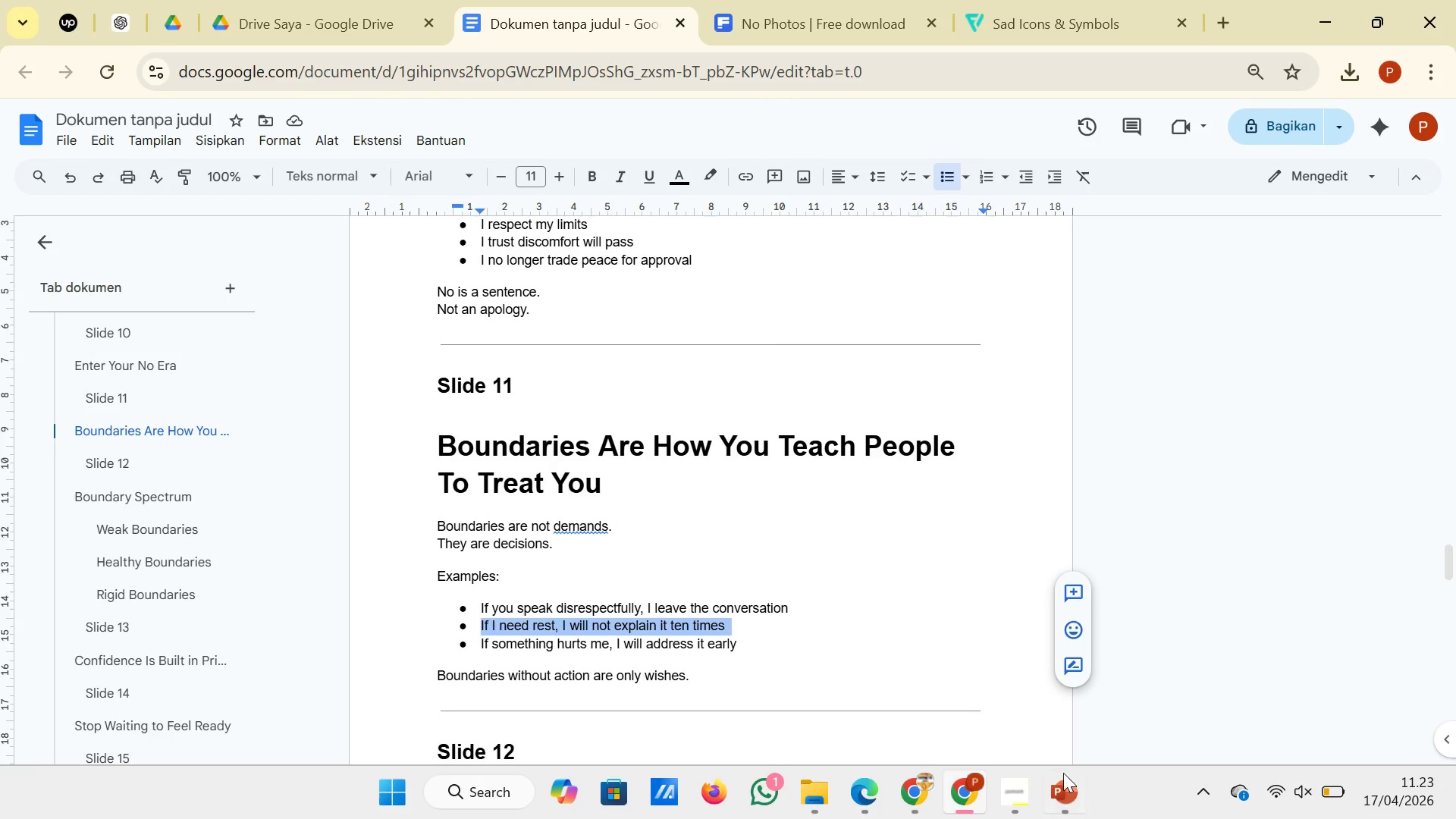 
left_click([1063, 781])
 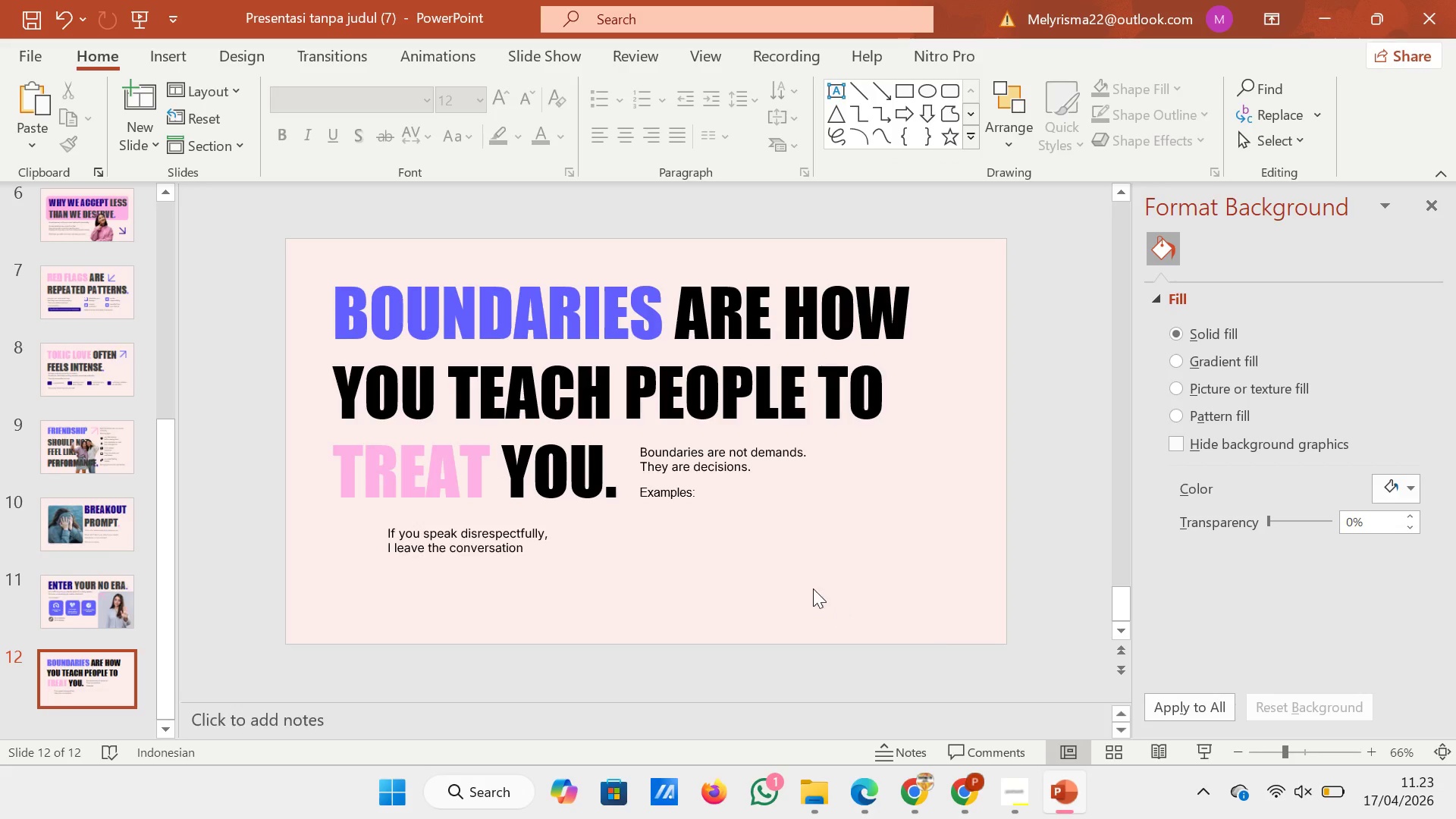 
right_click([813, 586])
 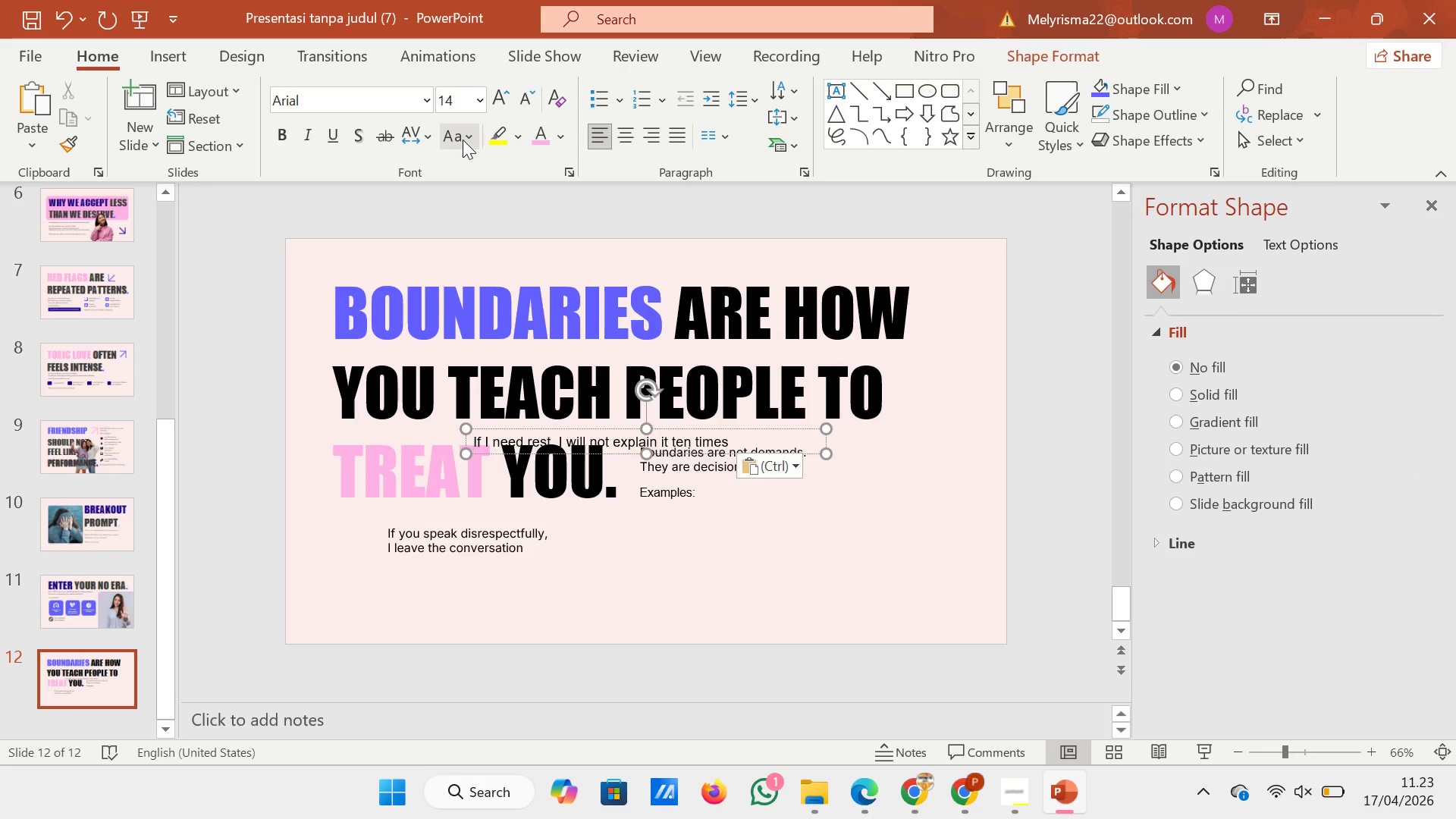 
left_click([459, 105])
 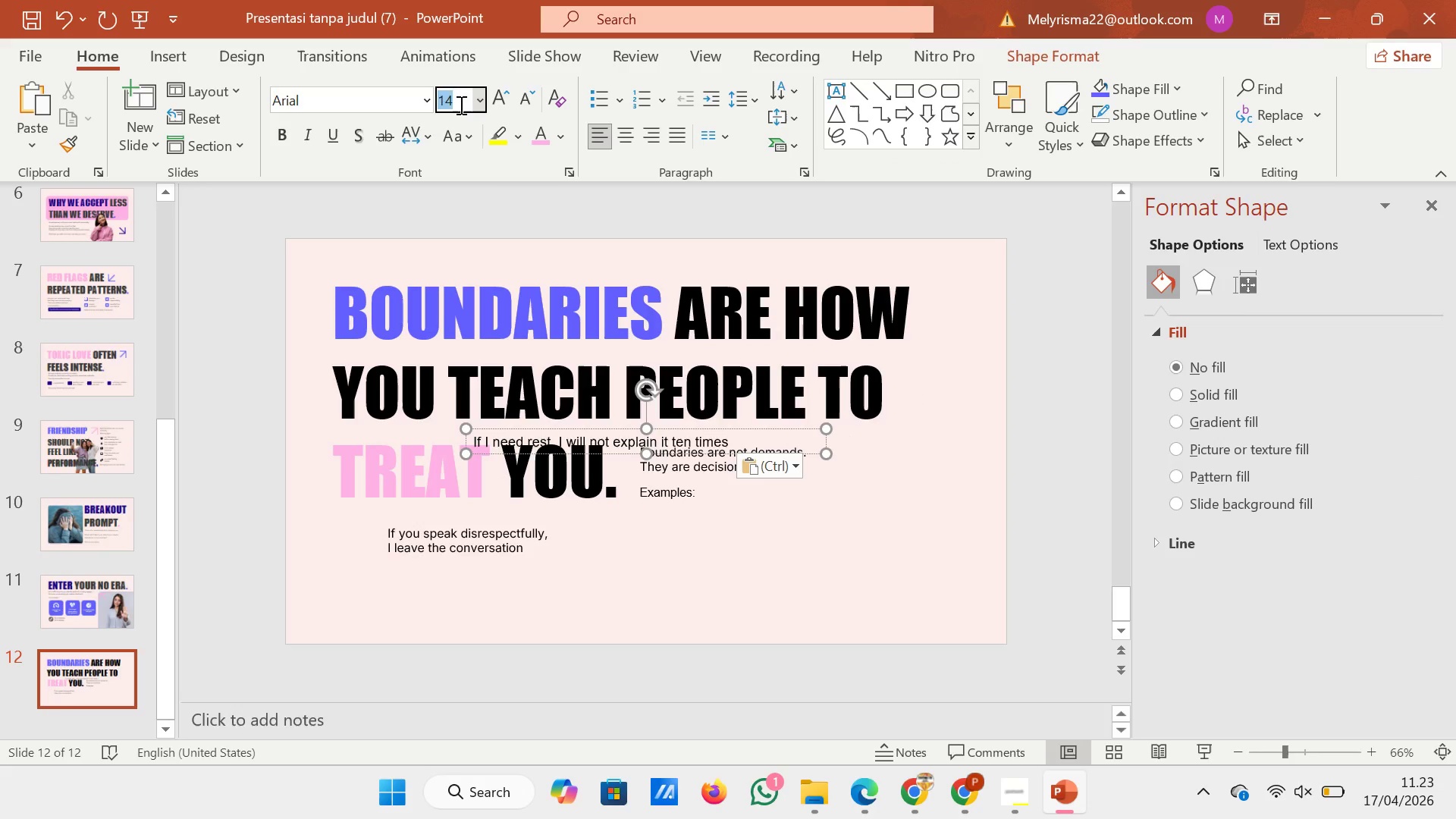 
type(12)
 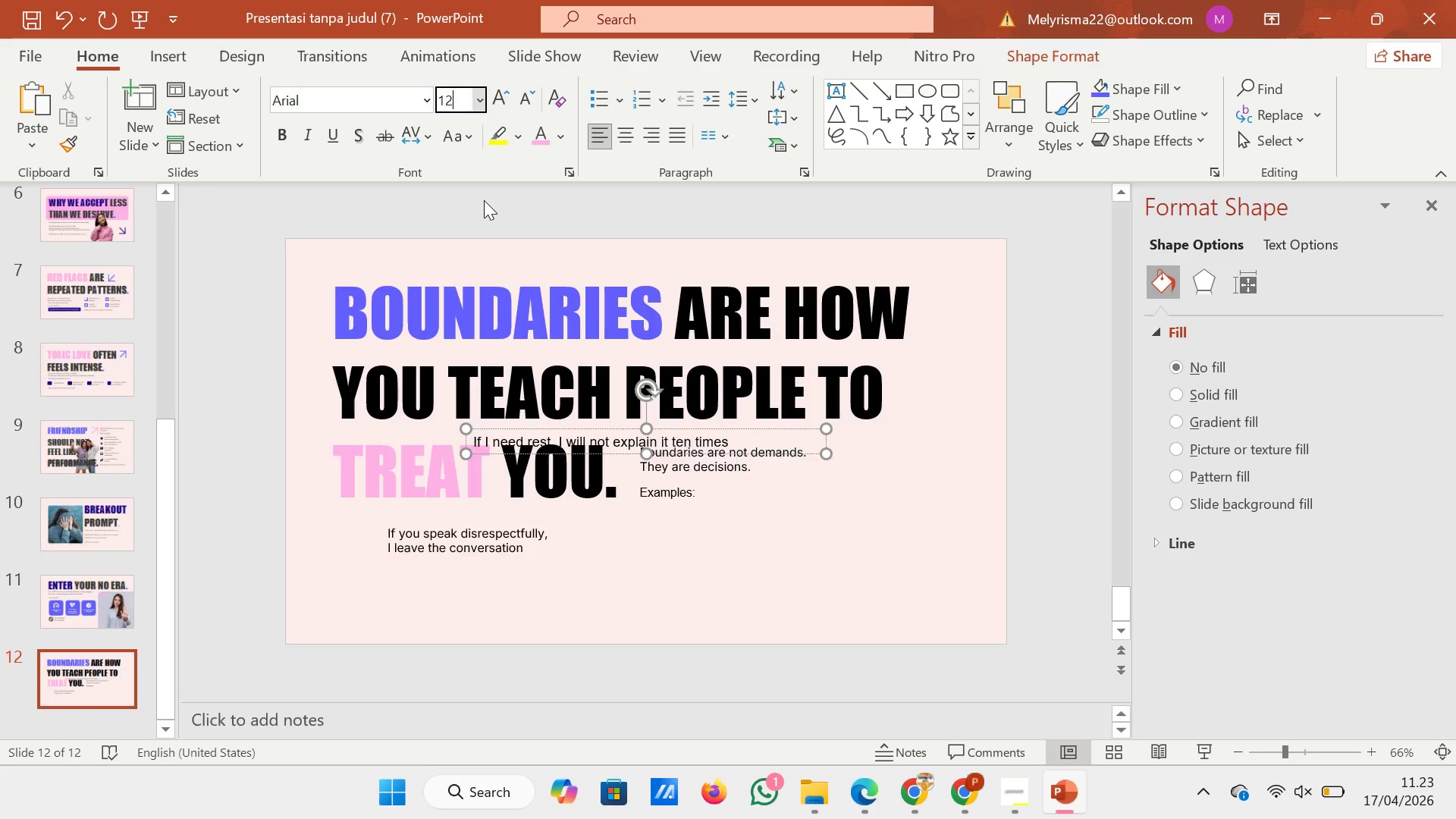 
left_click([484, 200])
 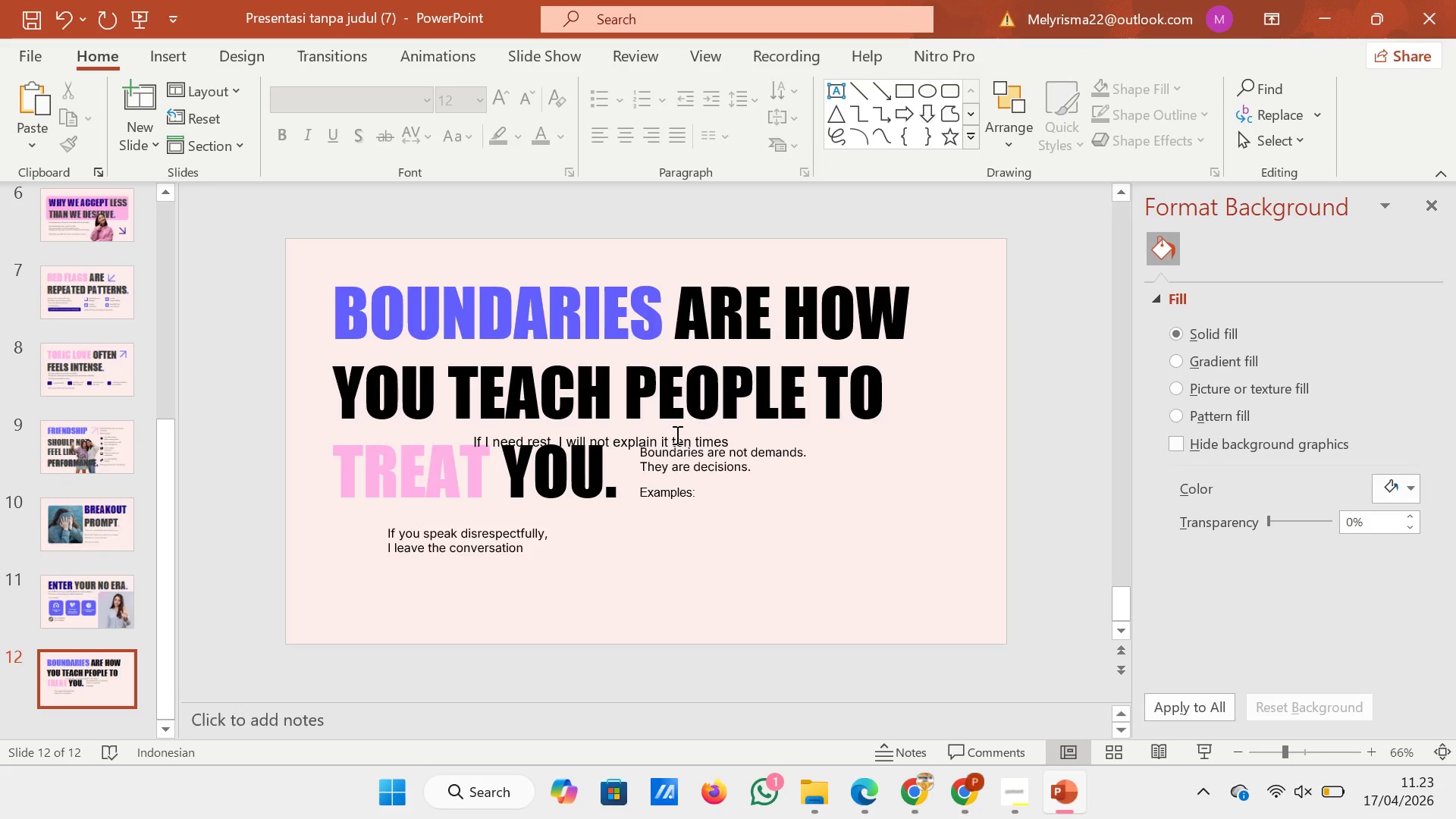 
left_click([613, 444])
 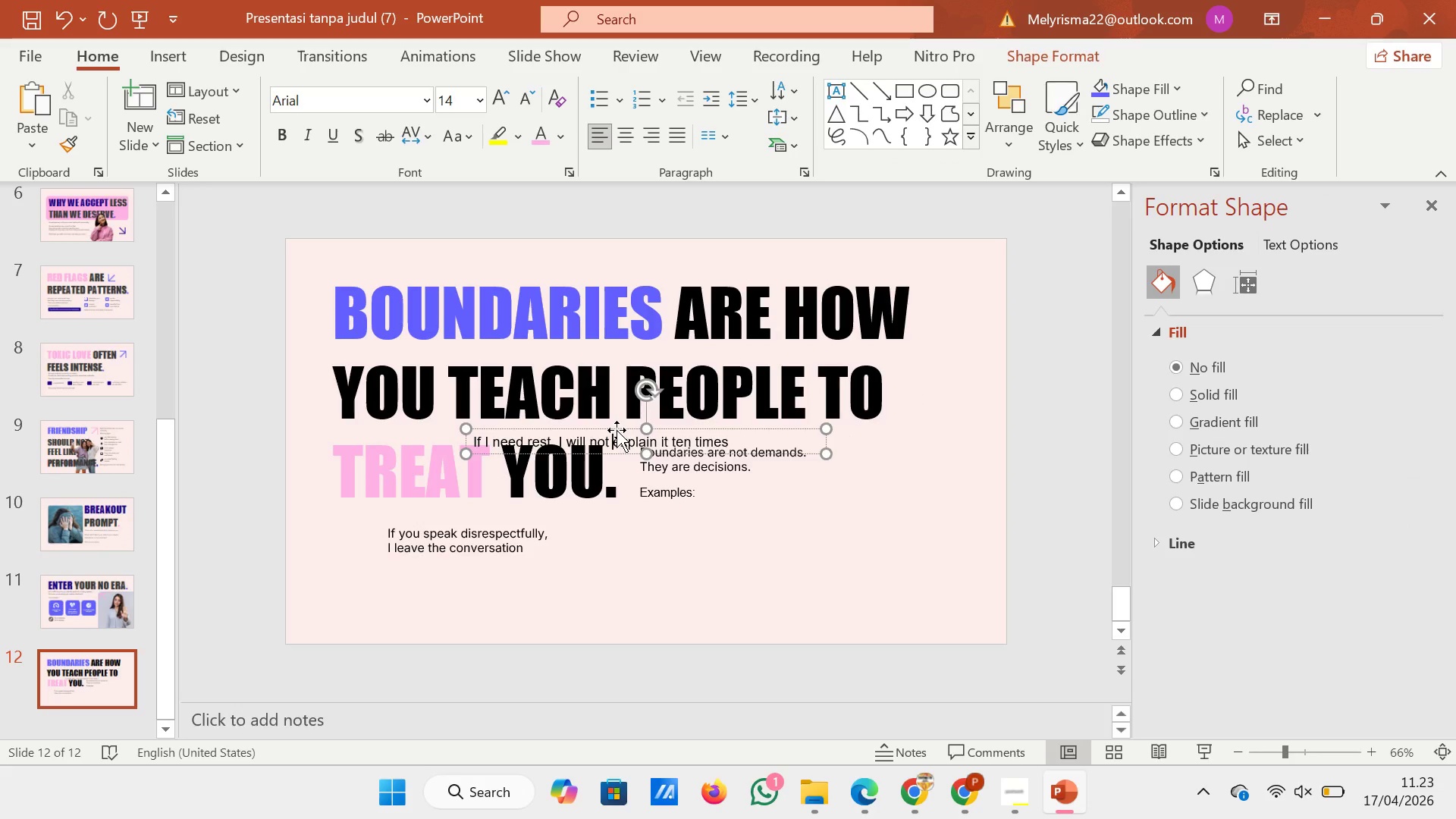 
left_click_drag(start_coordinate=[617, 430], to_coordinate=[720, 521])
 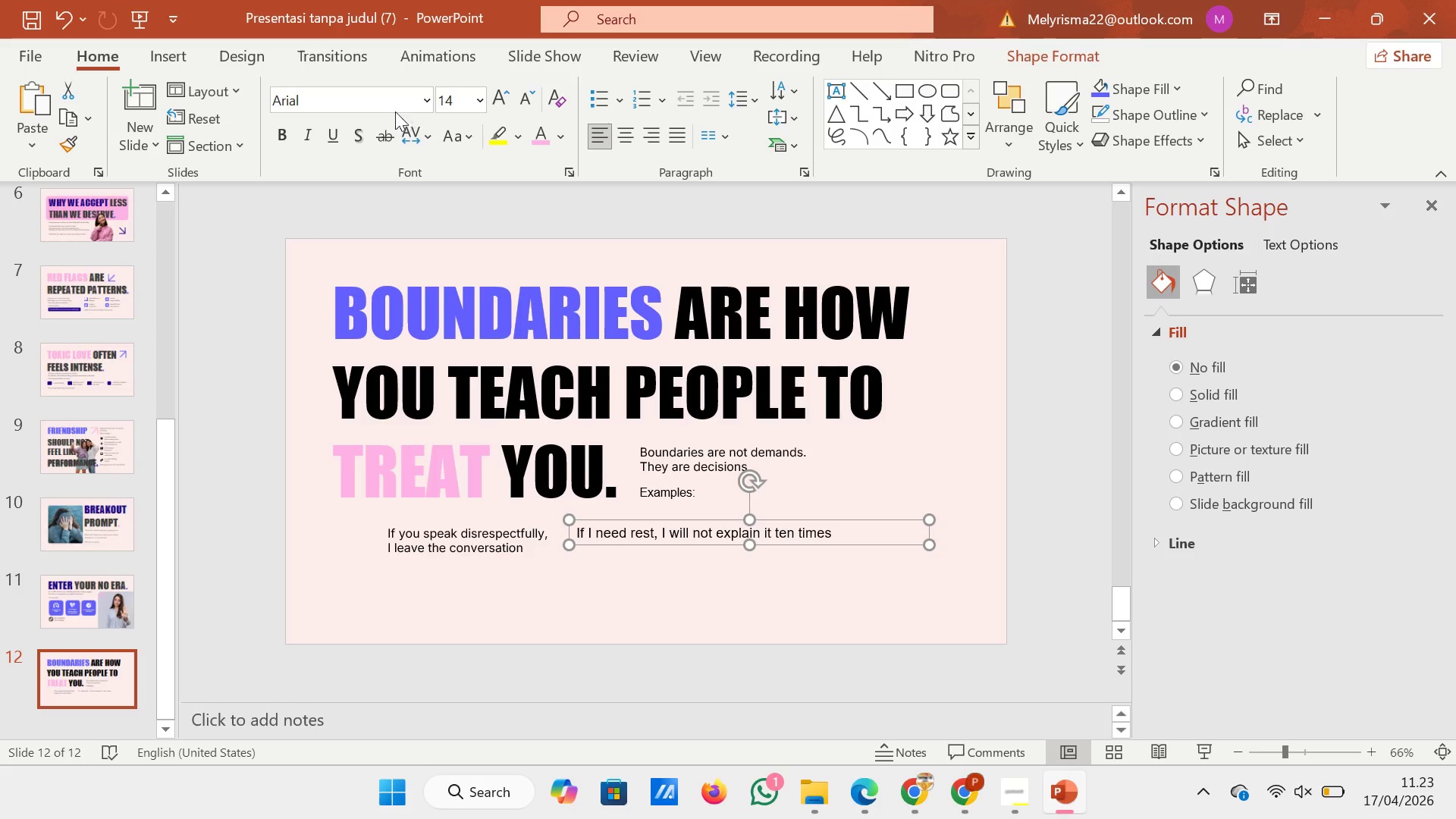 
left_click([390, 105])
 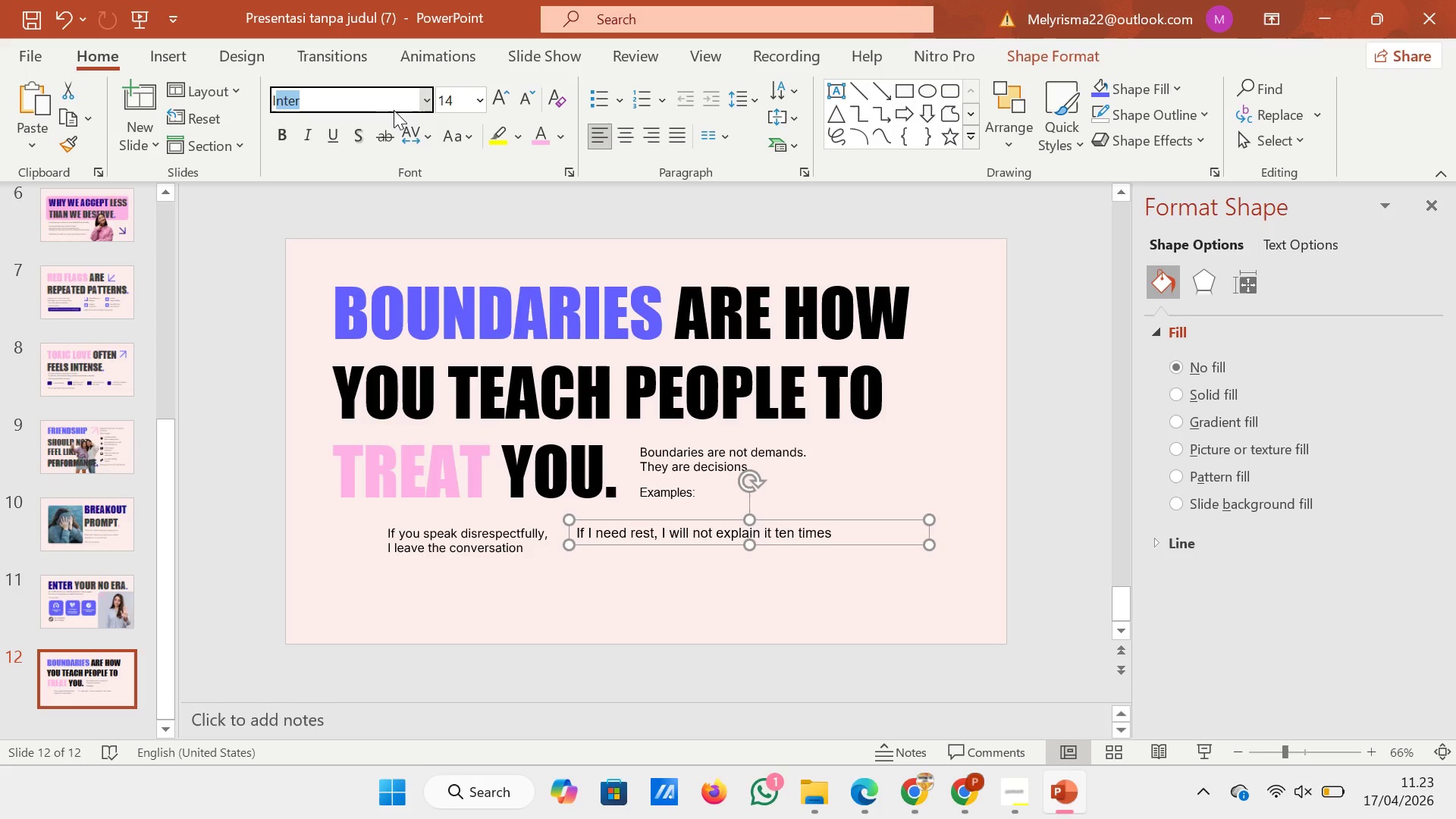 
key(I)
 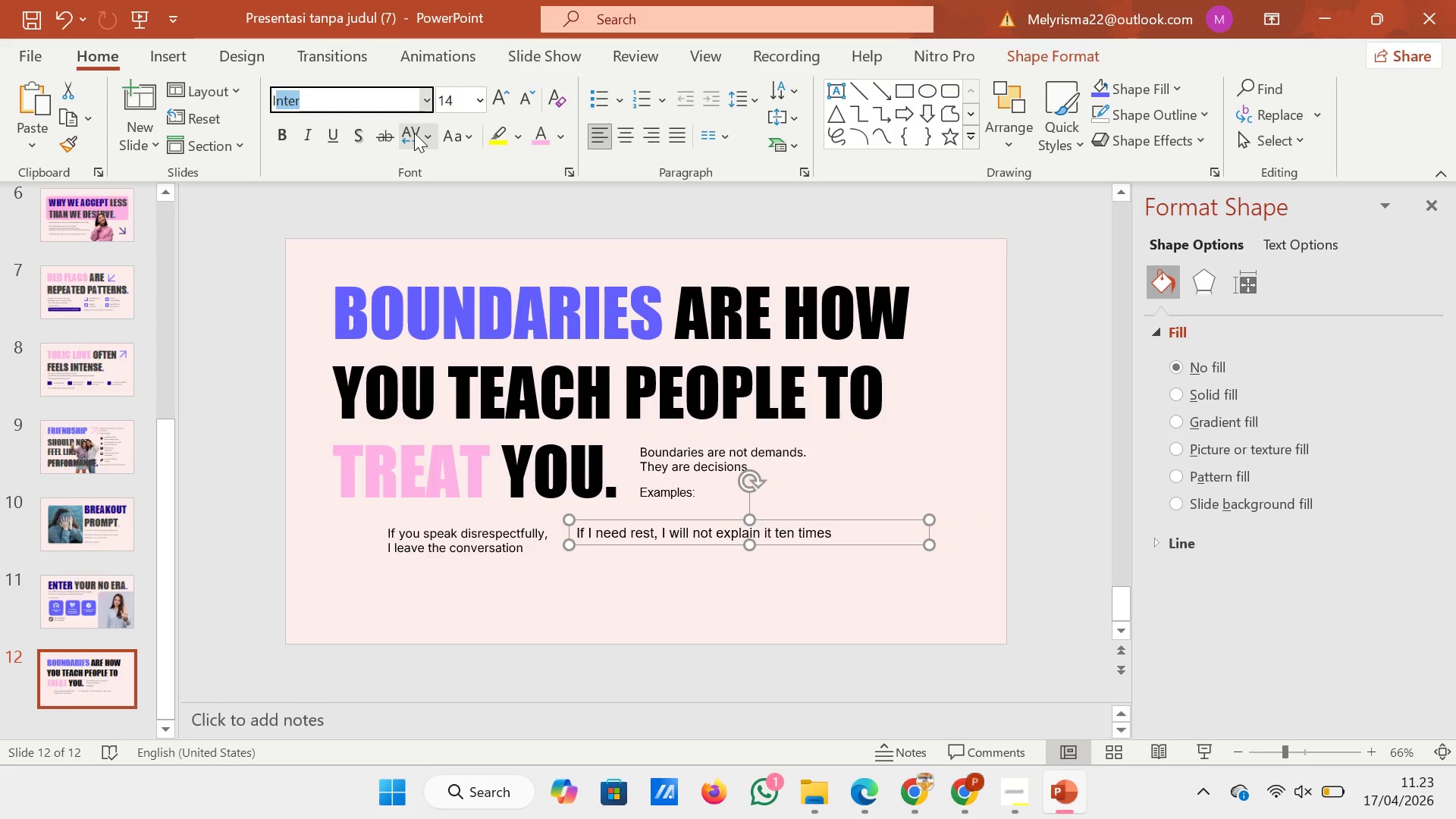 
key(Enter)
 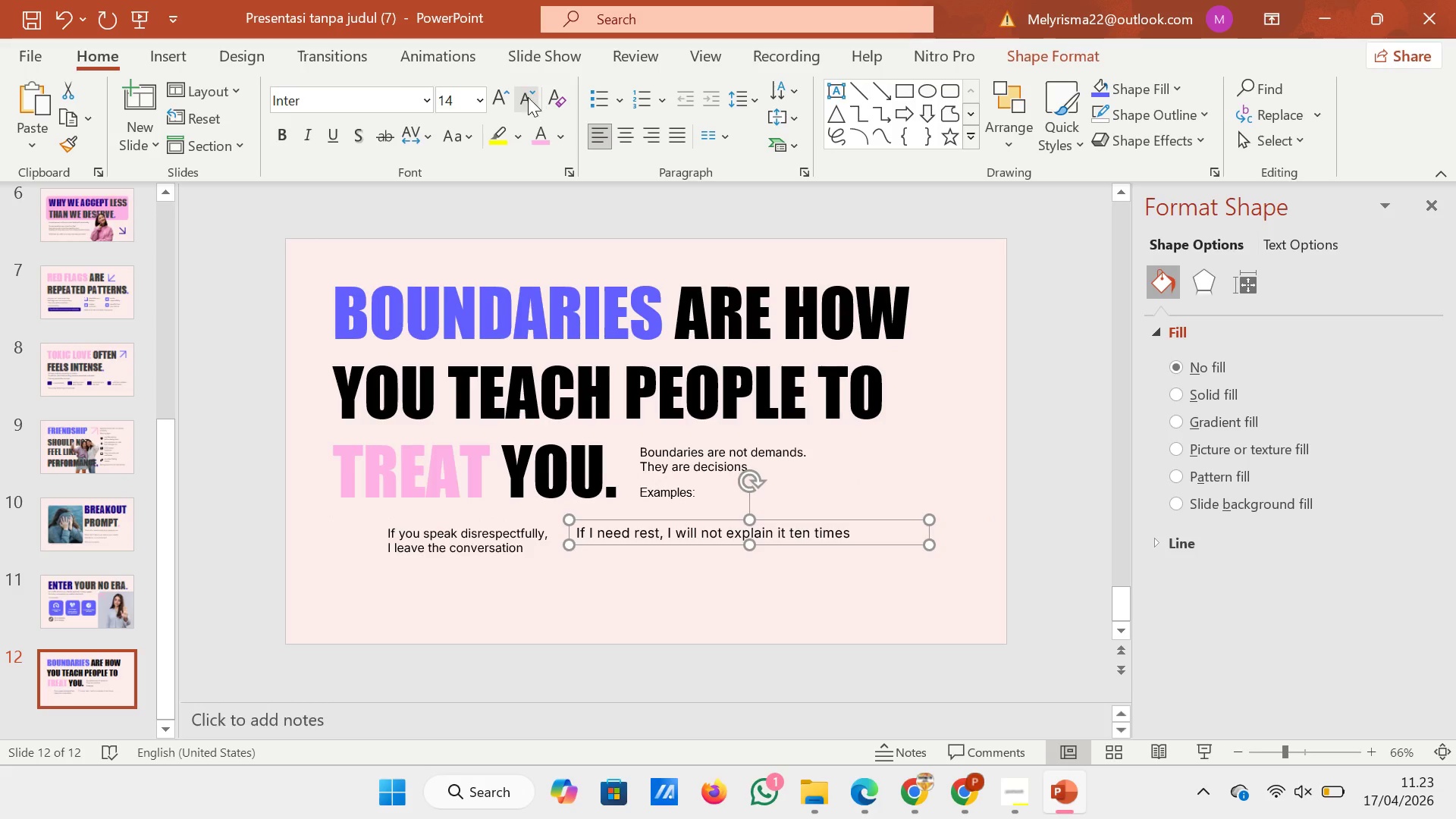 
left_click([525, 98])
 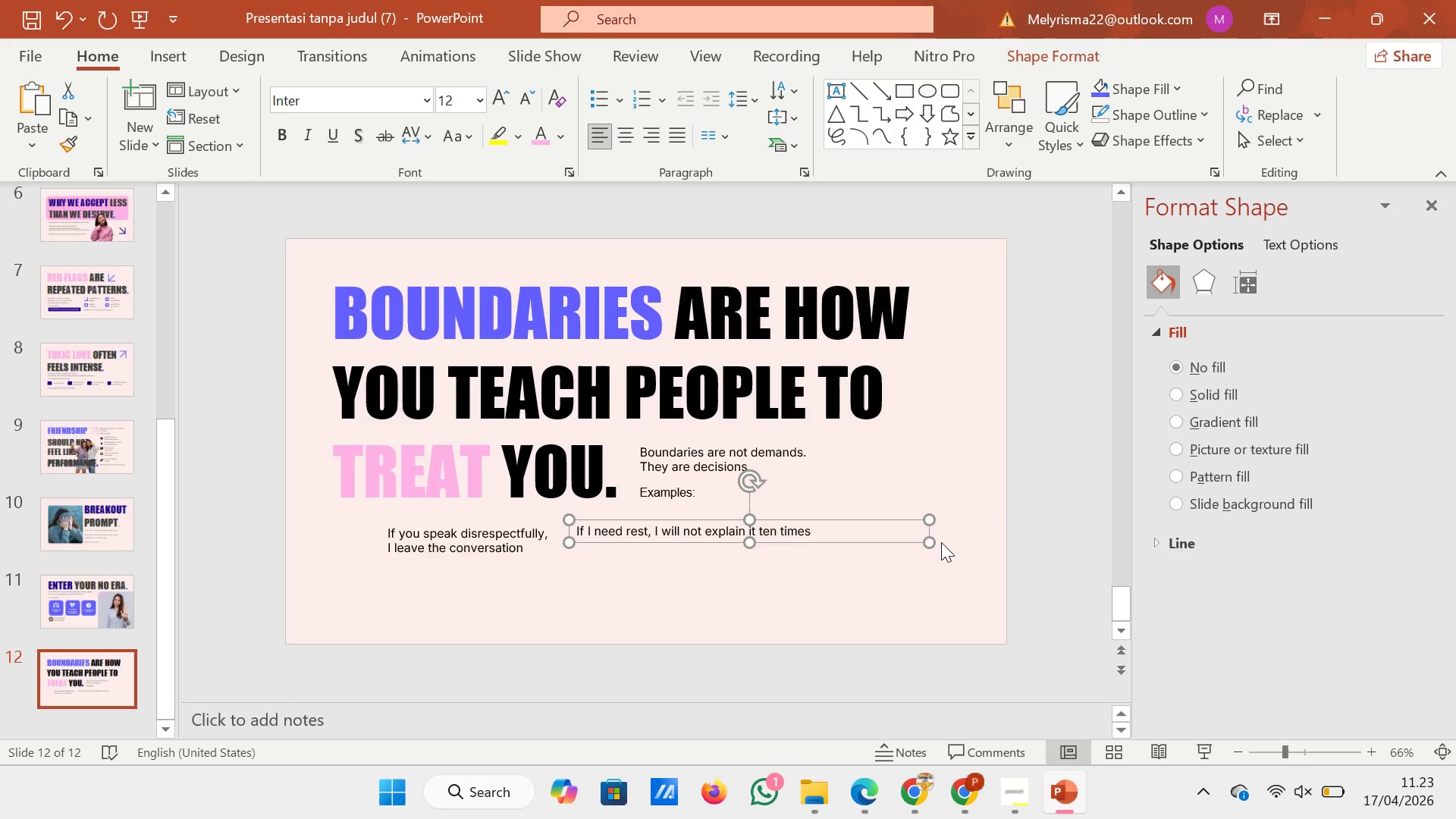 
left_click_drag(start_coordinate=[930, 542], to_coordinate=[711, 535])
 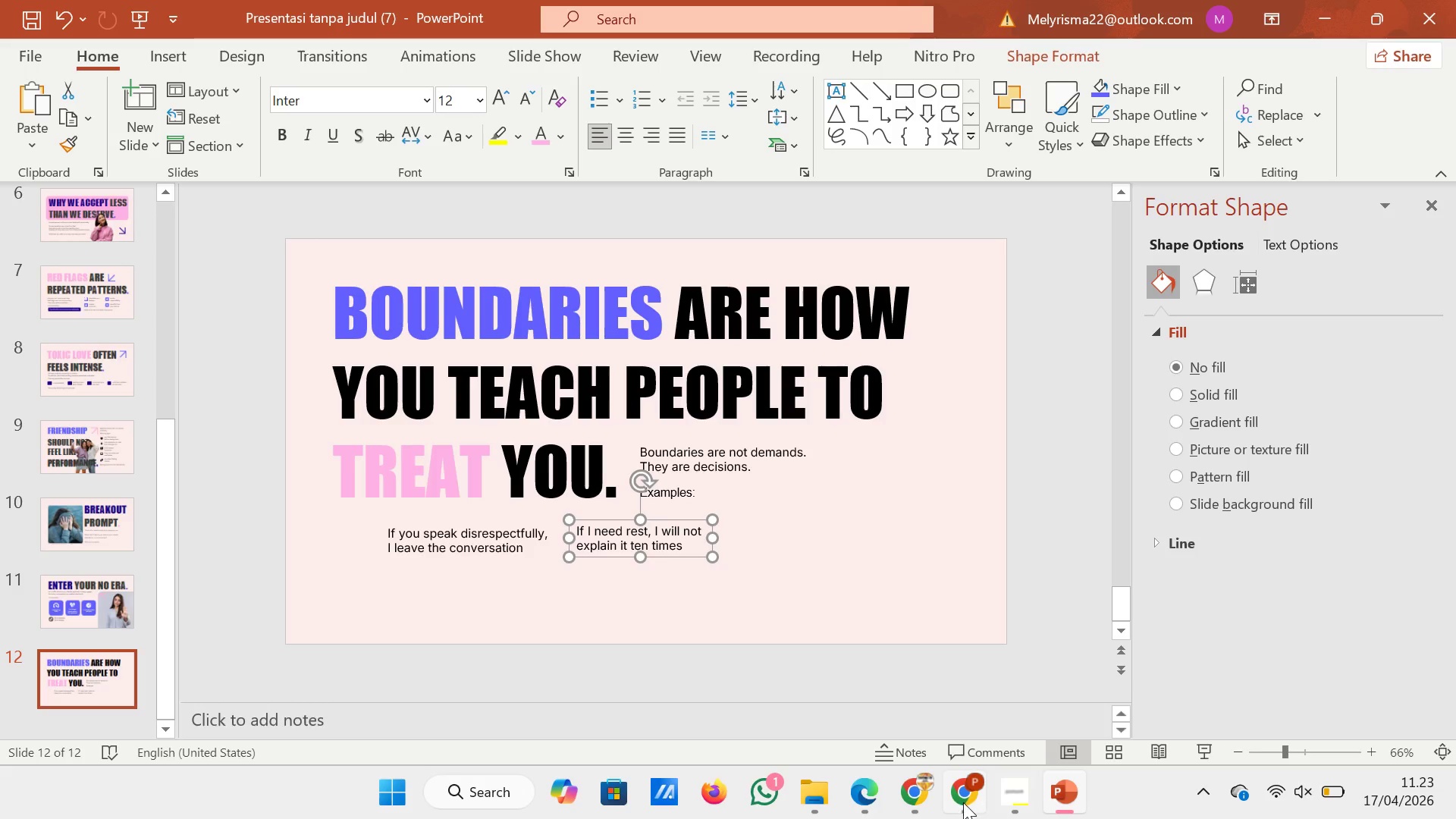 
double_click([963, 802])
 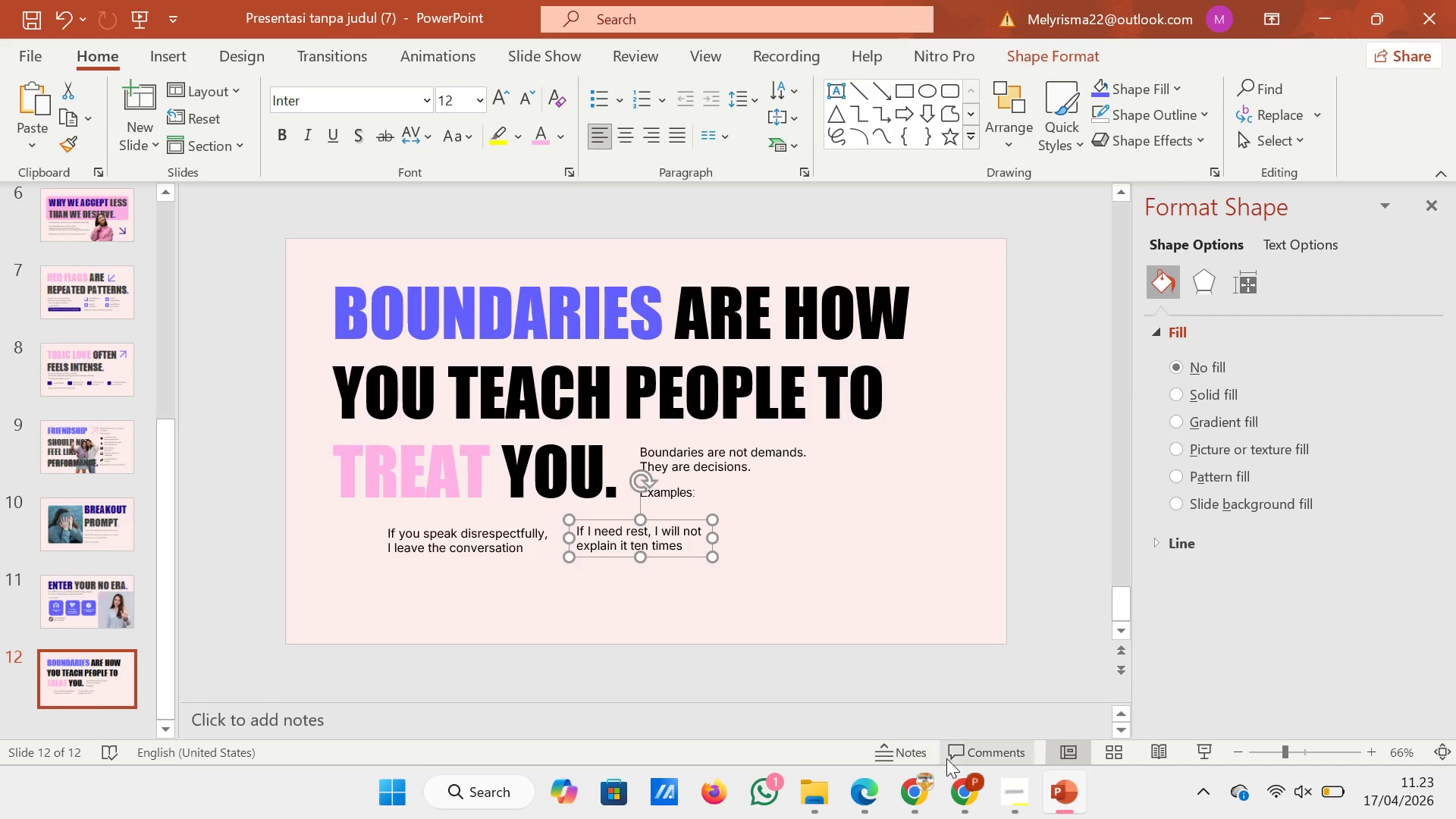 
left_click([962, 807])
 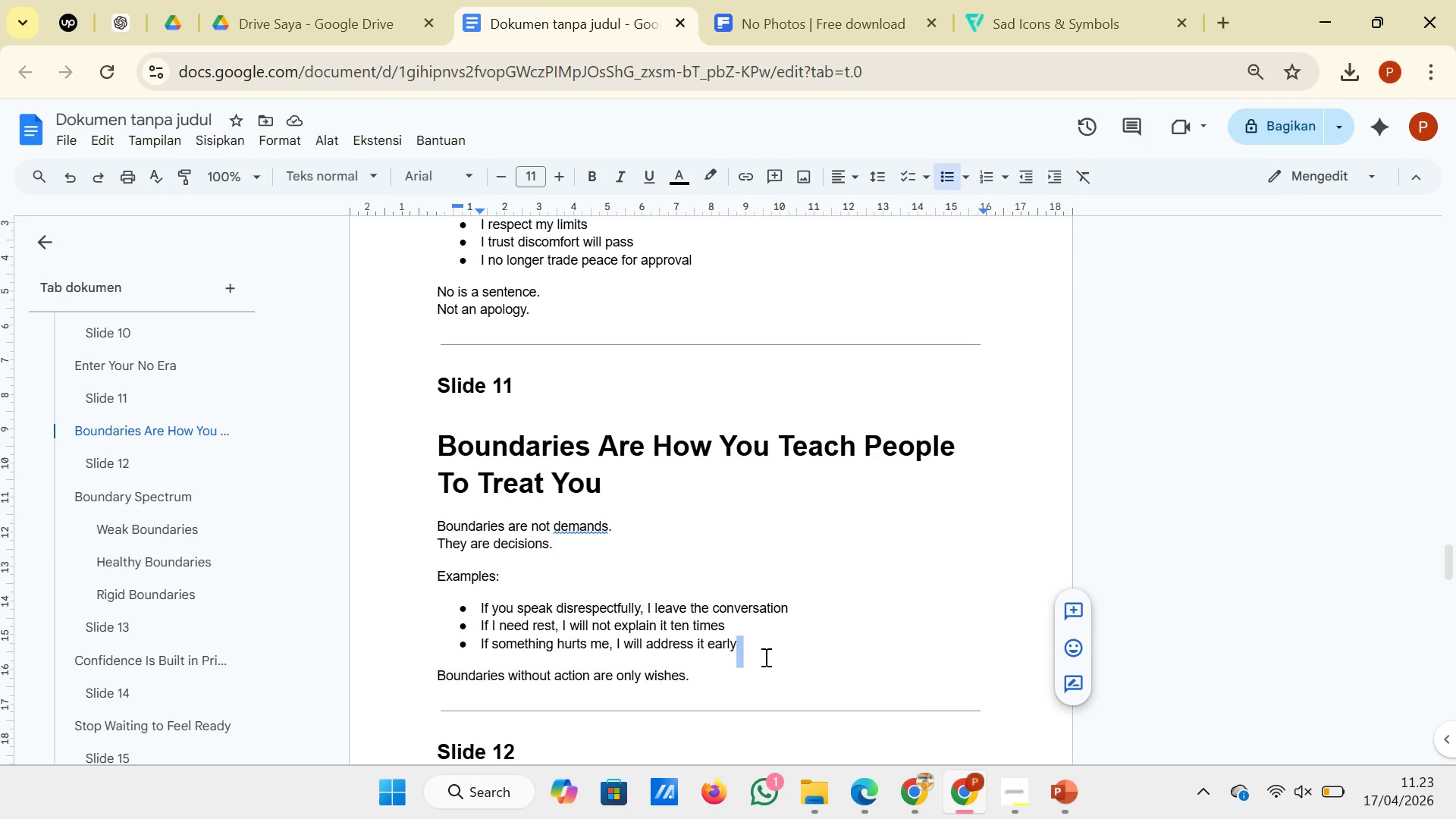 
left_click_drag(start_coordinate=[759, 653], to_coordinate=[510, 653])
 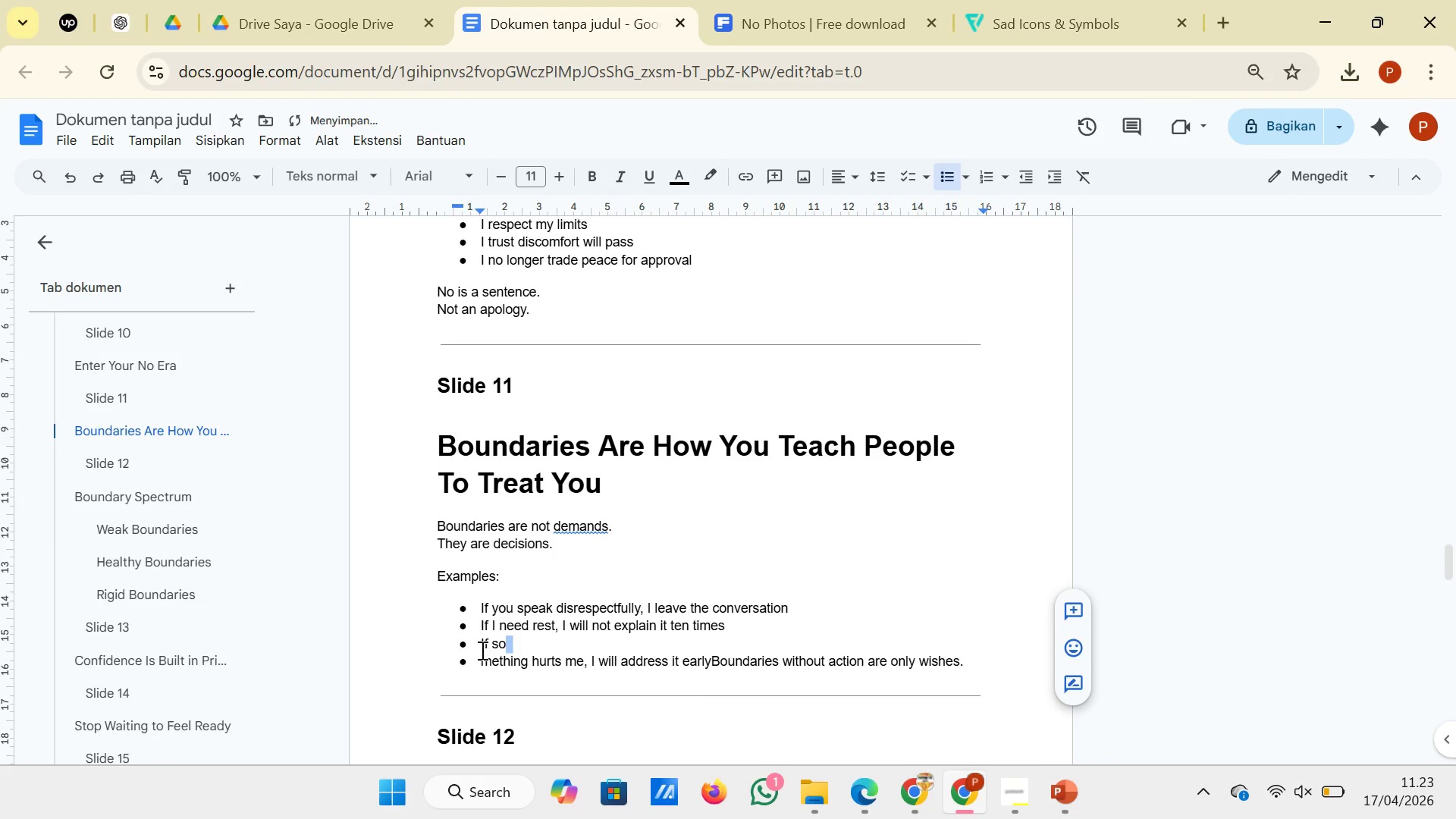 
key(Control+Z)
 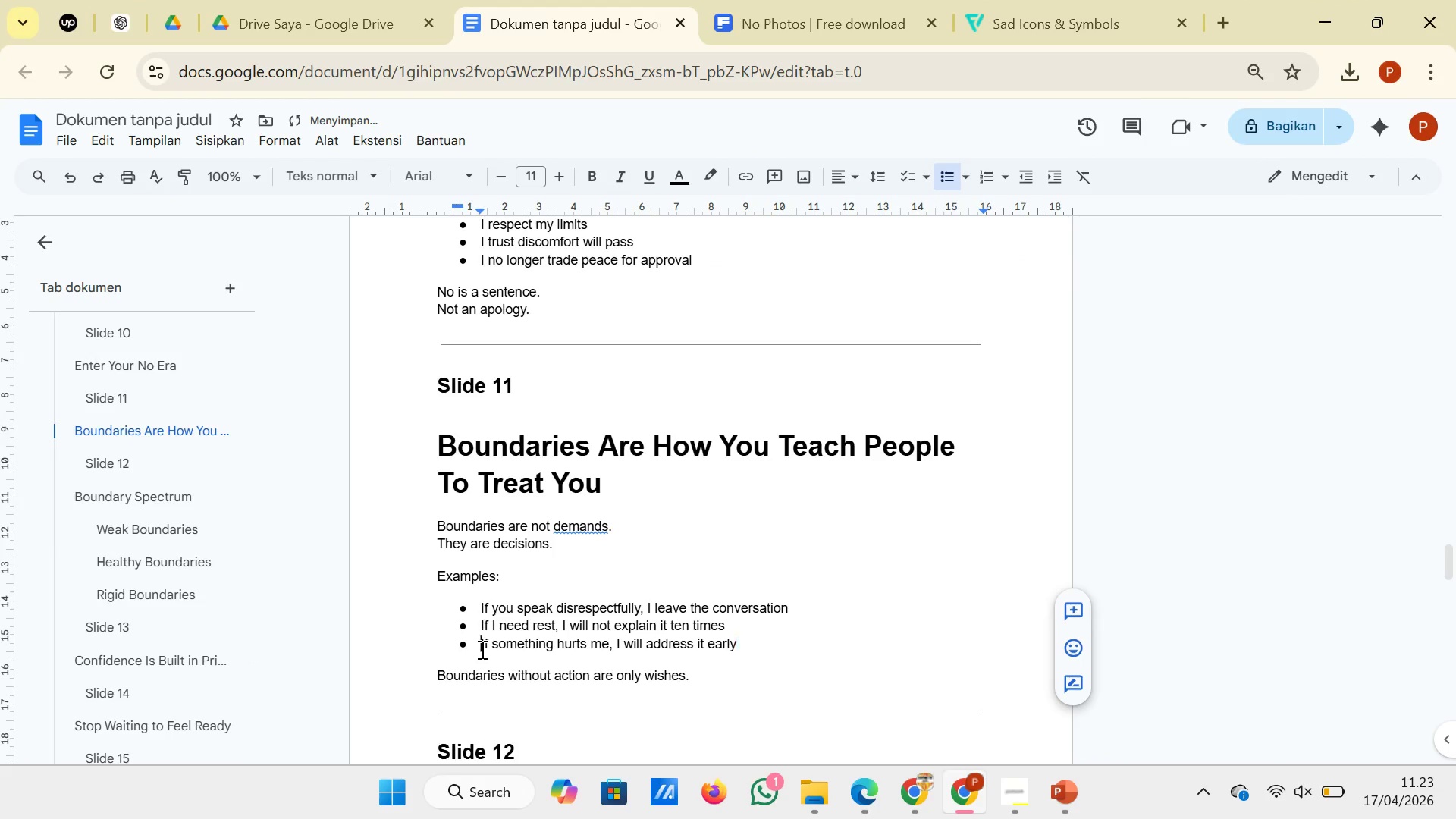 
left_click_drag(start_coordinate=[481, 649], to_coordinate=[814, 644])
 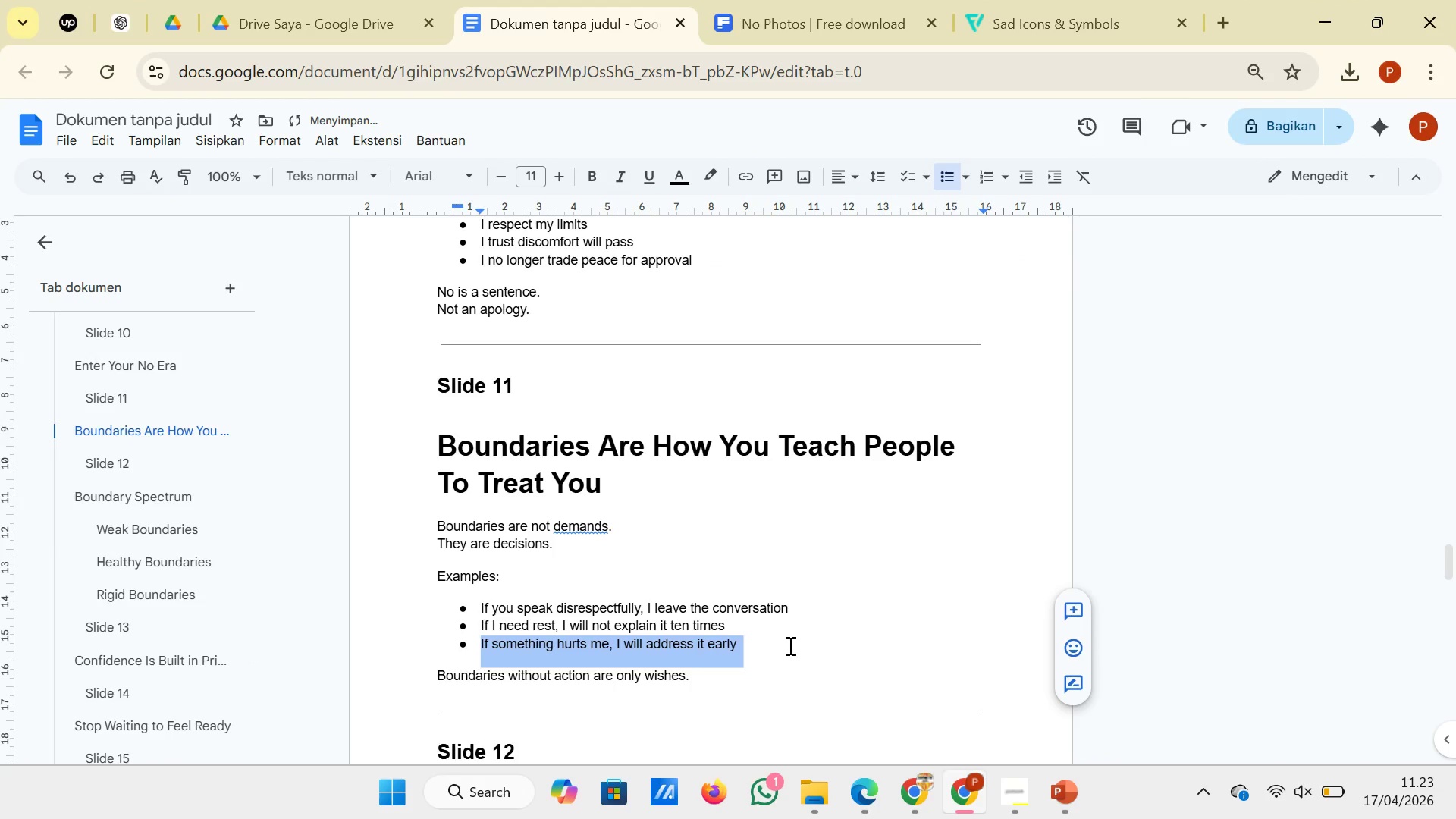 
key(Control+C)
 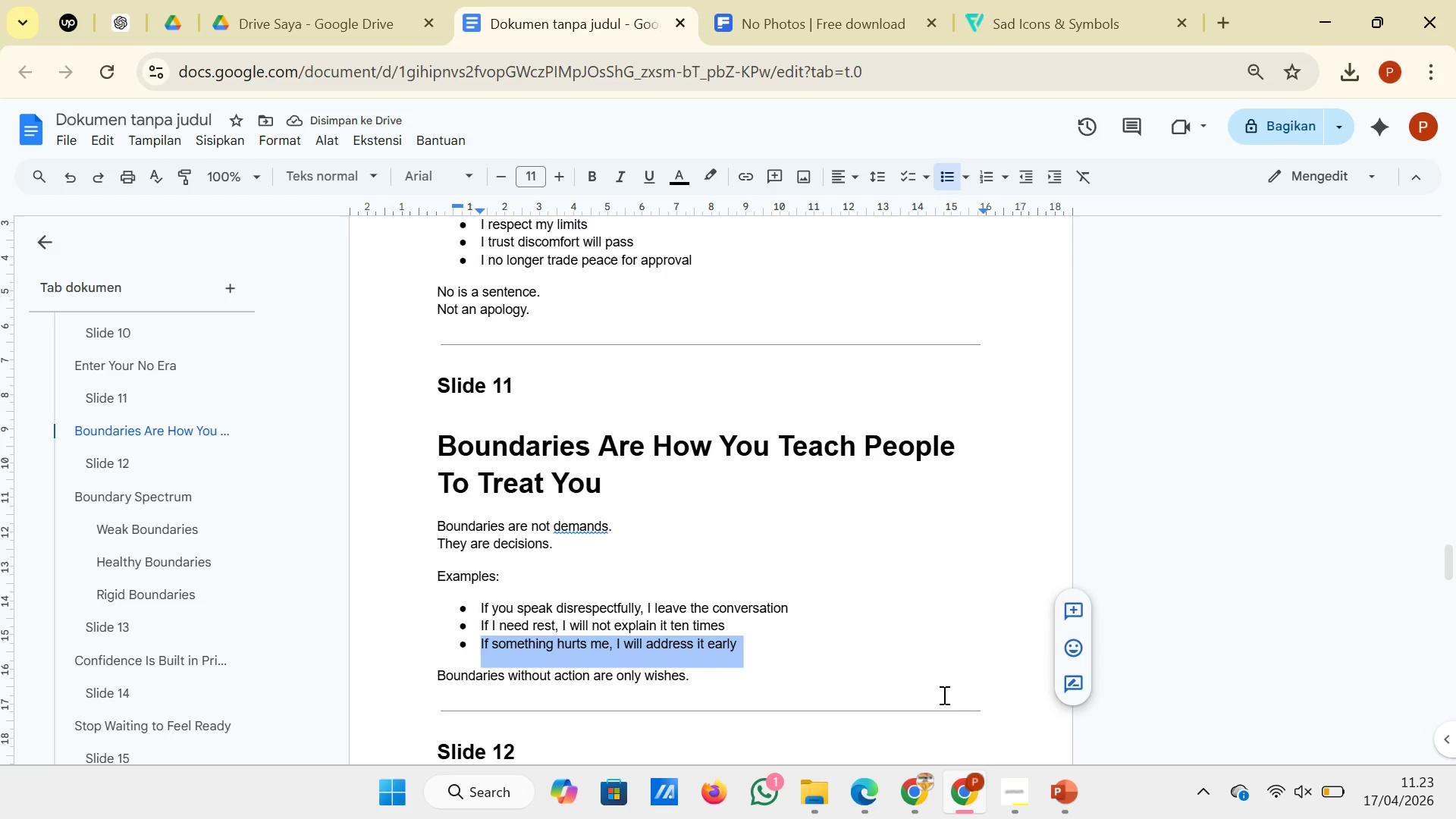 
key(Control+ControlLeft)
 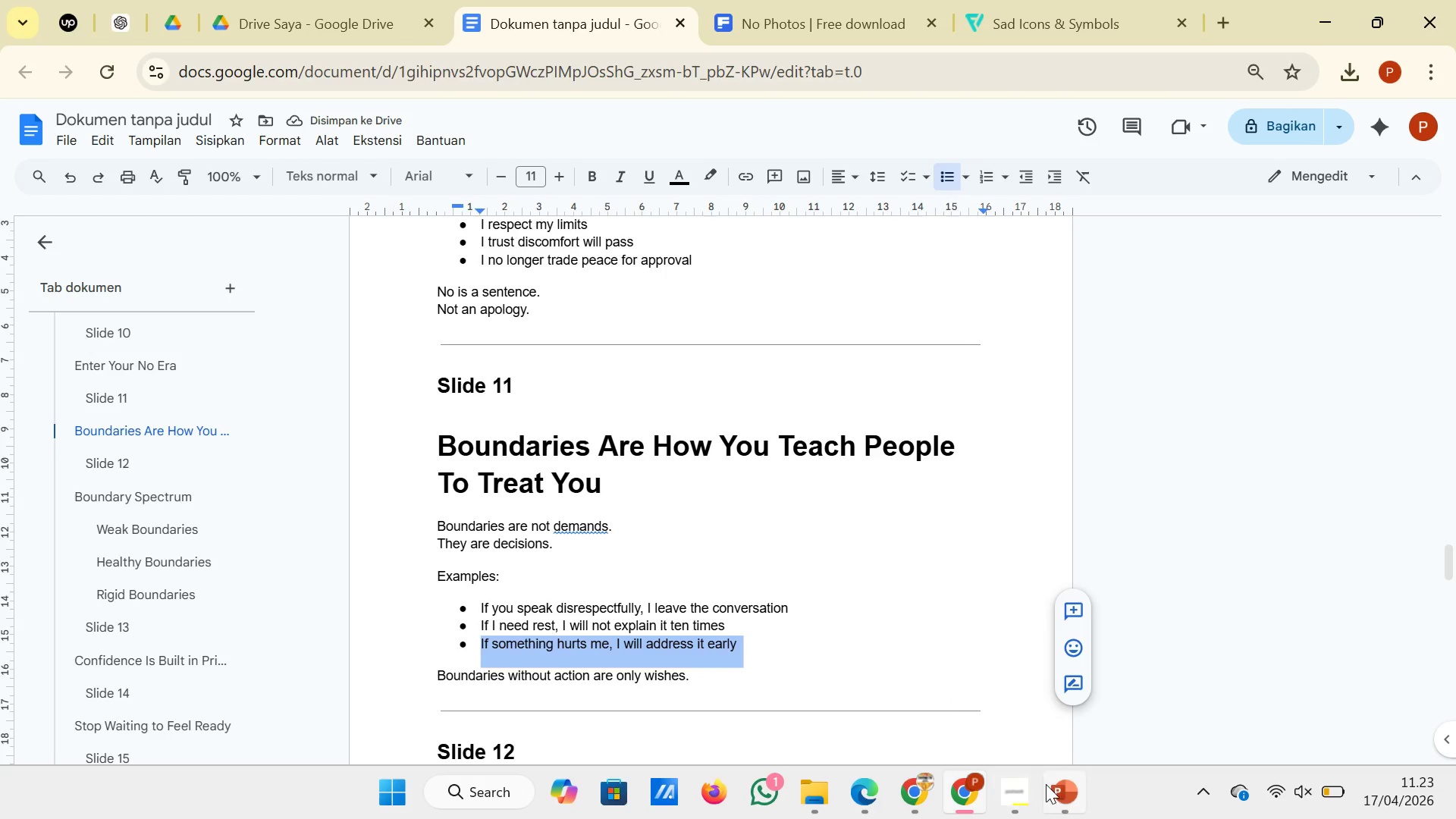 
left_click([1046, 784])
 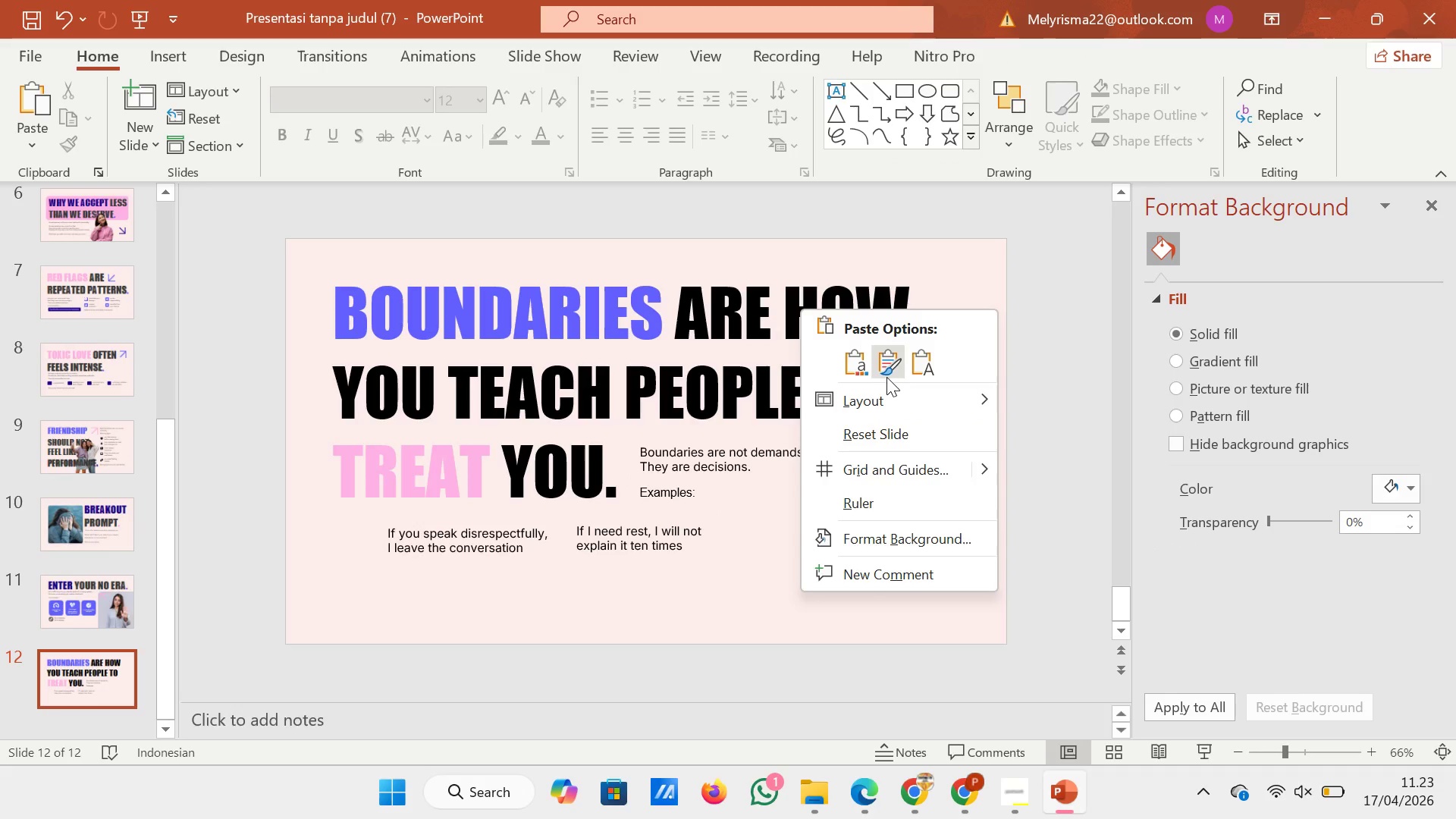 
left_click([909, 374])
 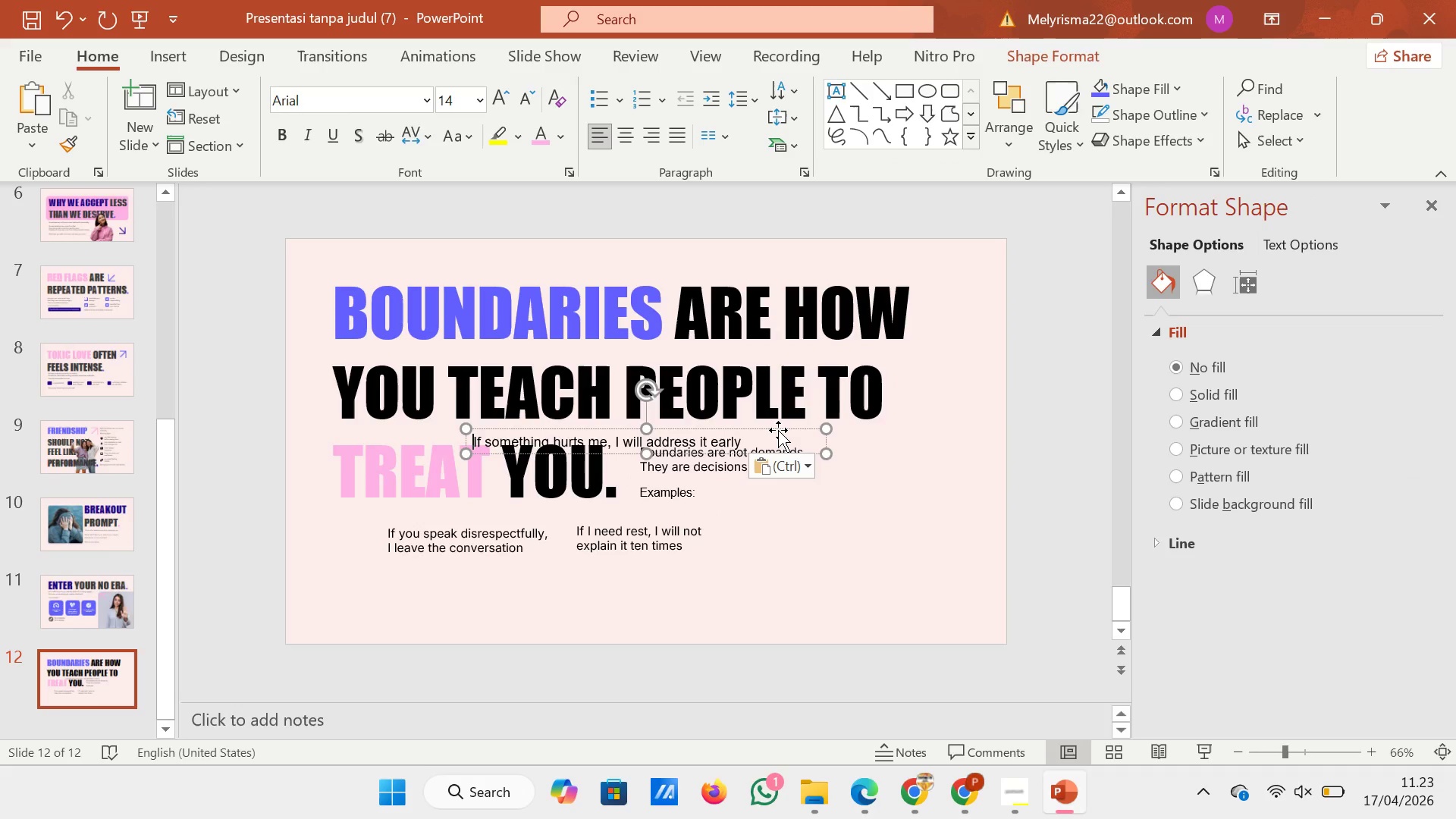 
left_click([778, 428])
 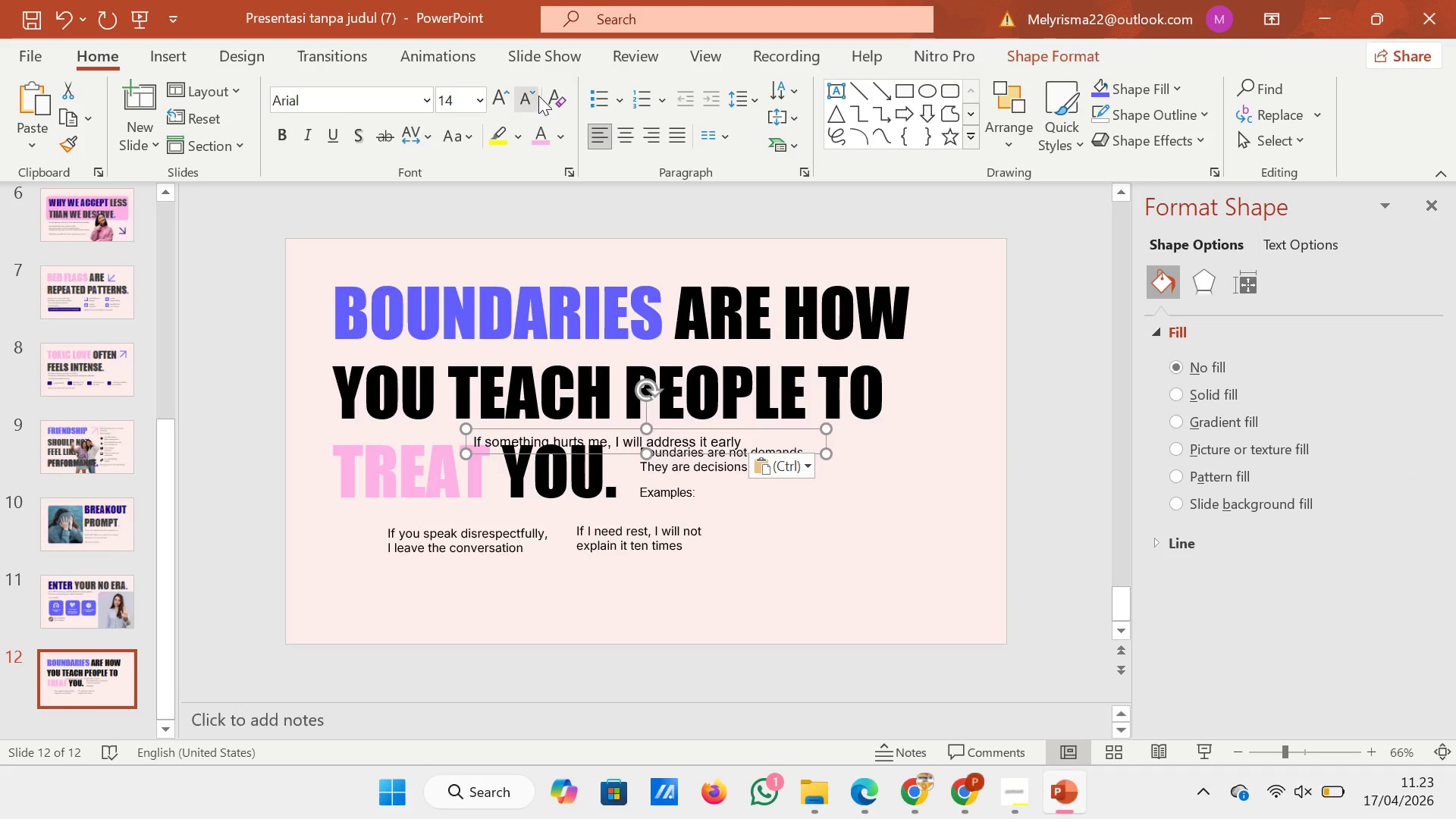 
left_click([538, 96])
 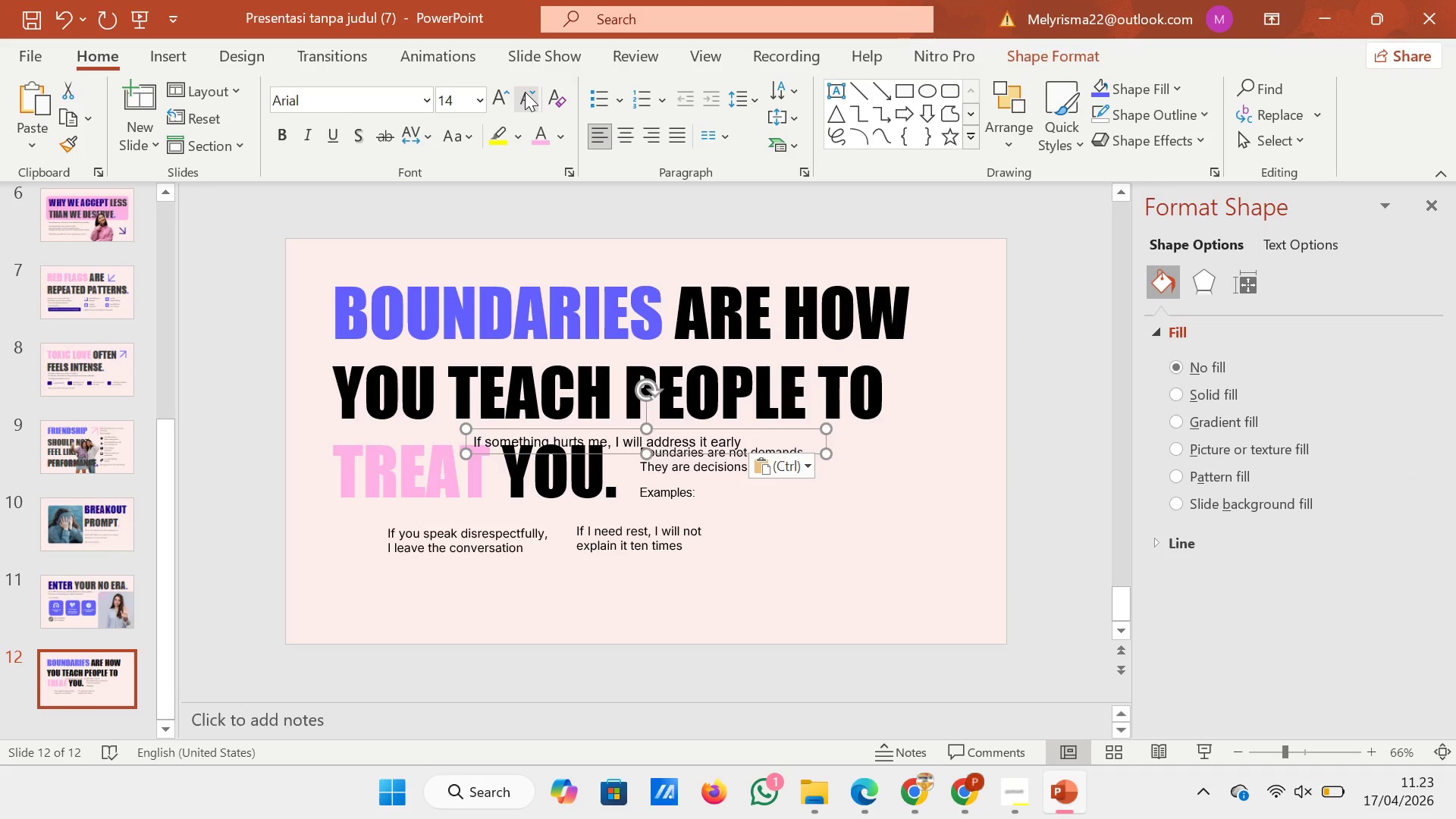 
left_click([525, 92])
 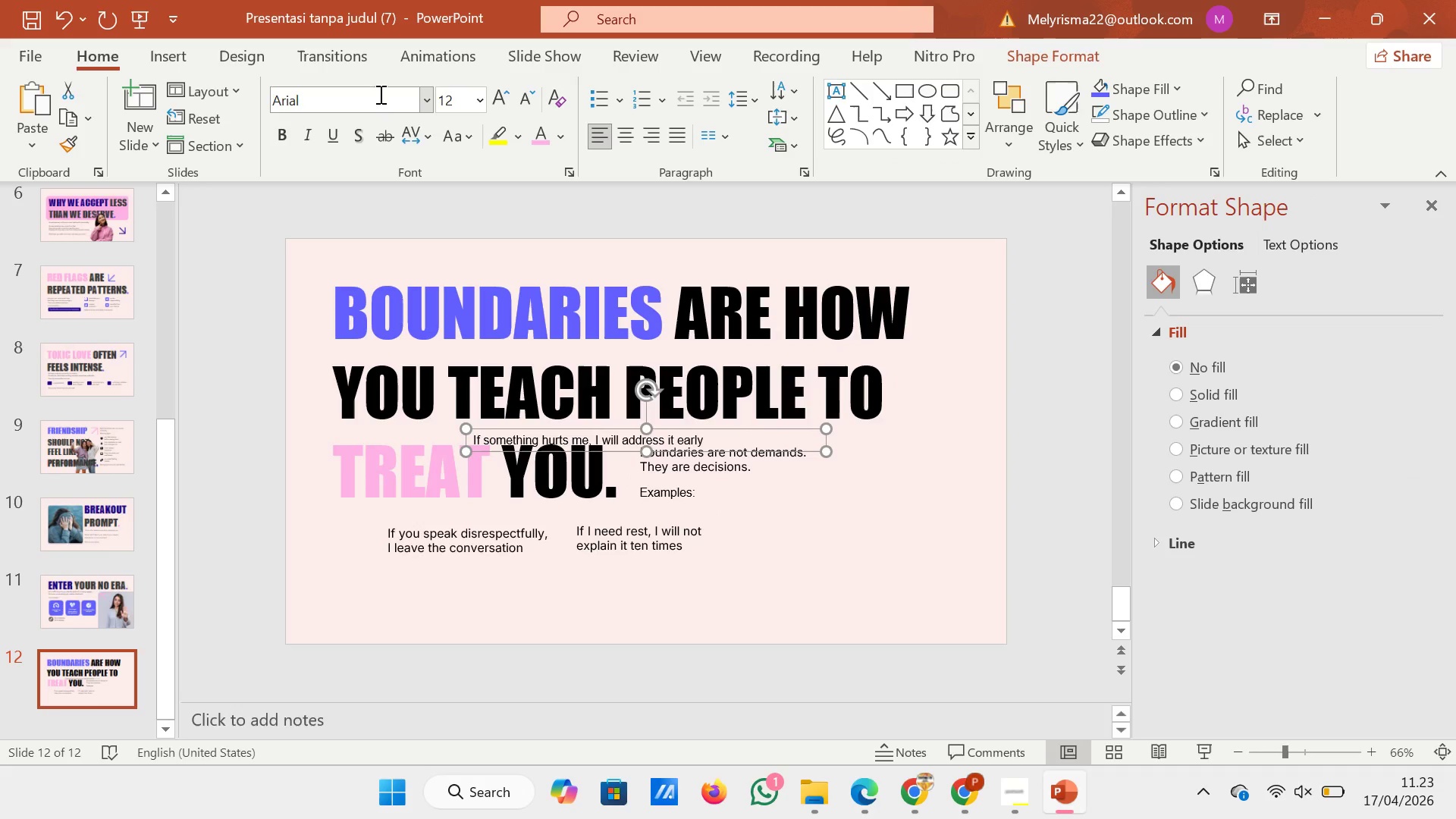 
left_click([379, 94])
 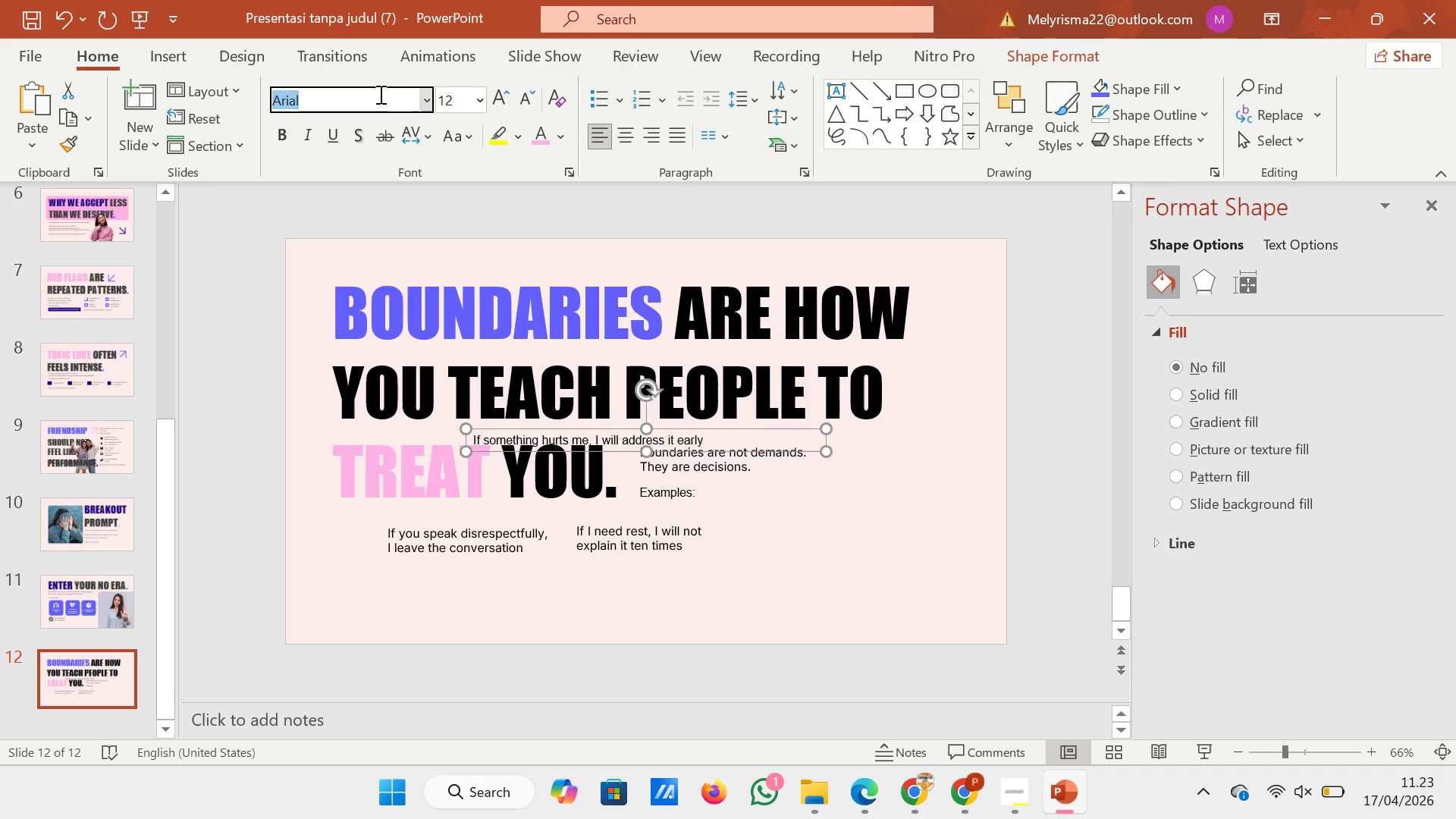 
key(I)
 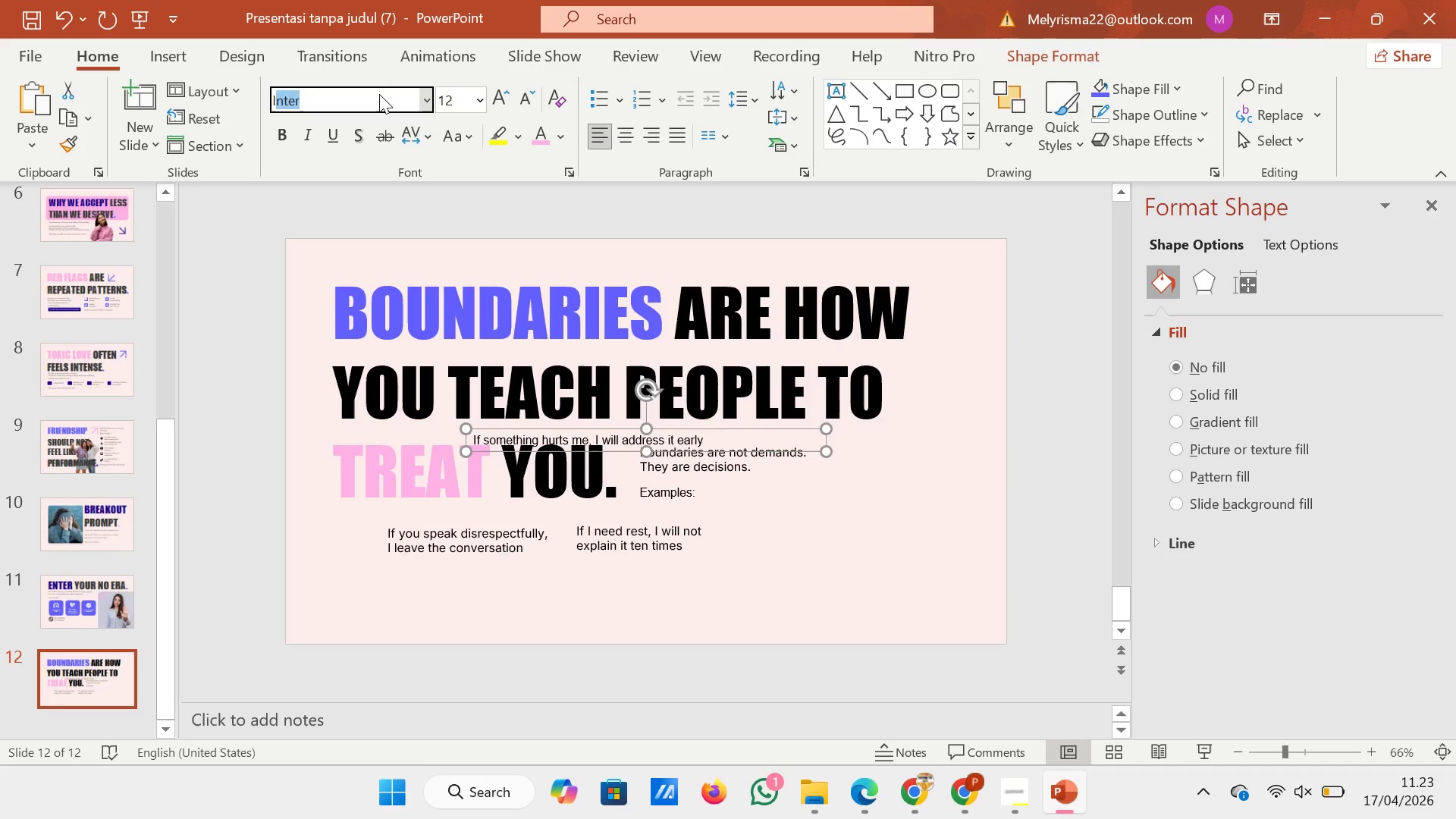 
key(Enter)
 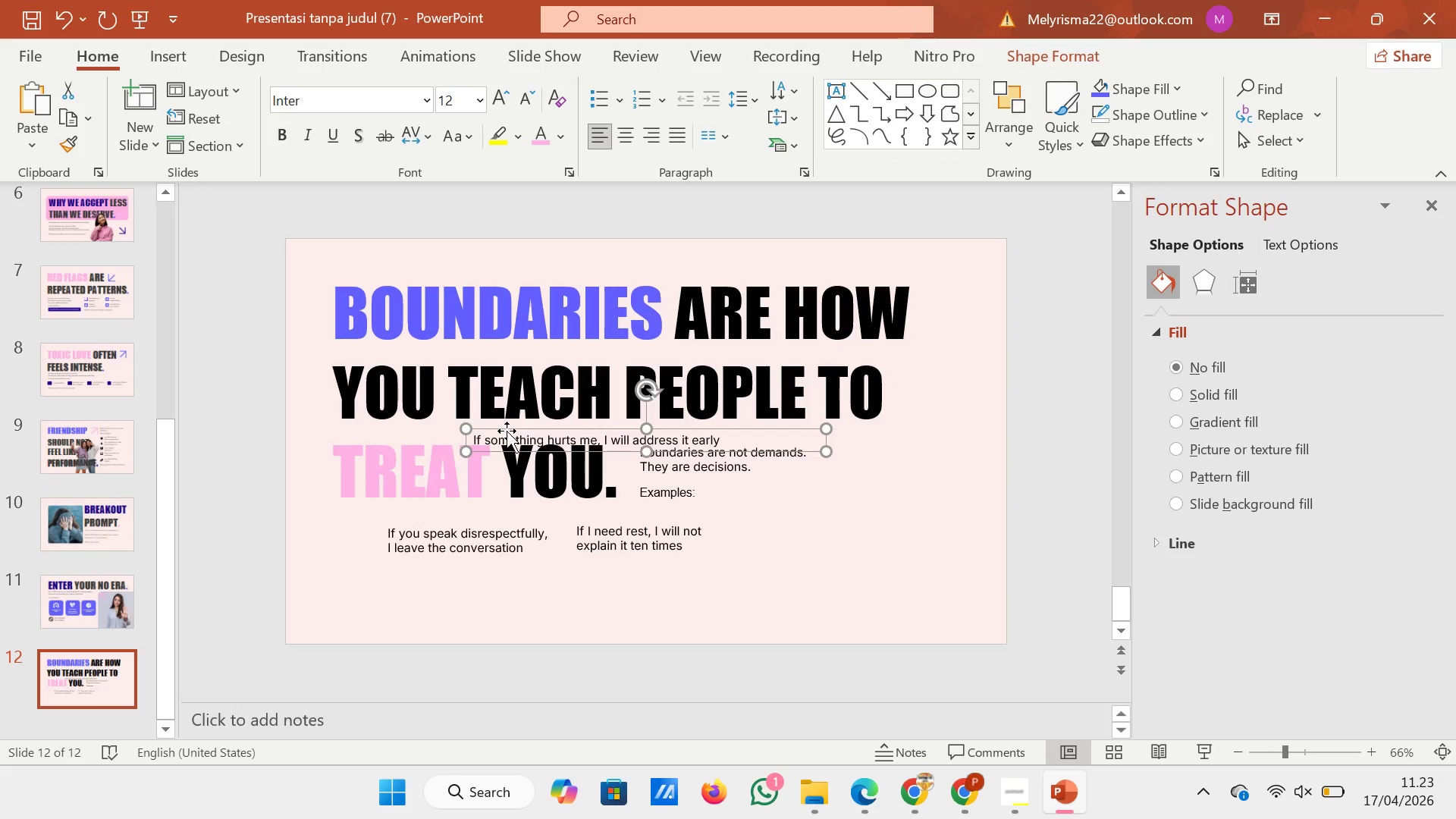 
left_click_drag(start_coordinate=[504, 429], to_coordinate=[779, 524])
 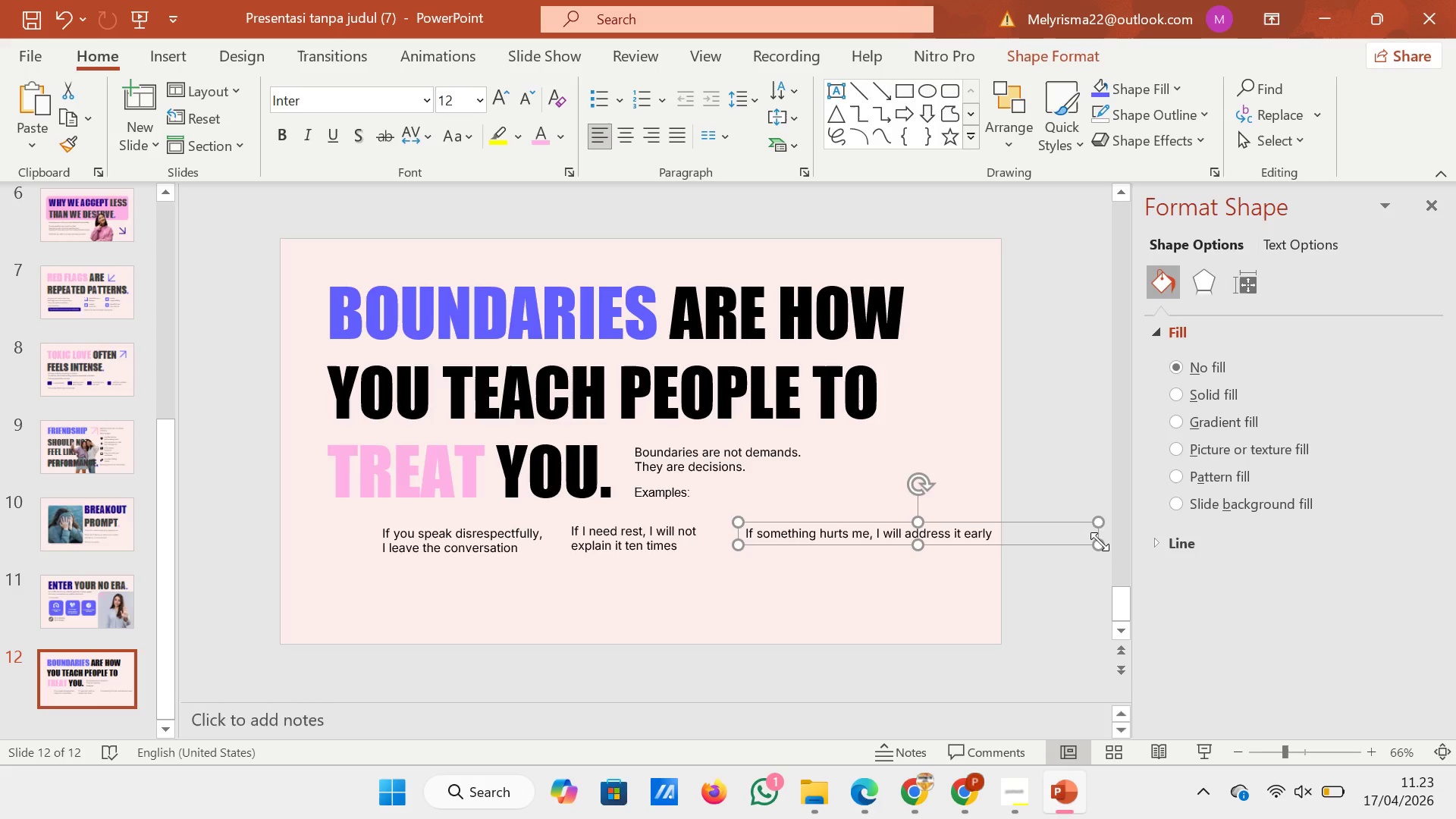 
left_click_drag(start_coordinate=[1100, 541], to_coordinate=[888, 538])
 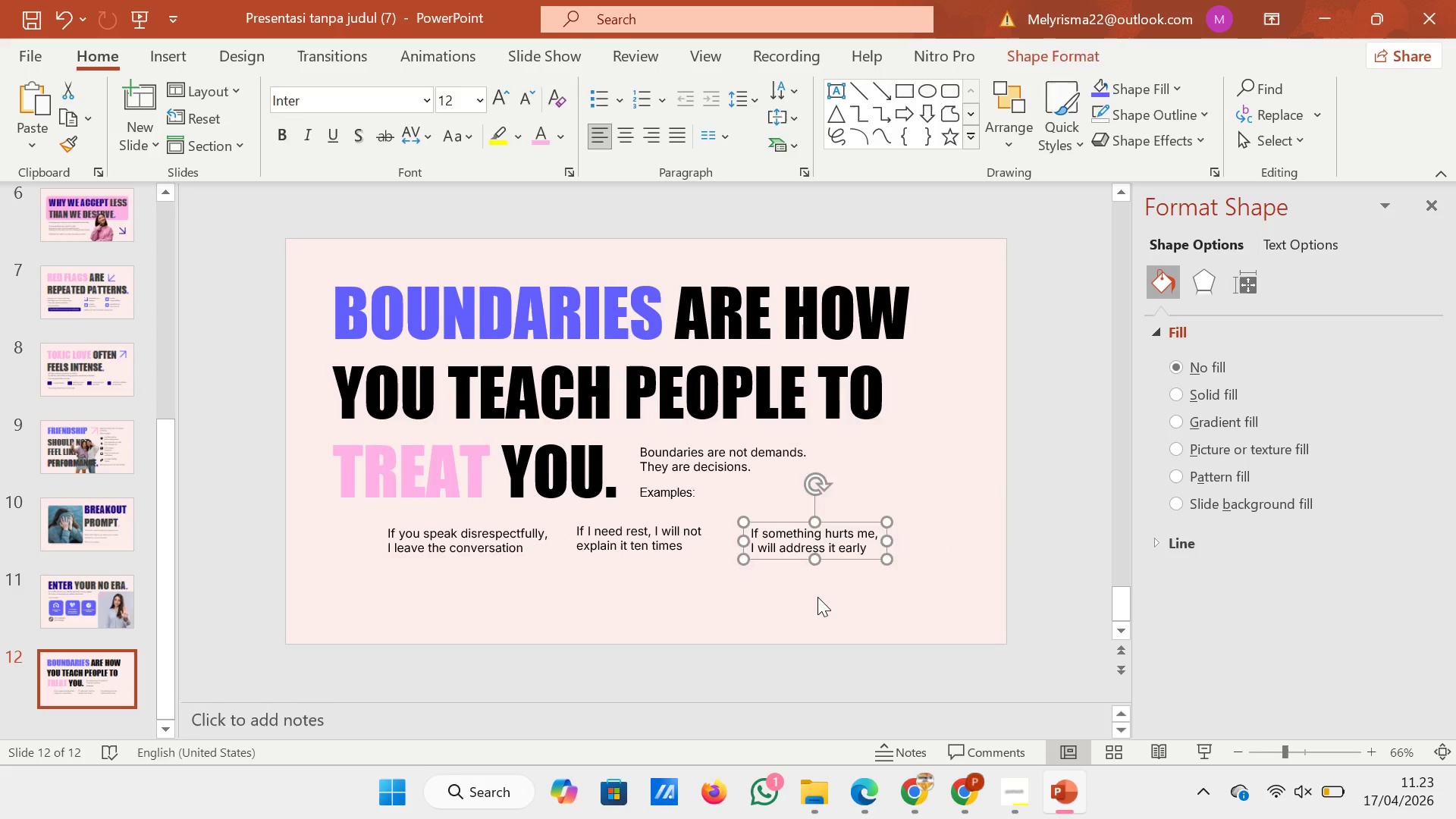 
left_click([817, 597])
 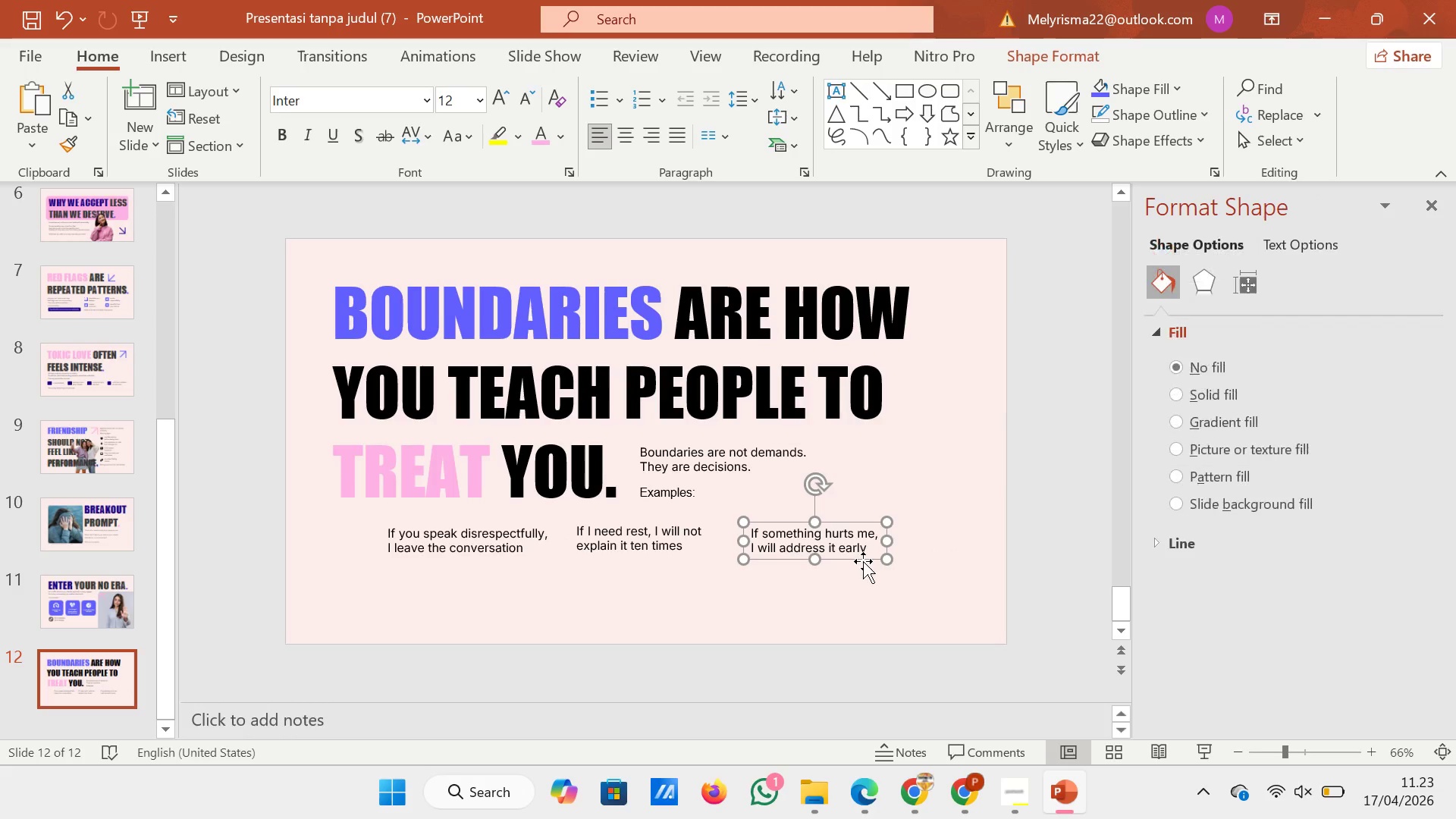 
left_click_drag(start_coordinate=[863, 561], to_coordinate=[932, 560])
 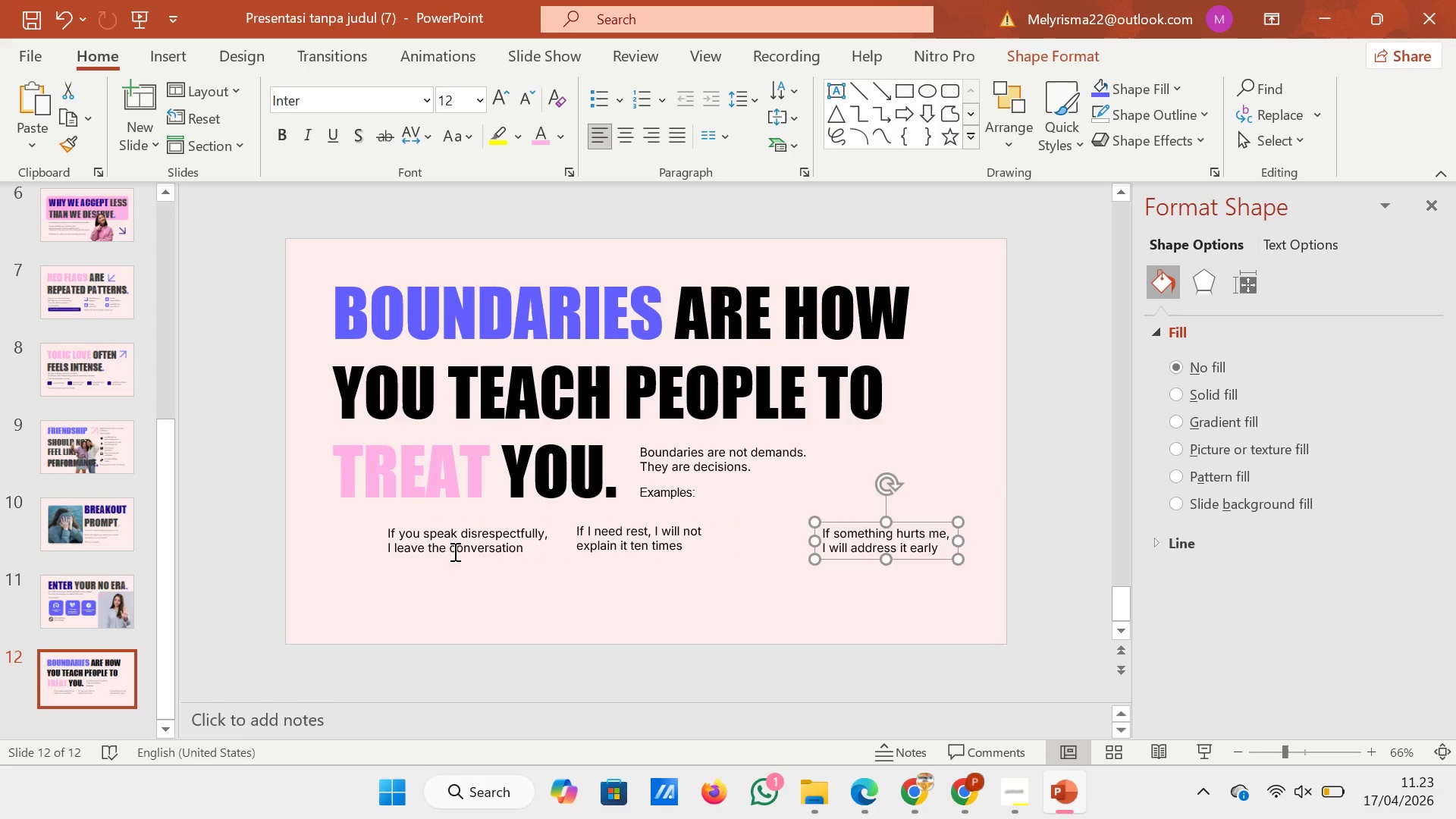 
left_click([453, 551])
 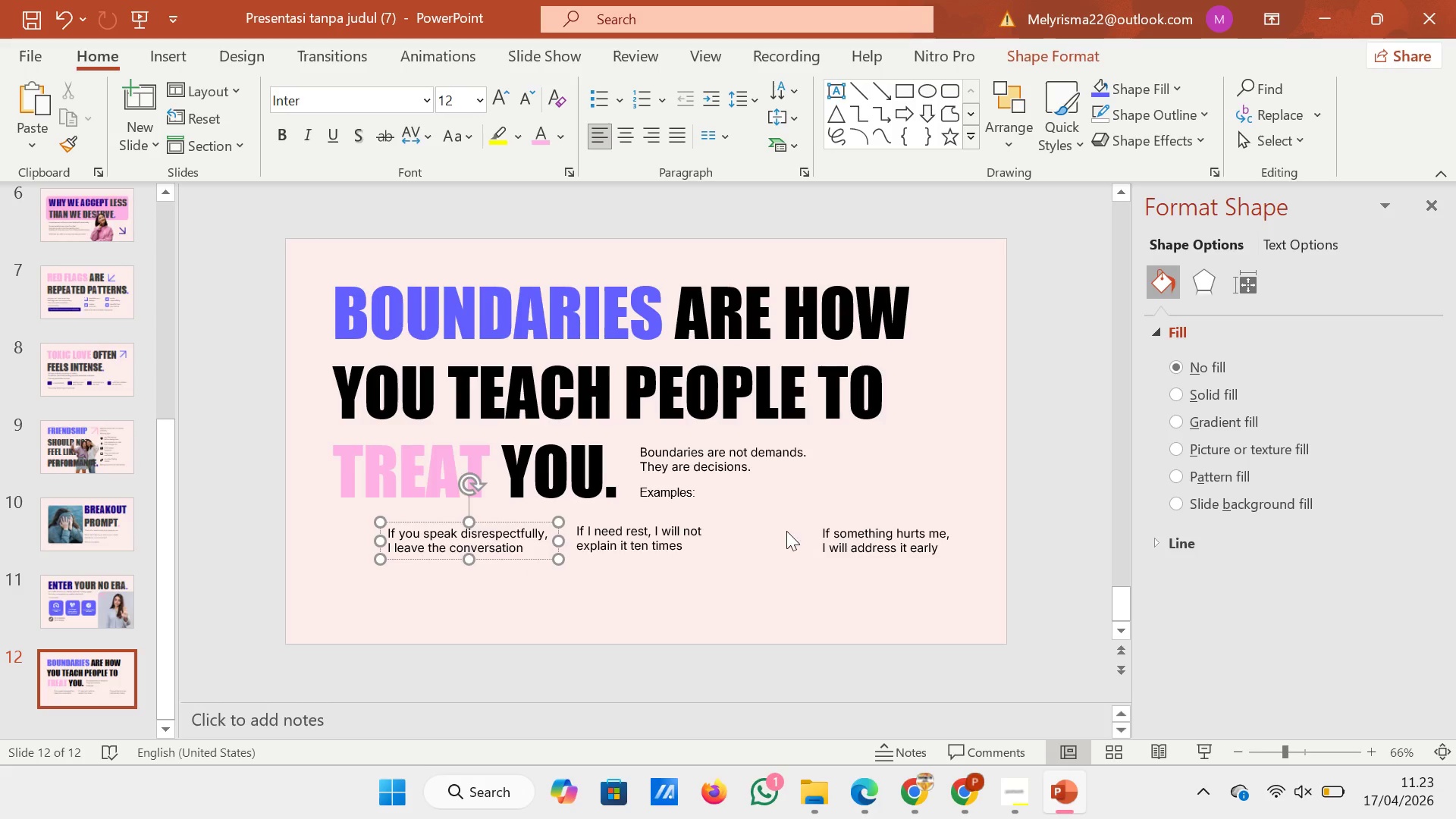 
left_click([610, 557])
 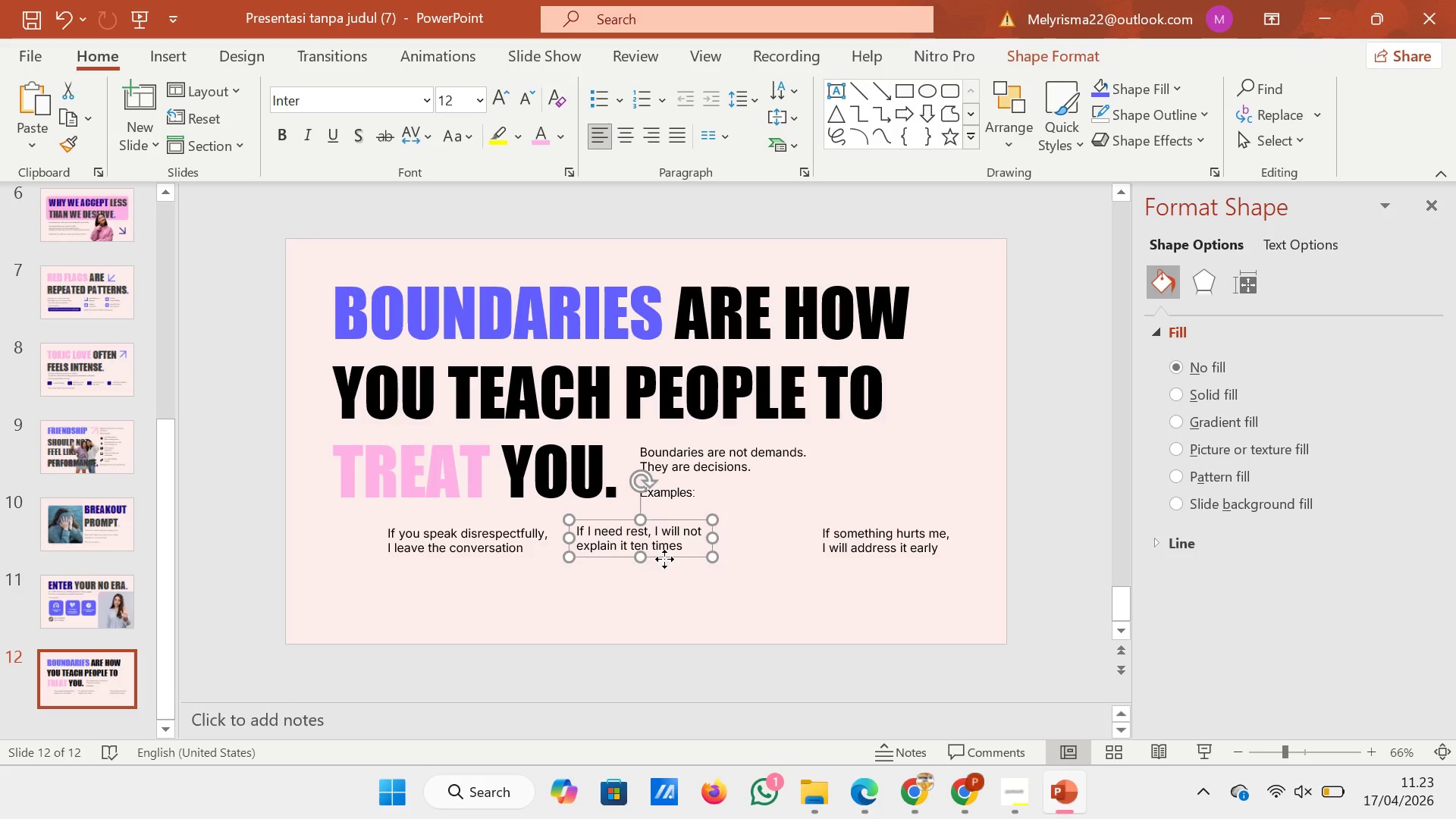 
left_click_drag(start_coordinate=[664, 559], to_coordinate=[711, 561])
 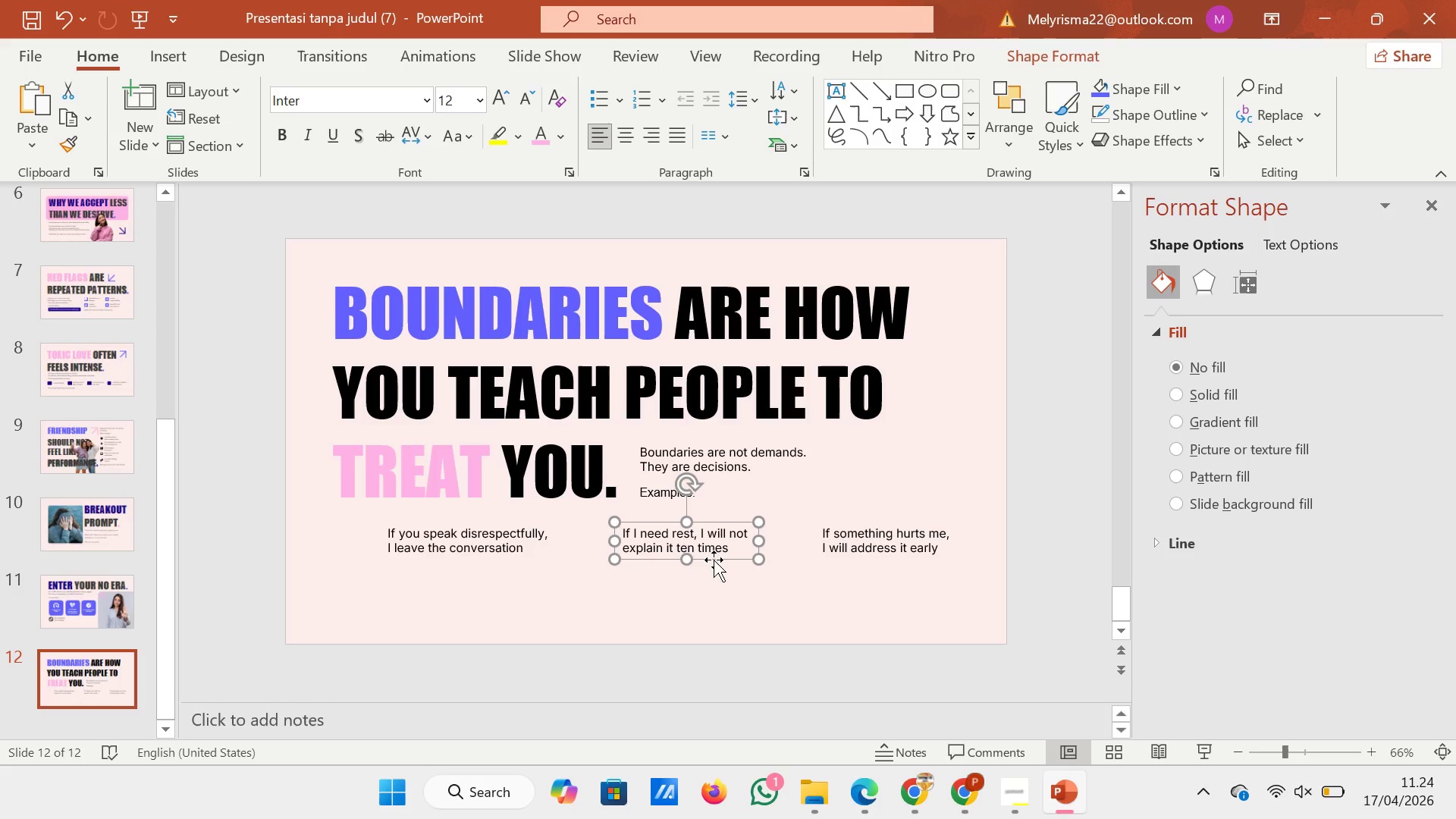 
left_click_drag(start_coordinate=[714, 560], to_coordinate=[730, 560])
 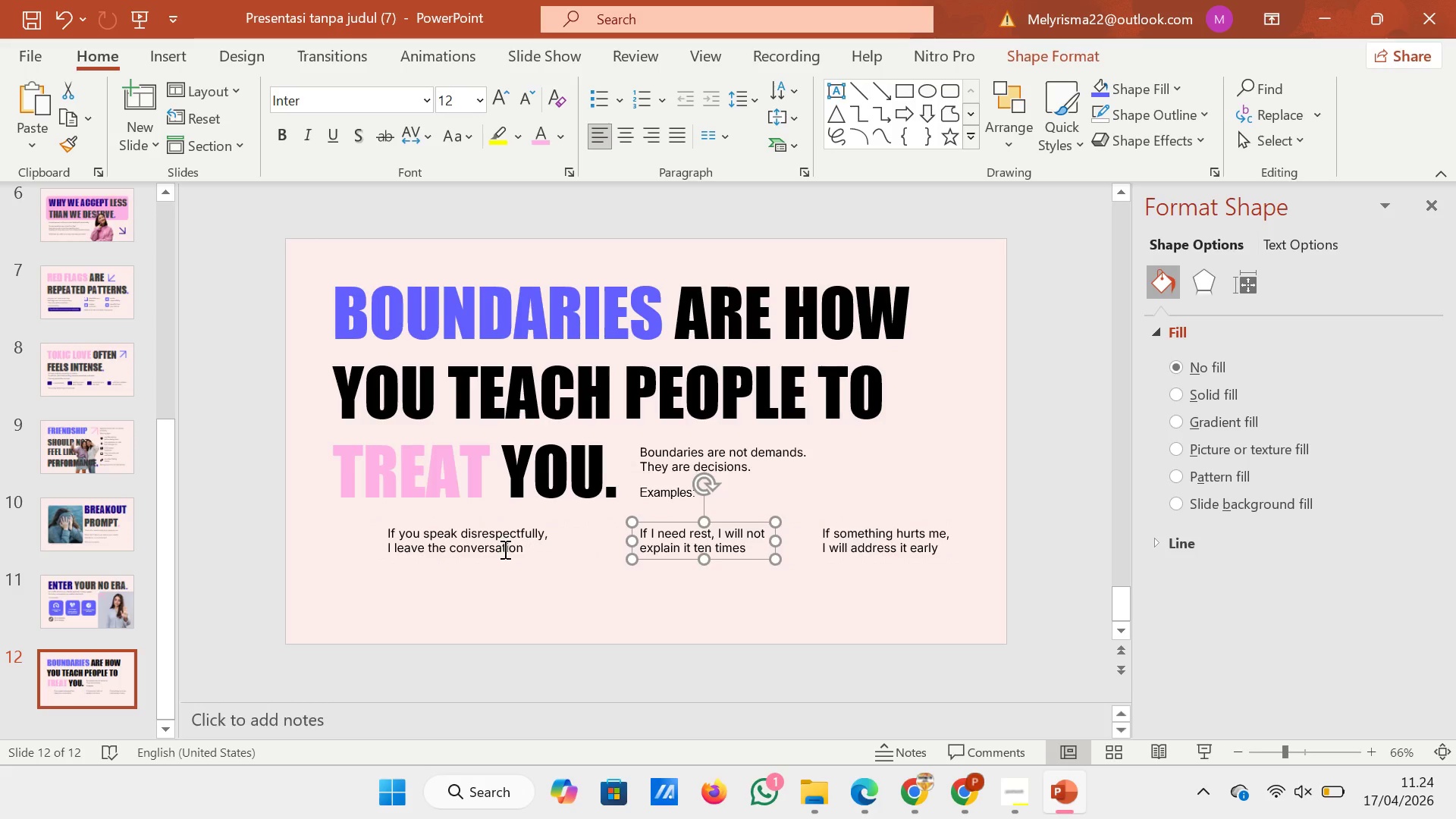 
left_click([503, 549])
 